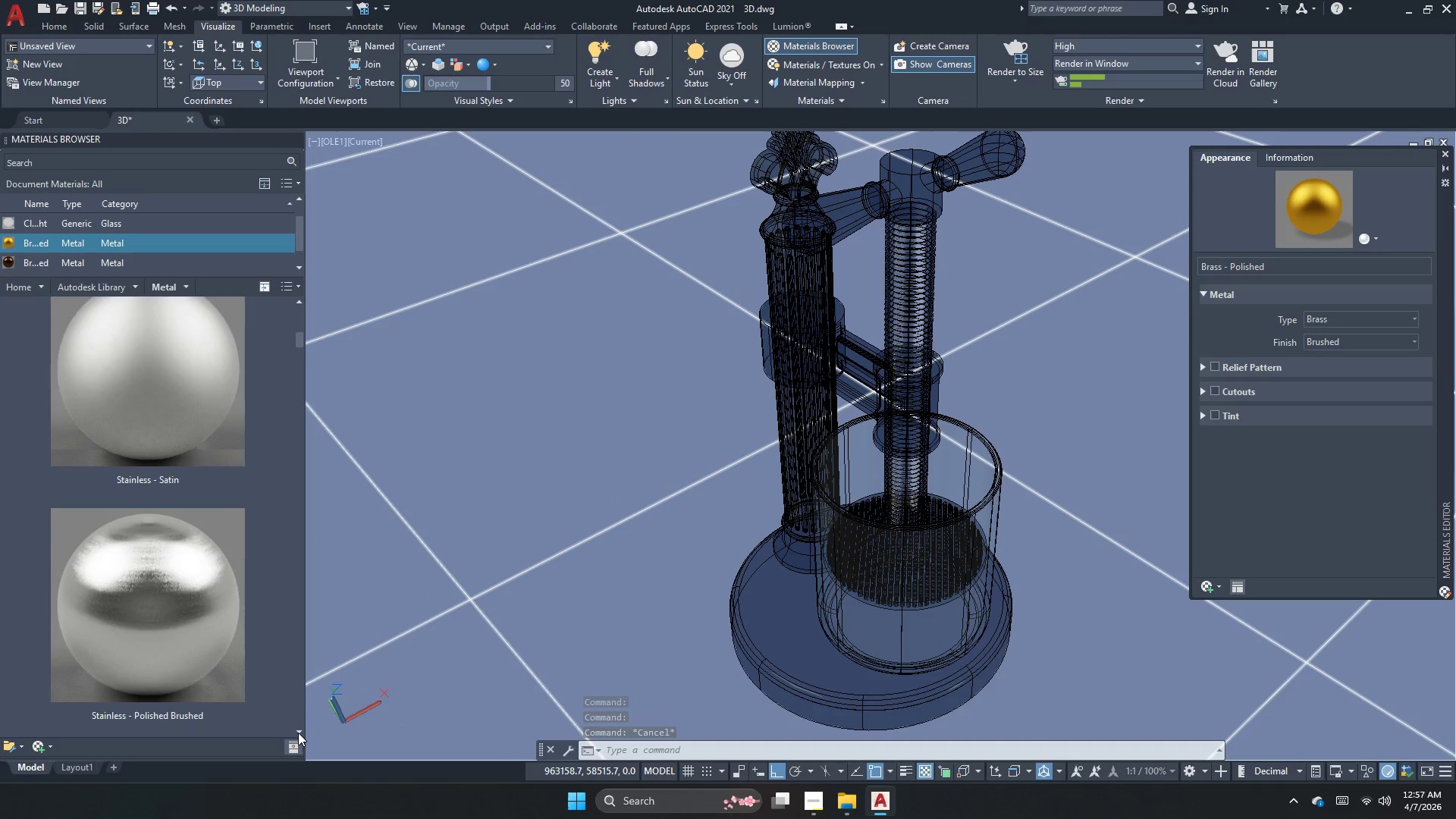 
triple_click([298, 733])
 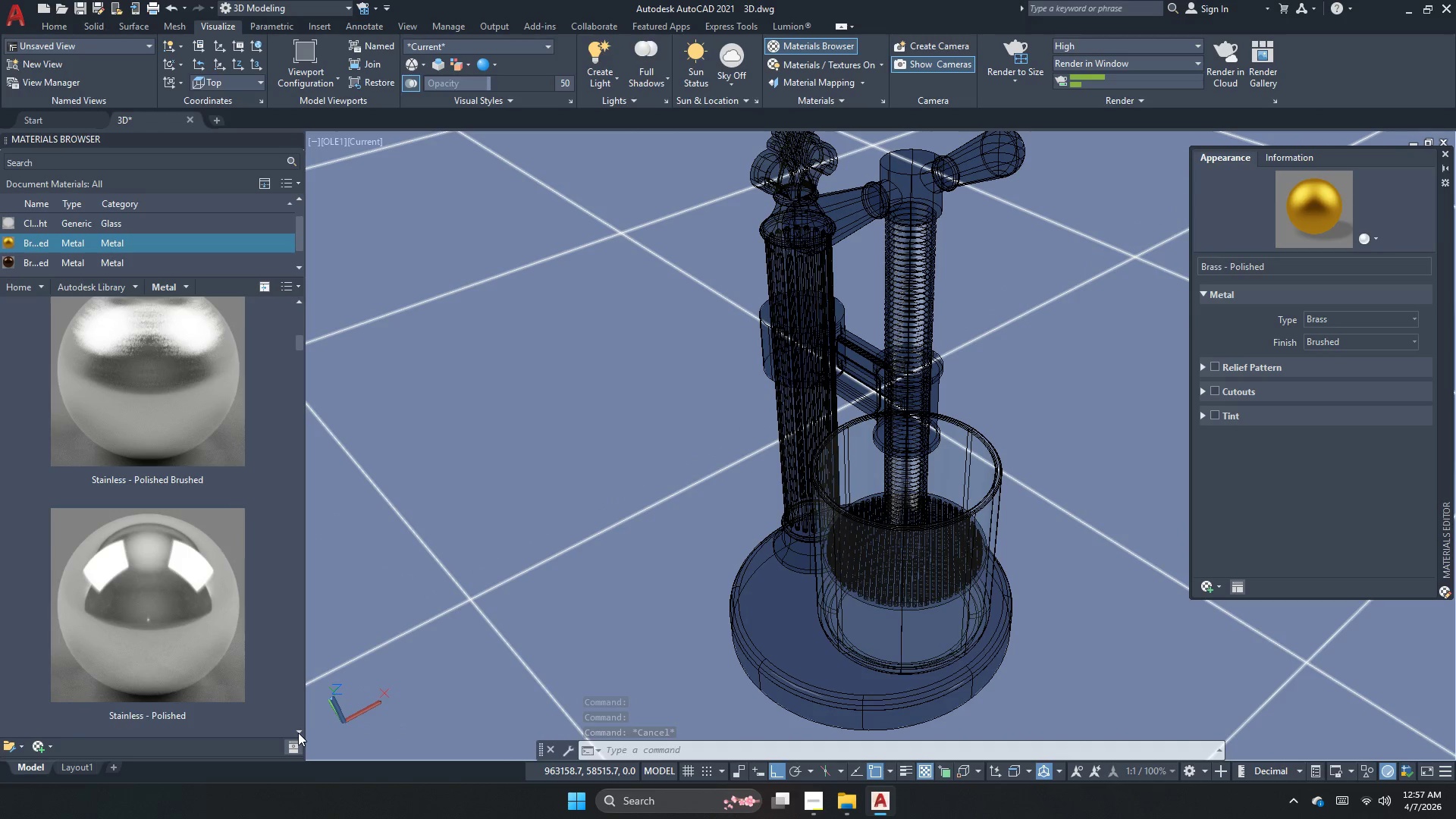 
left_click([298, 733])
 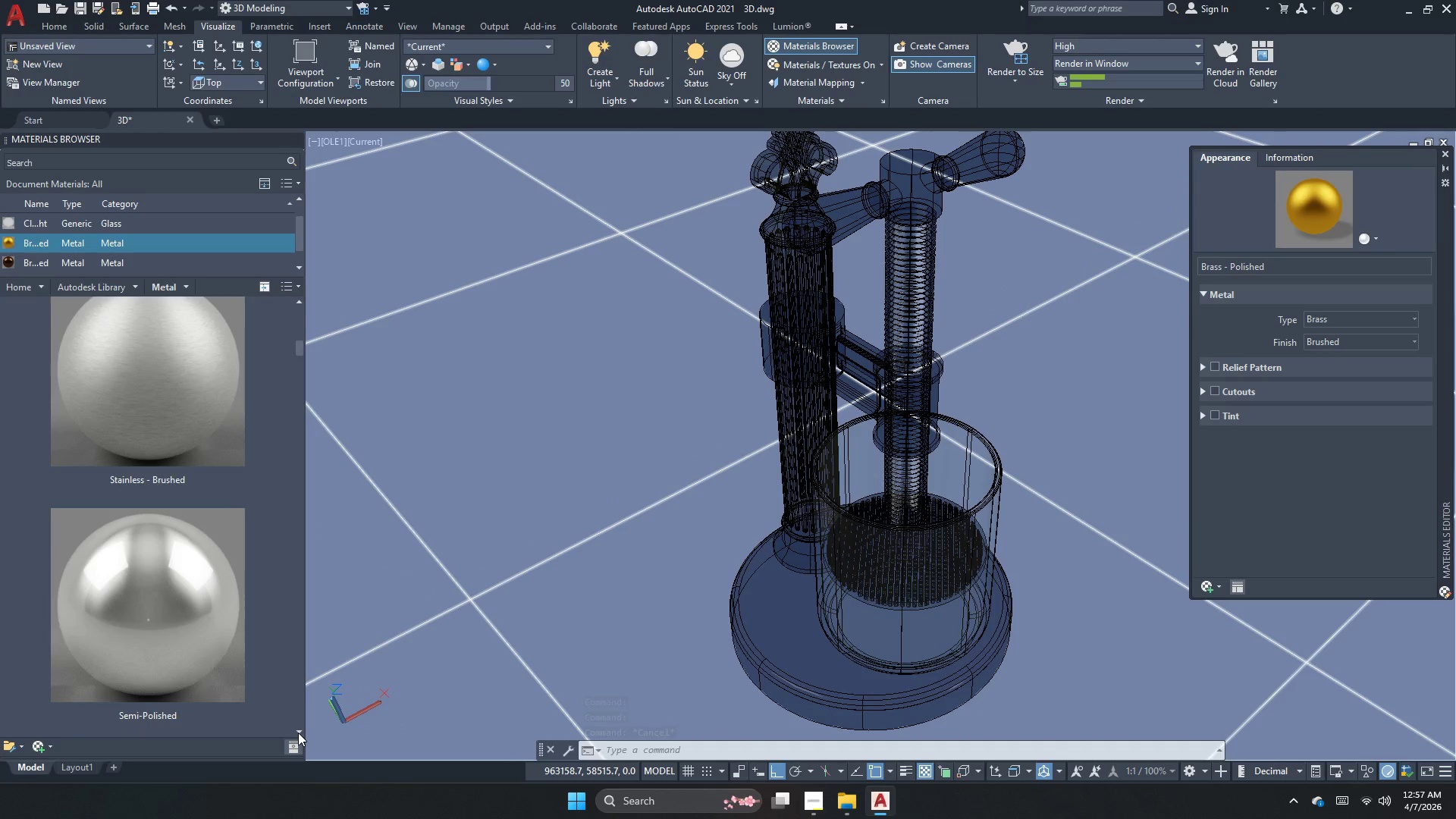 
double_click([298, 733])
 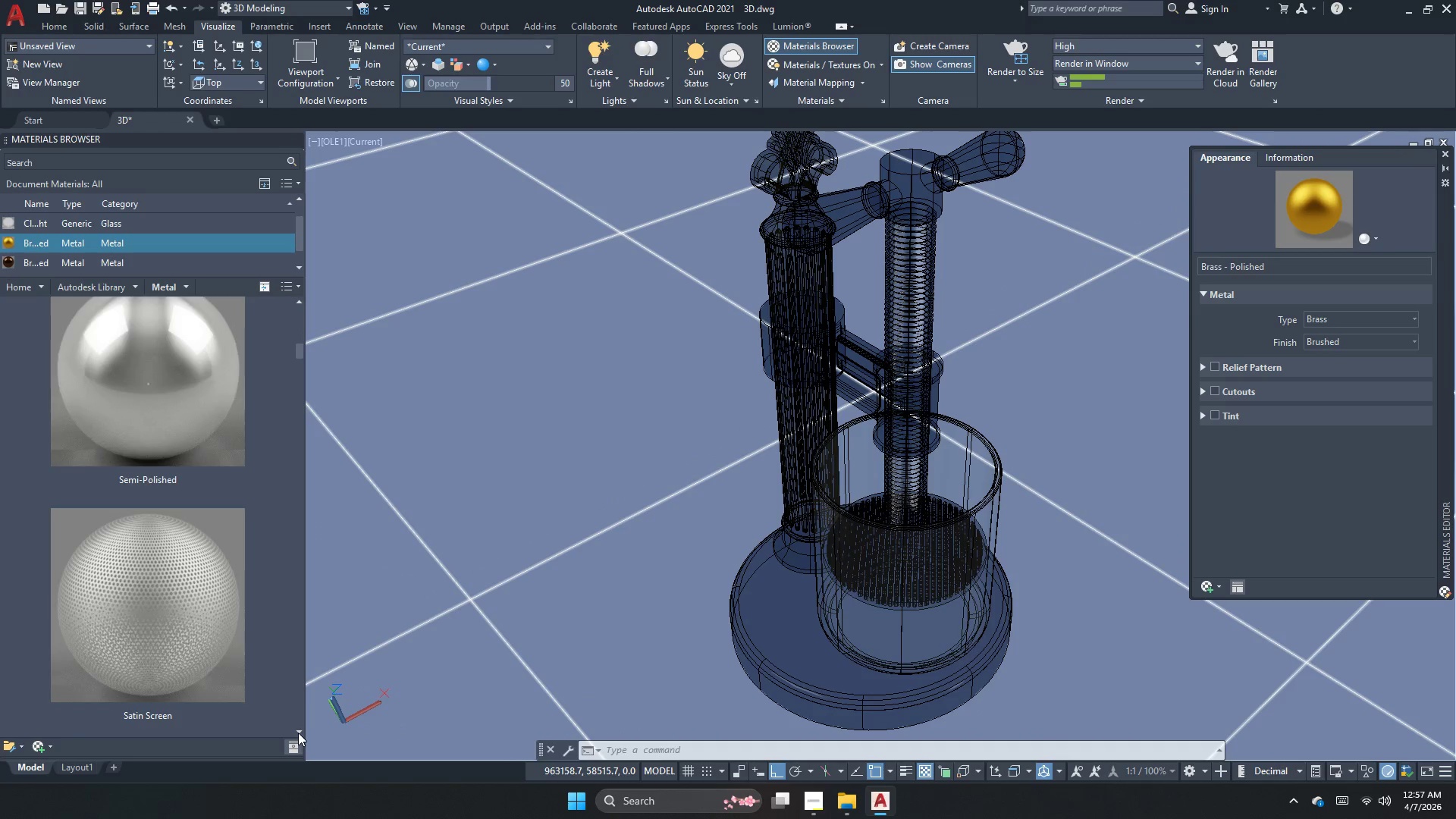 
triple_click([298, 733])
 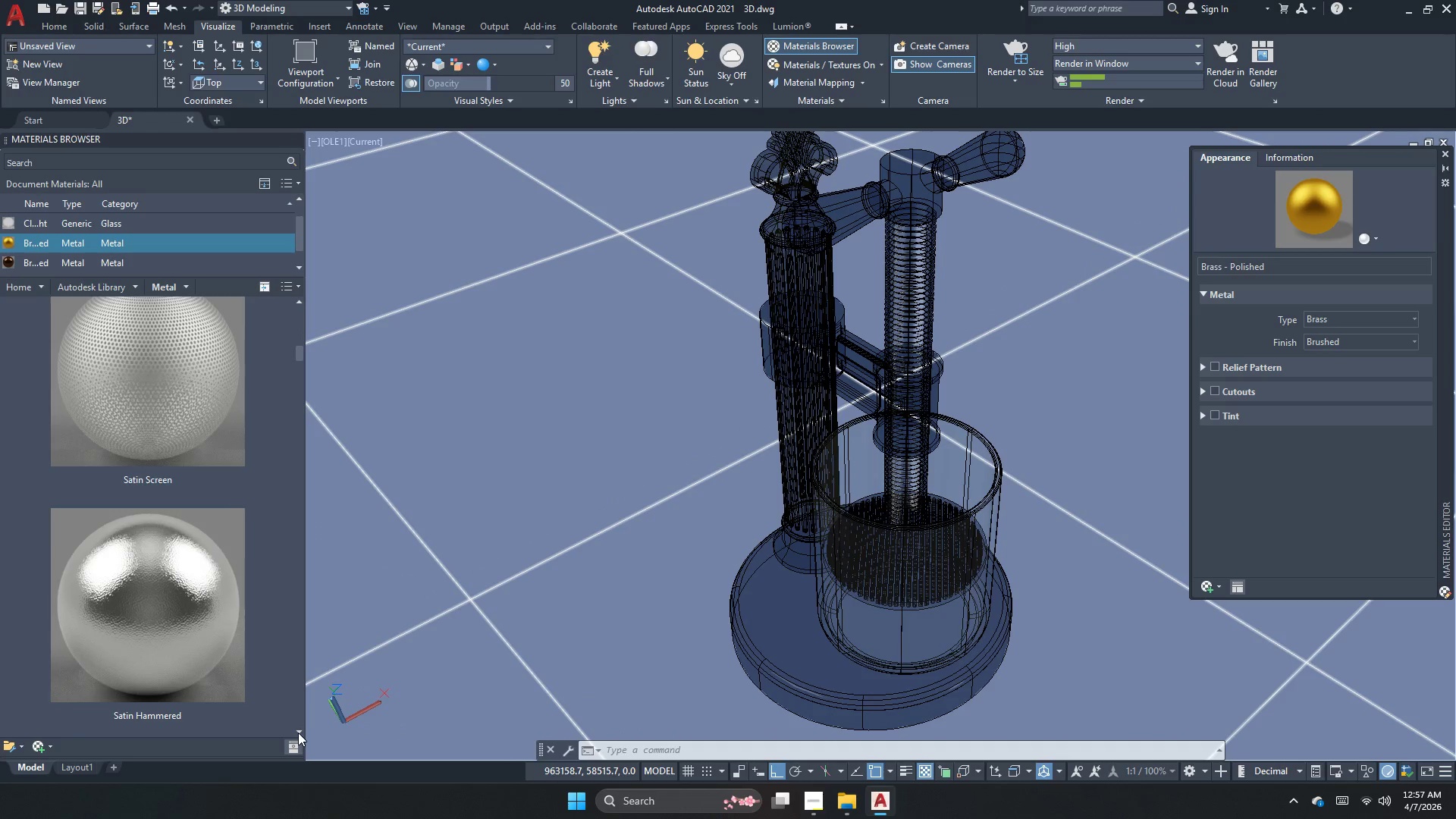 
triple_click([298, 733])
 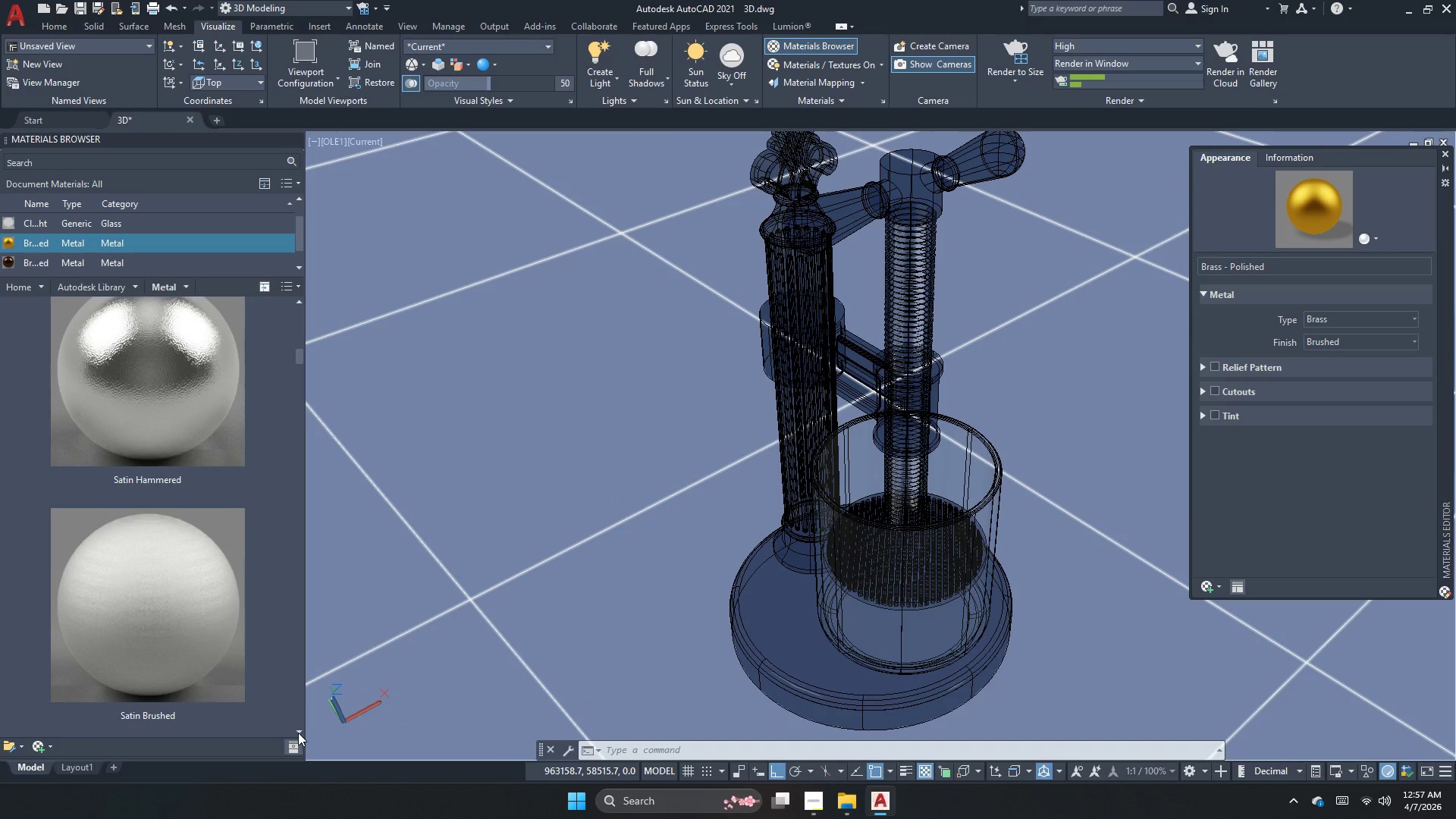 
triple_click([298, 733])
 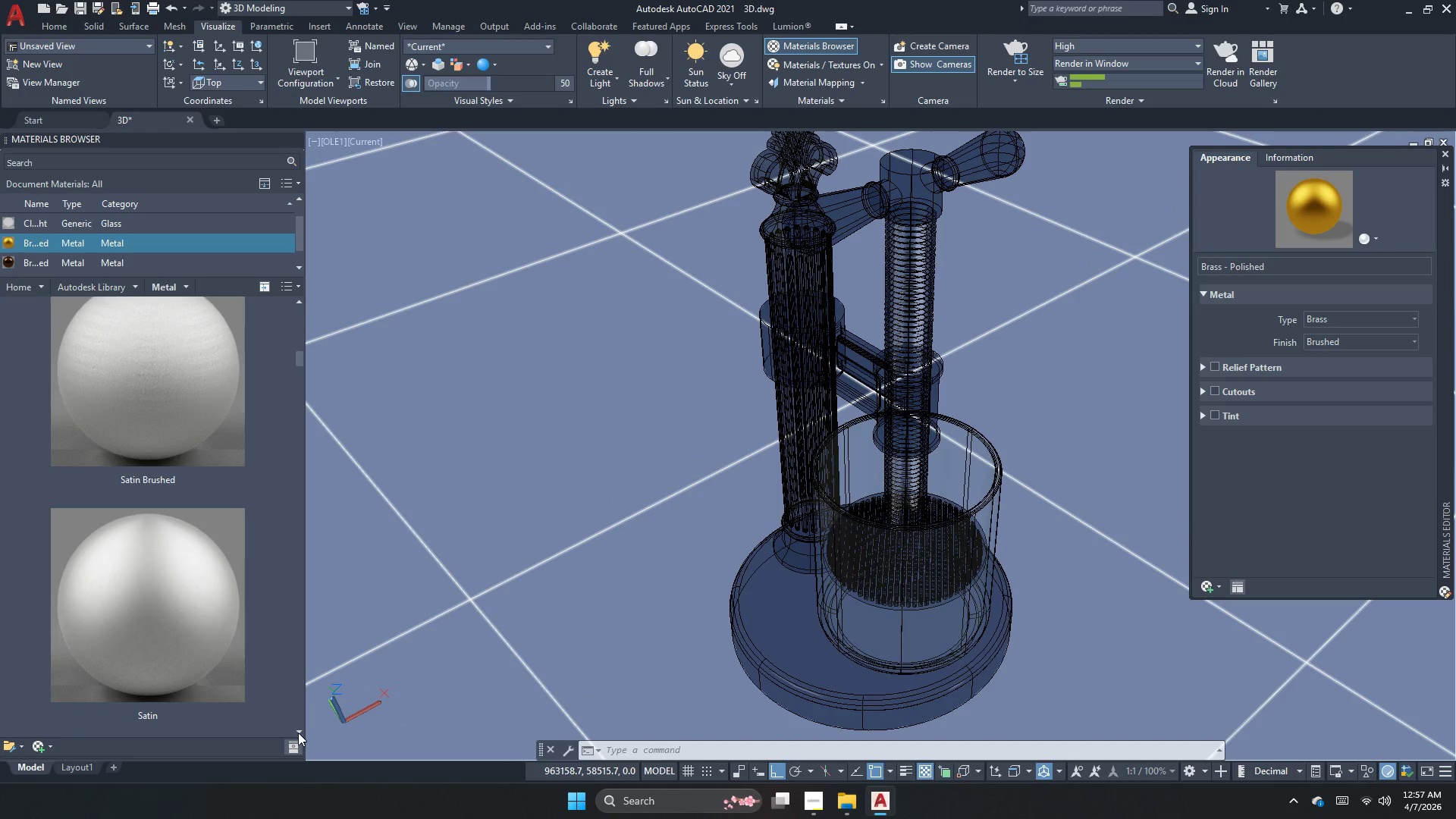 
triple_click([298, 733])
 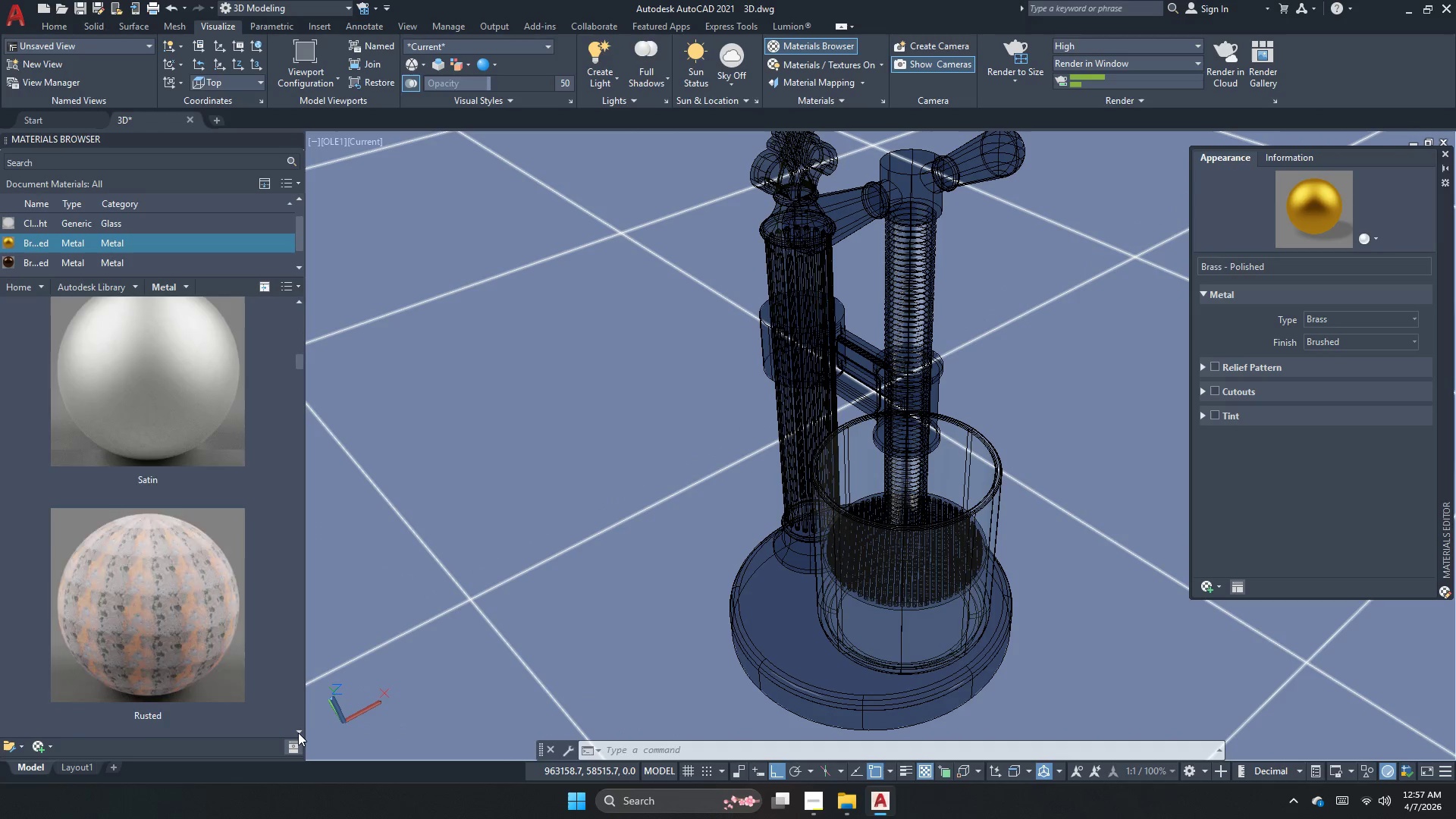 
triple_click([298, 733])
 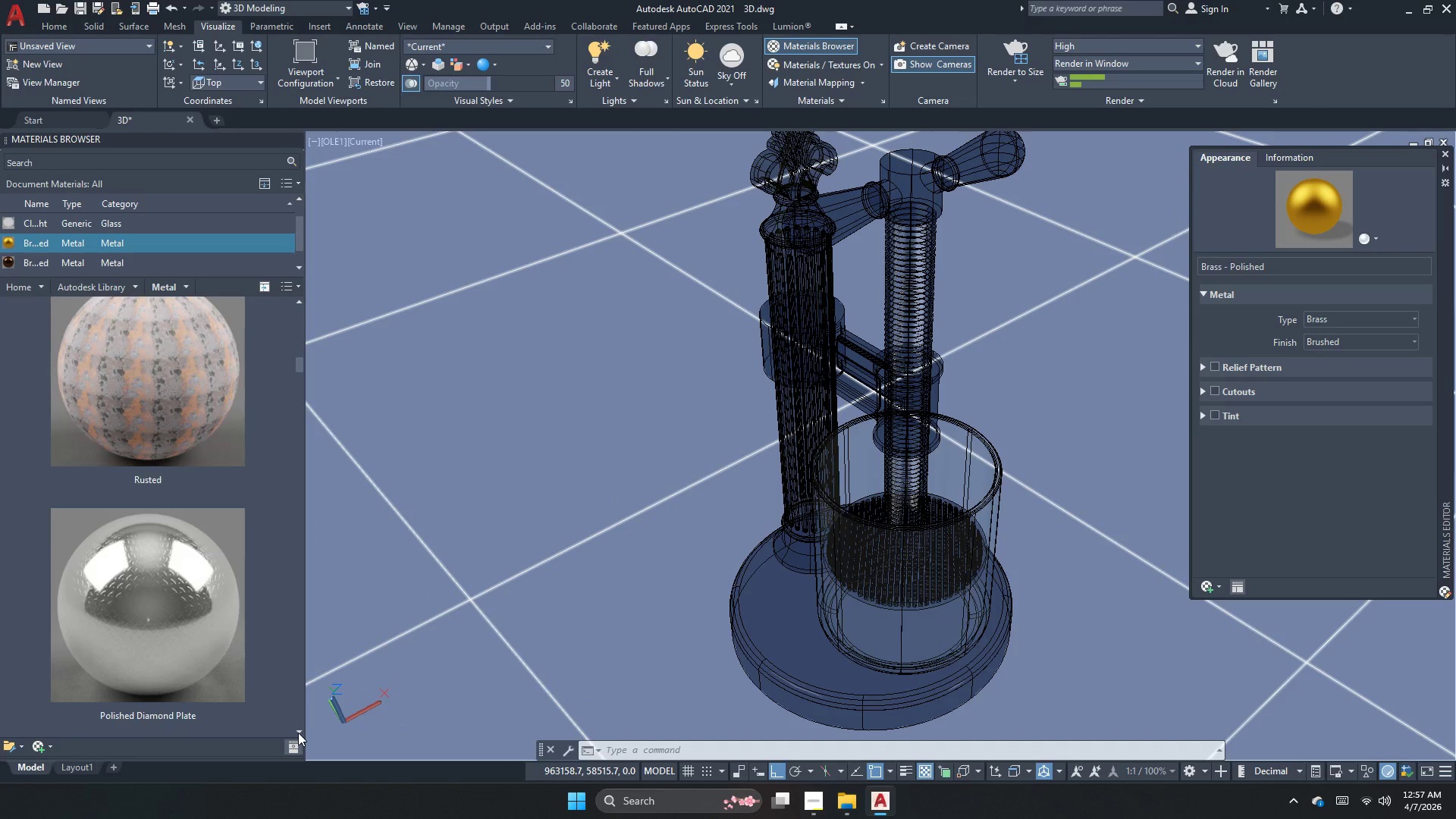 
triple_click([298, 733])
 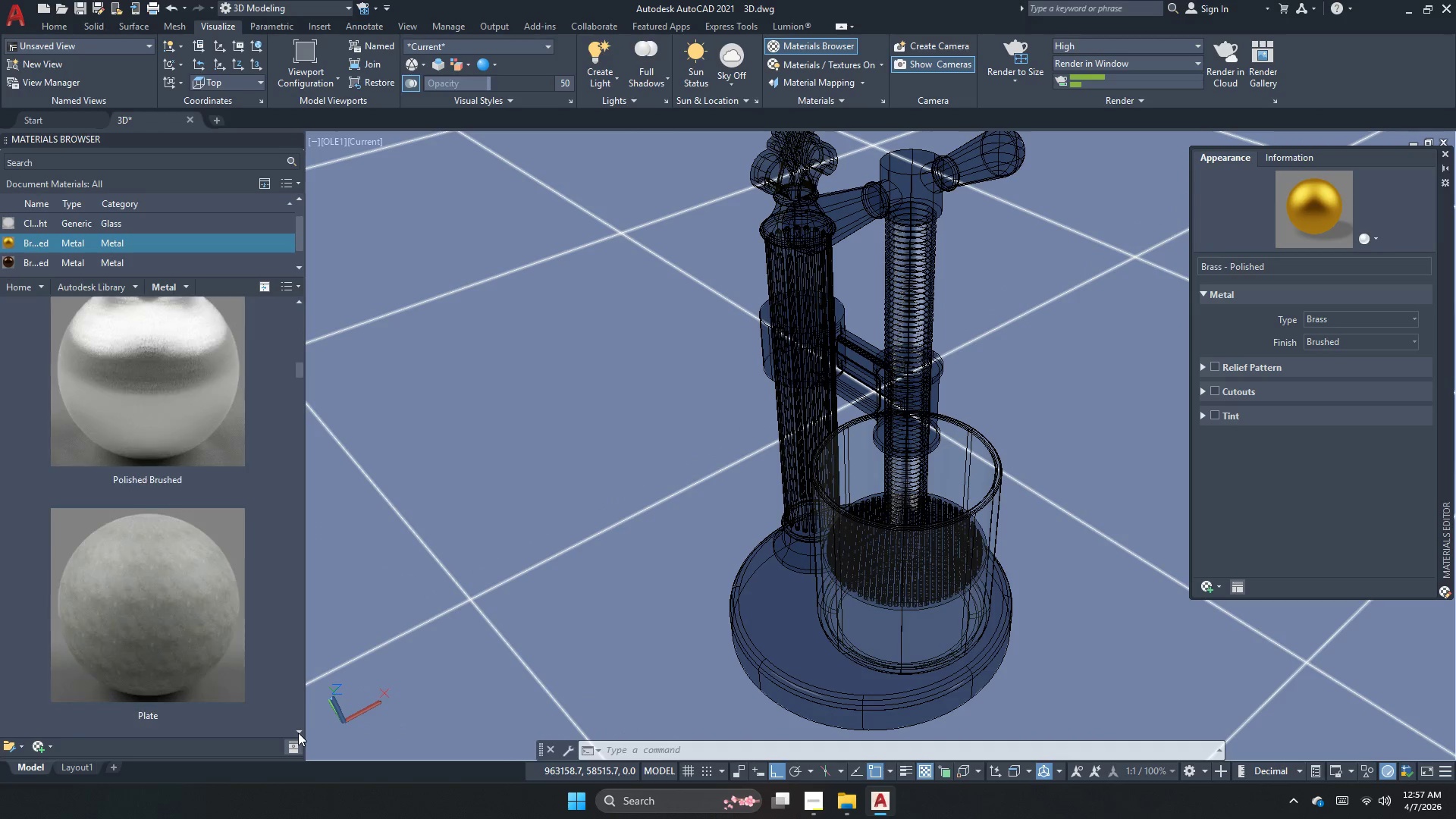 
triple_click([298, 733])
 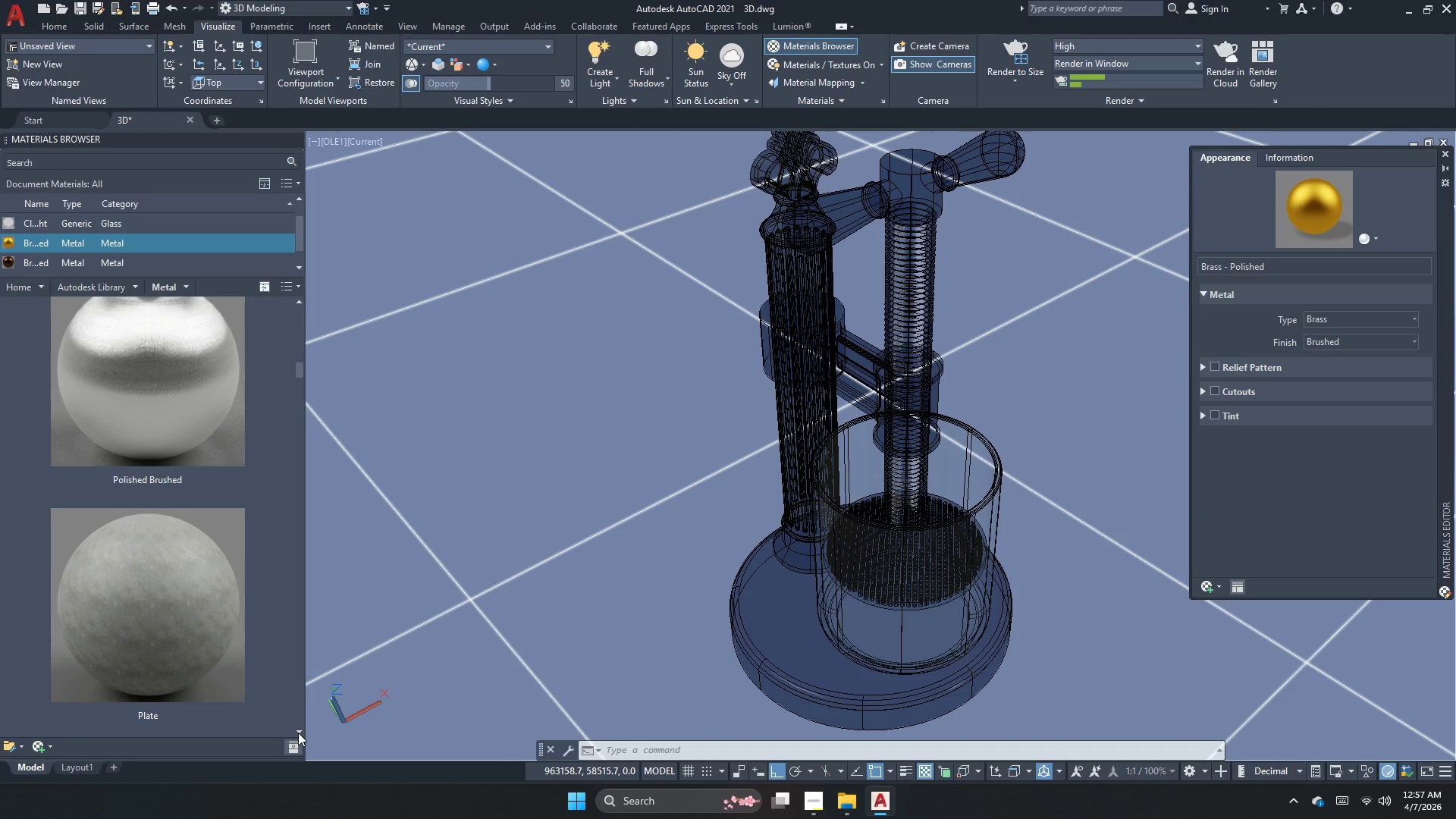 
triple_click([298, 733])
 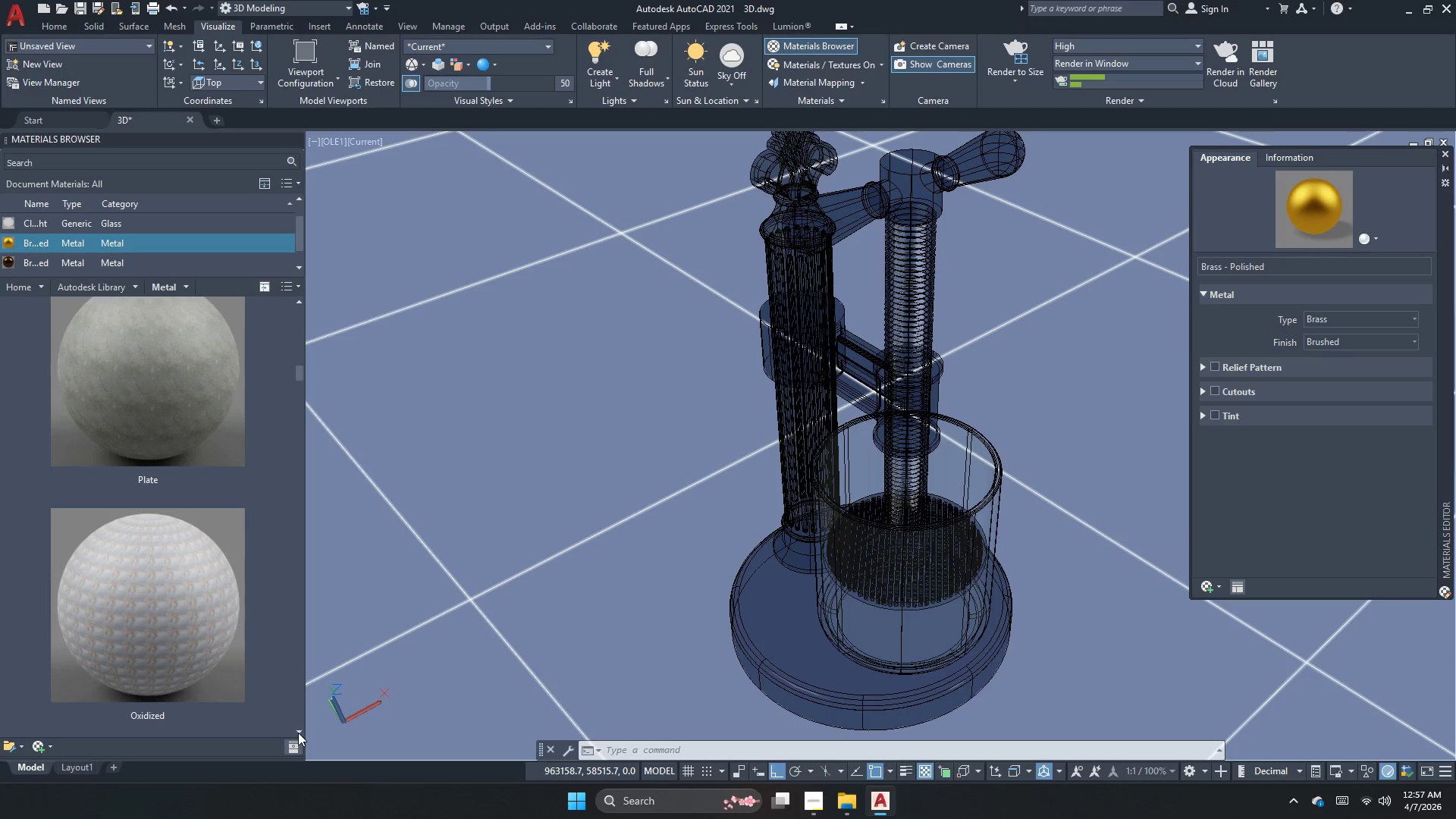 
triple_click([298, 733])
 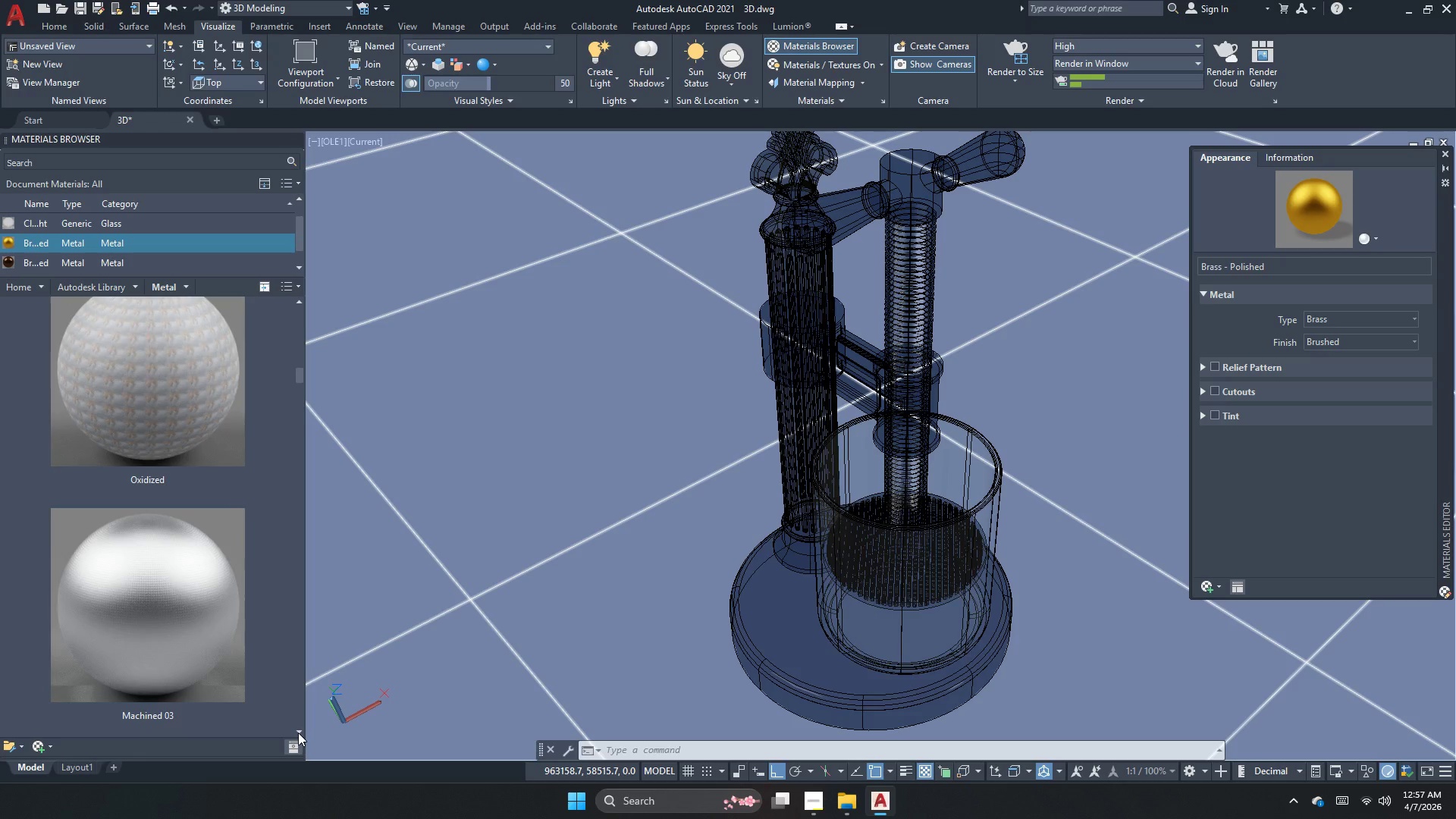 
triple_click([298, 733])
 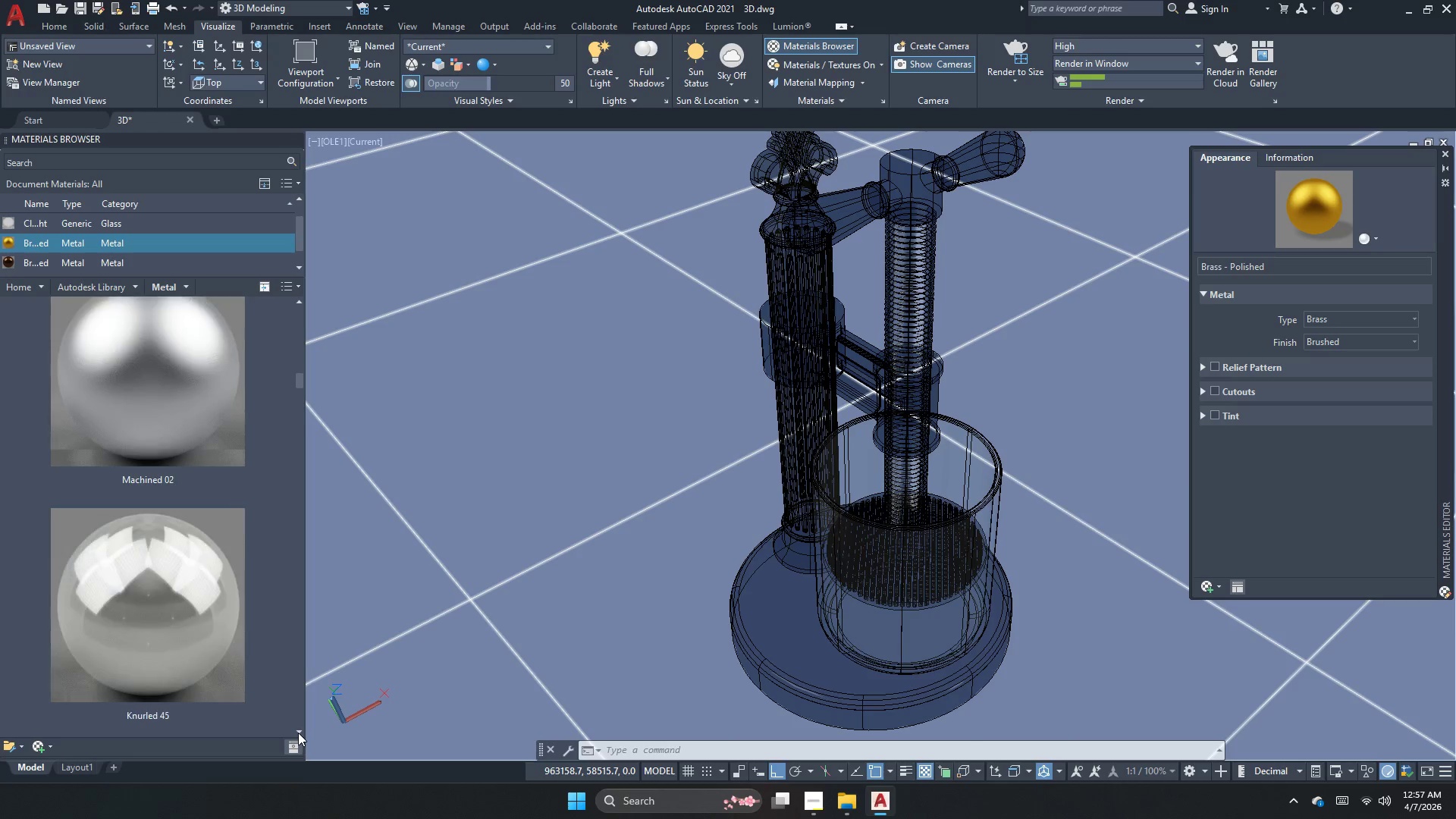 
triple_click([298, 733])
 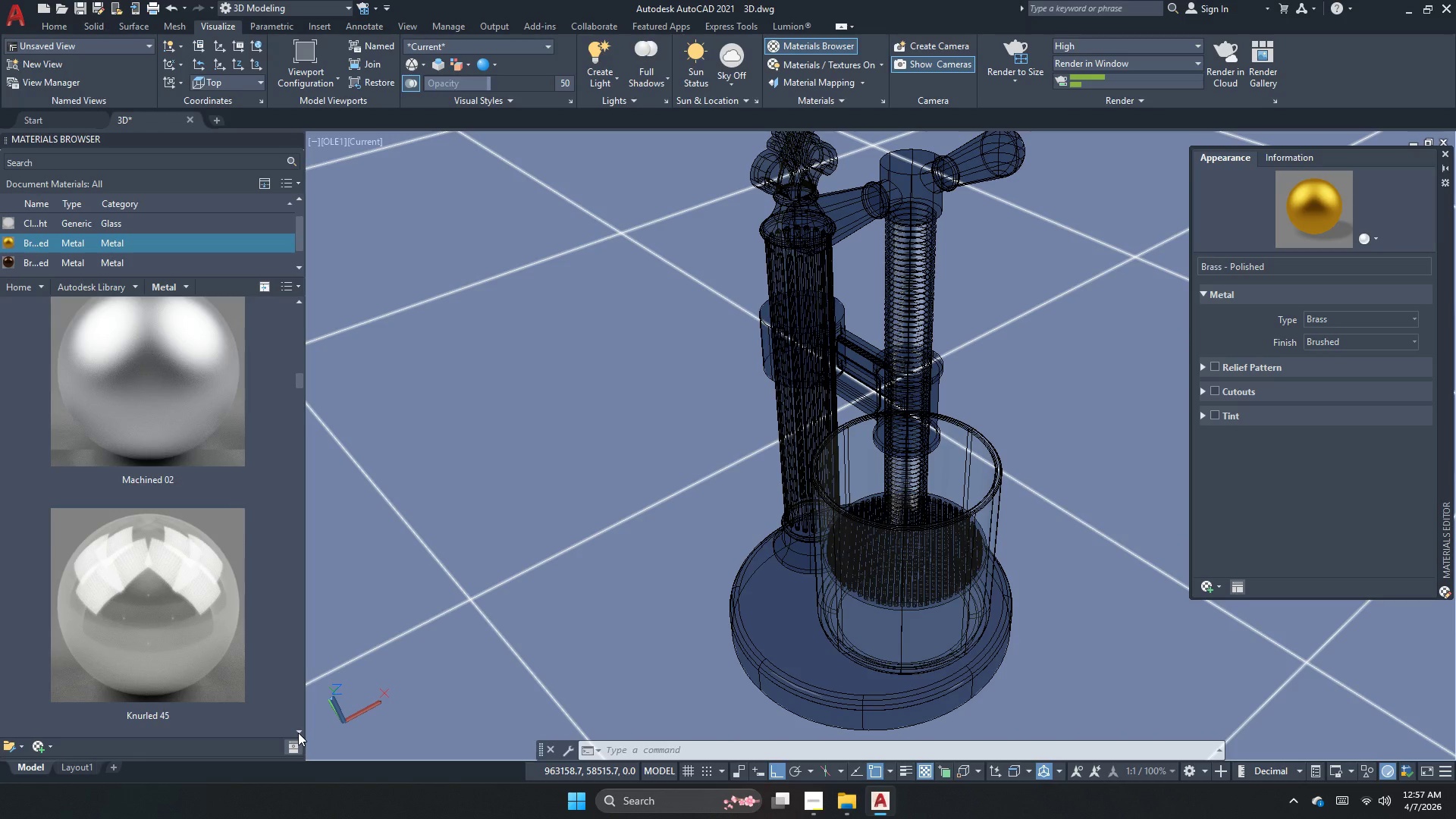 
triple_click([298, 733])
 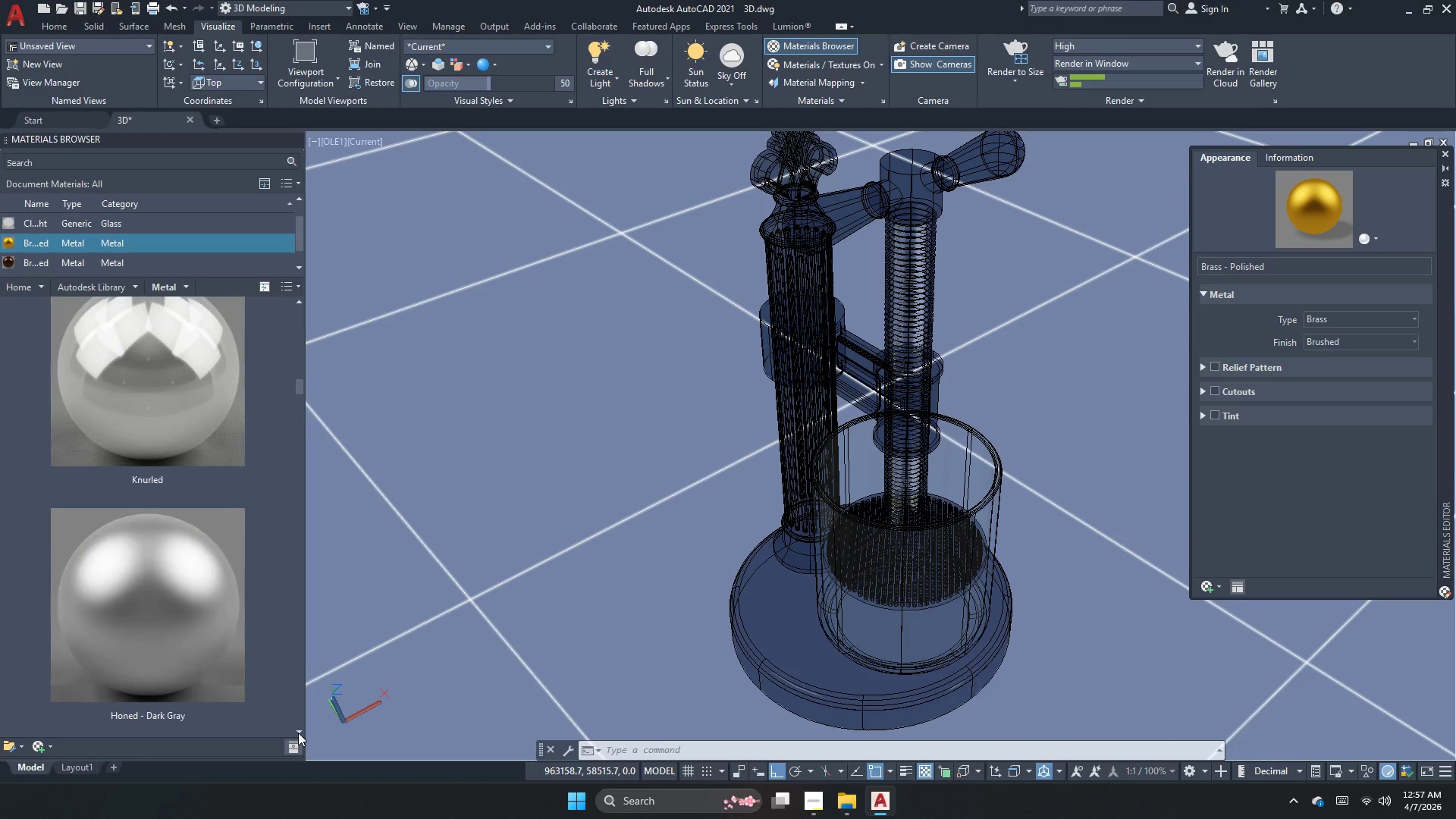 
triple_click([298, 733])
 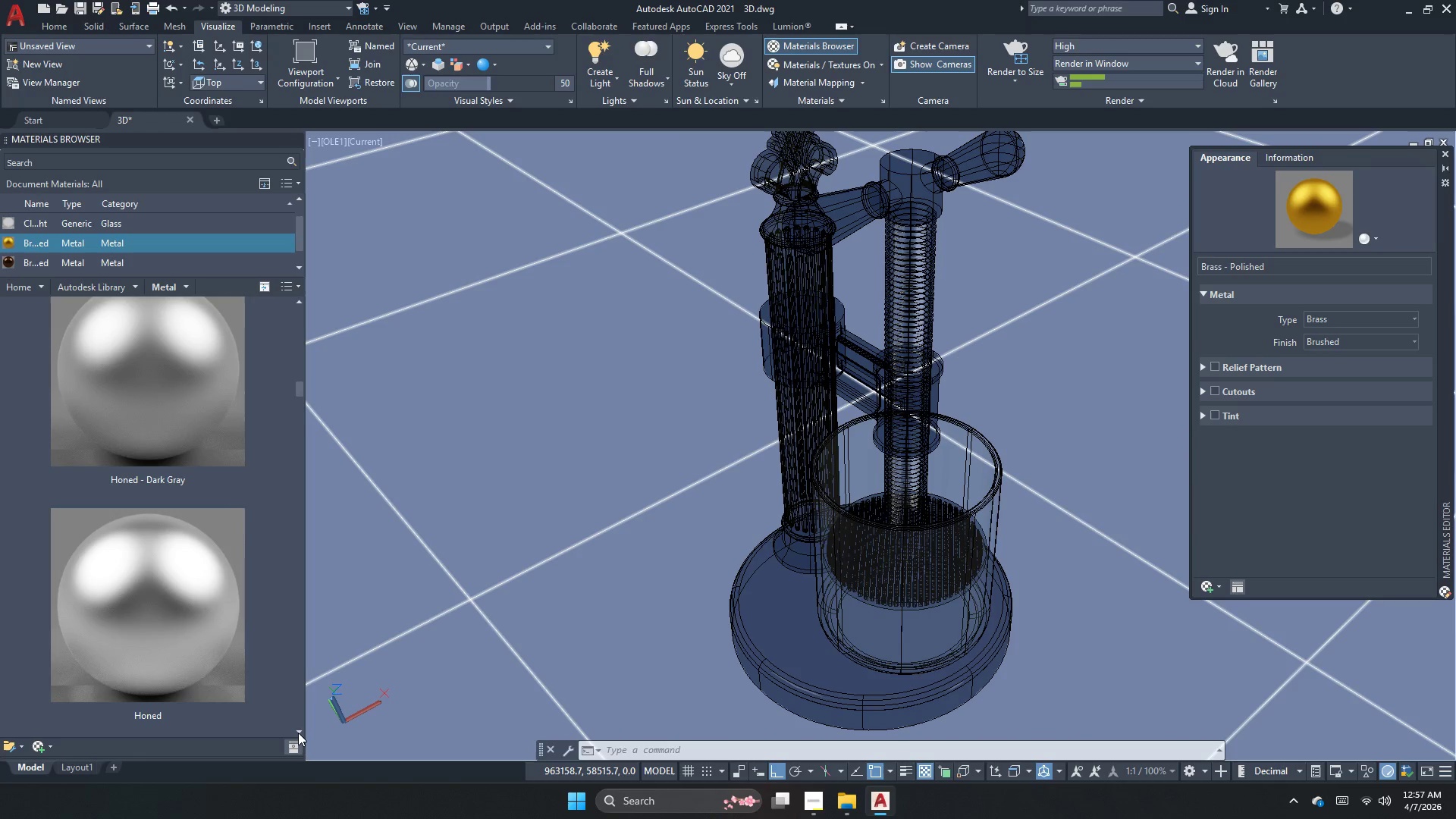 
double_click([298, 733])
 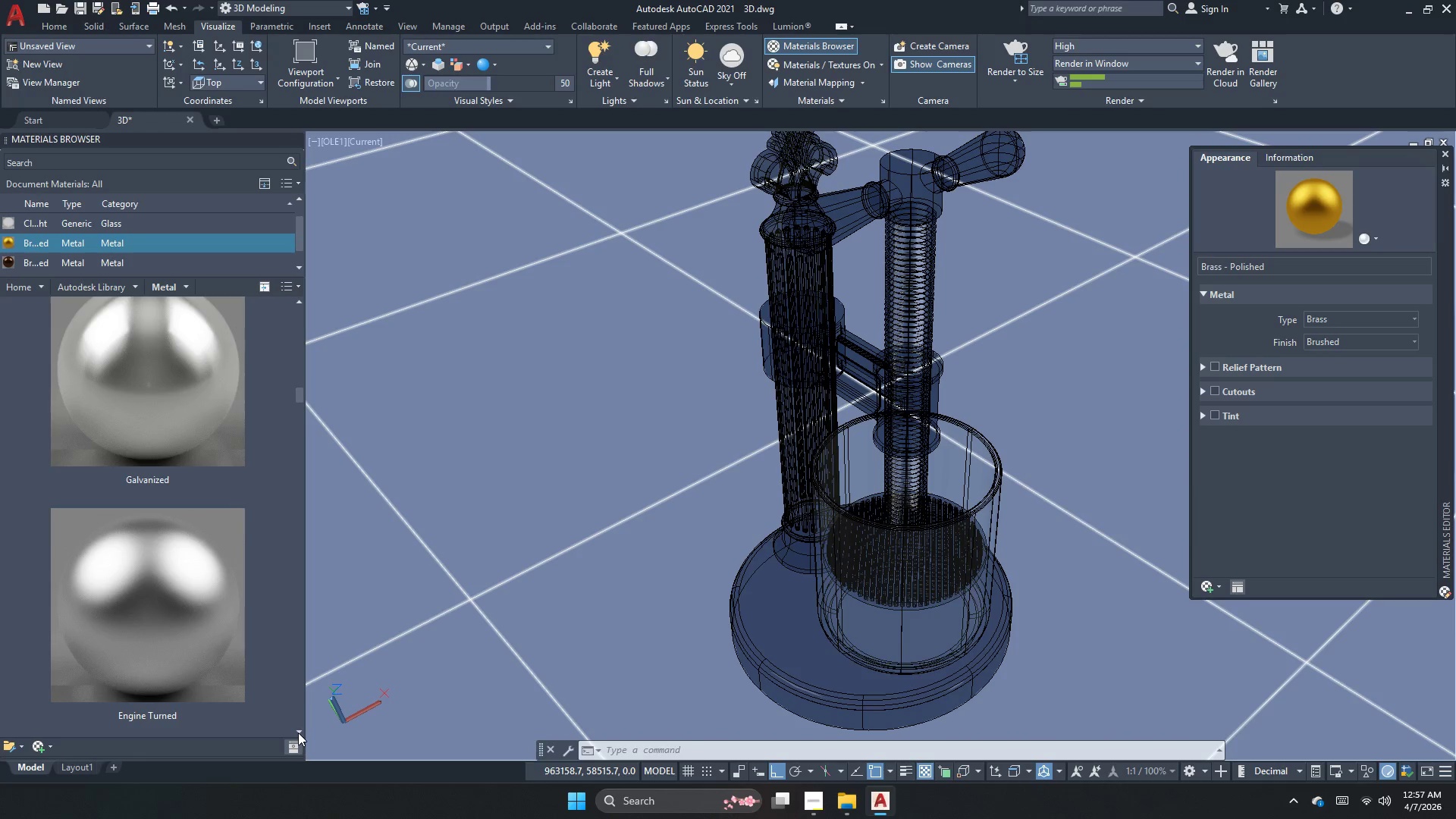 
double_click([298, 733])
 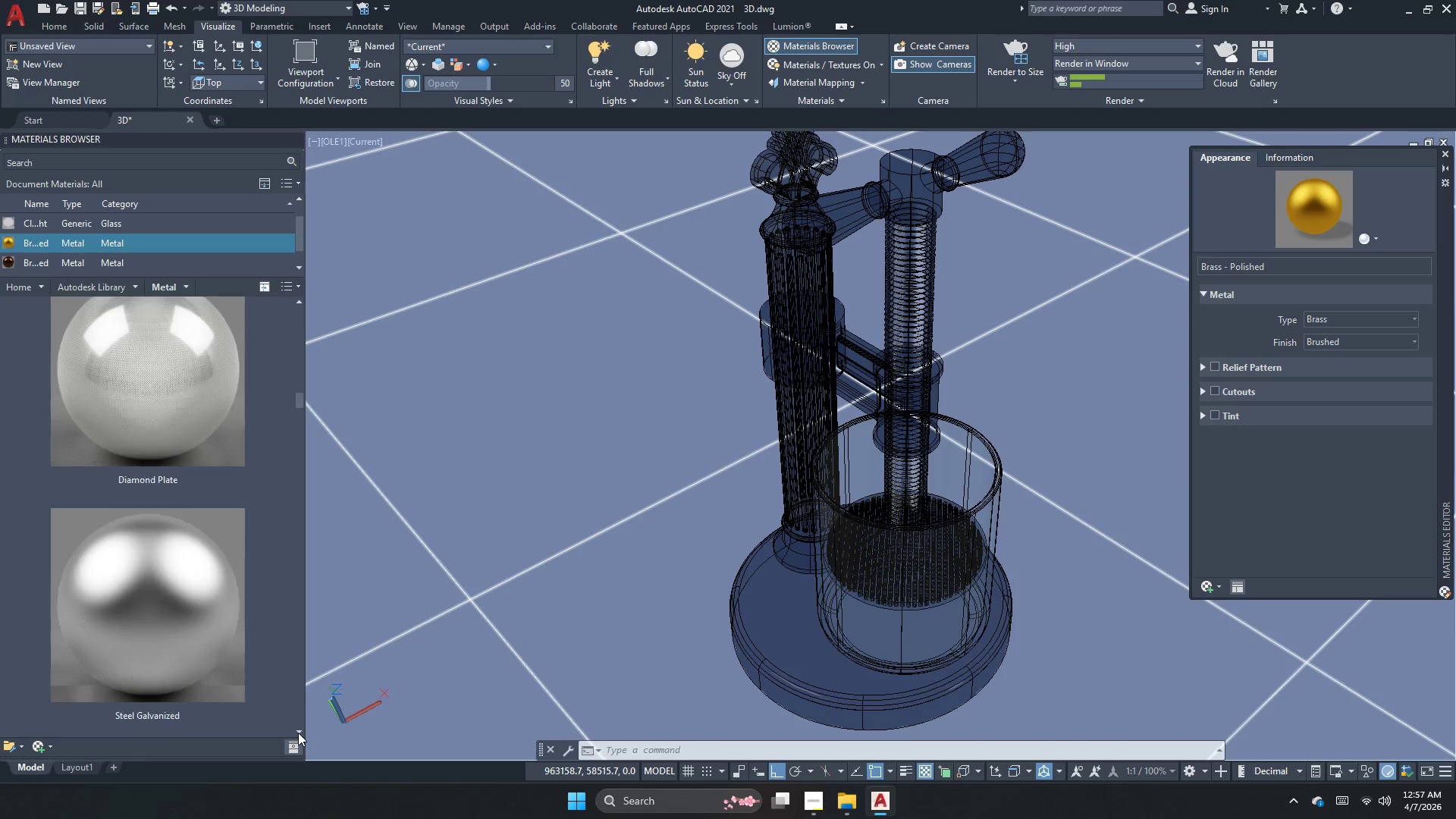 
triple_click([298, 733])
 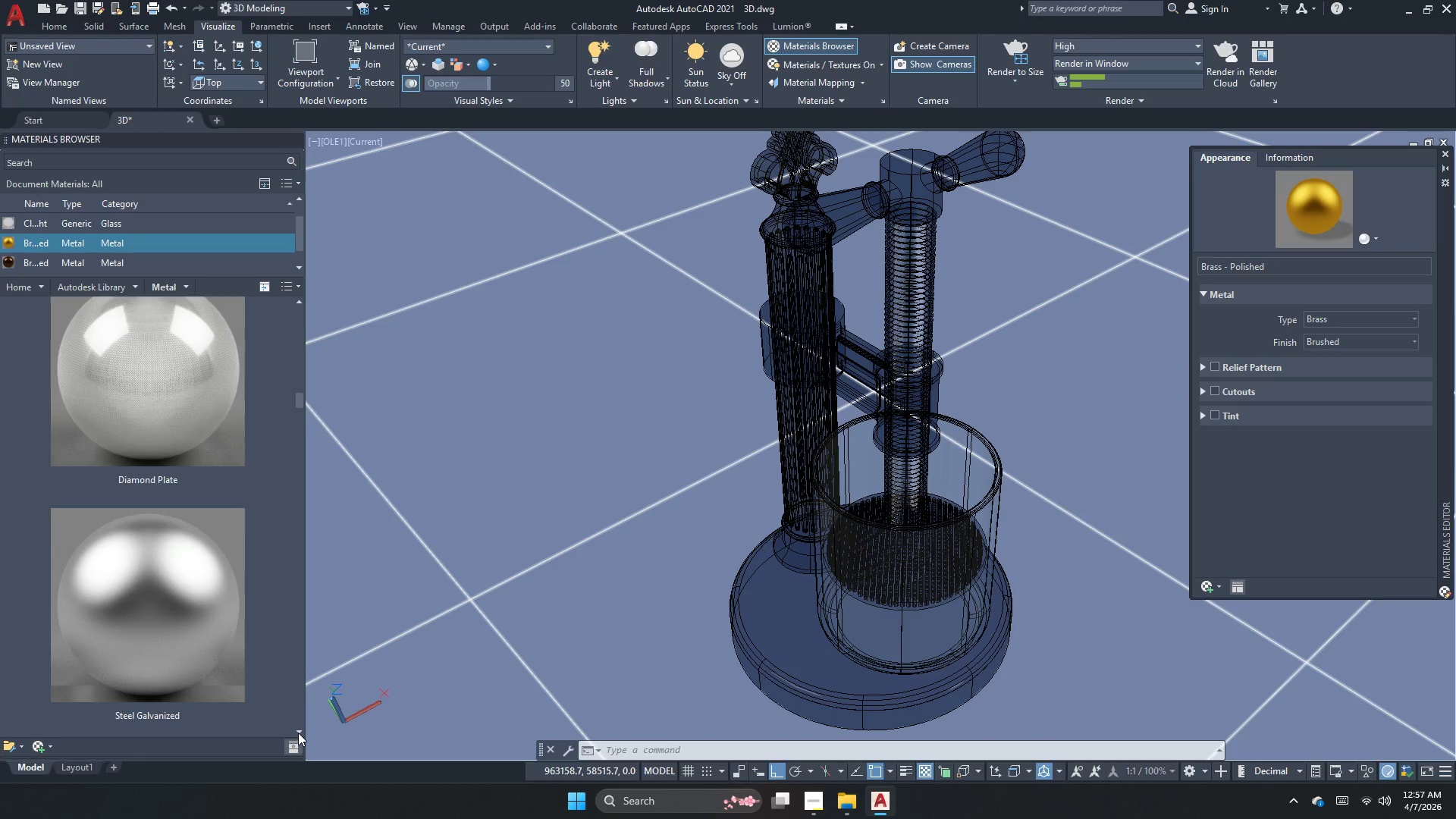 
triple_click([298, 733])
 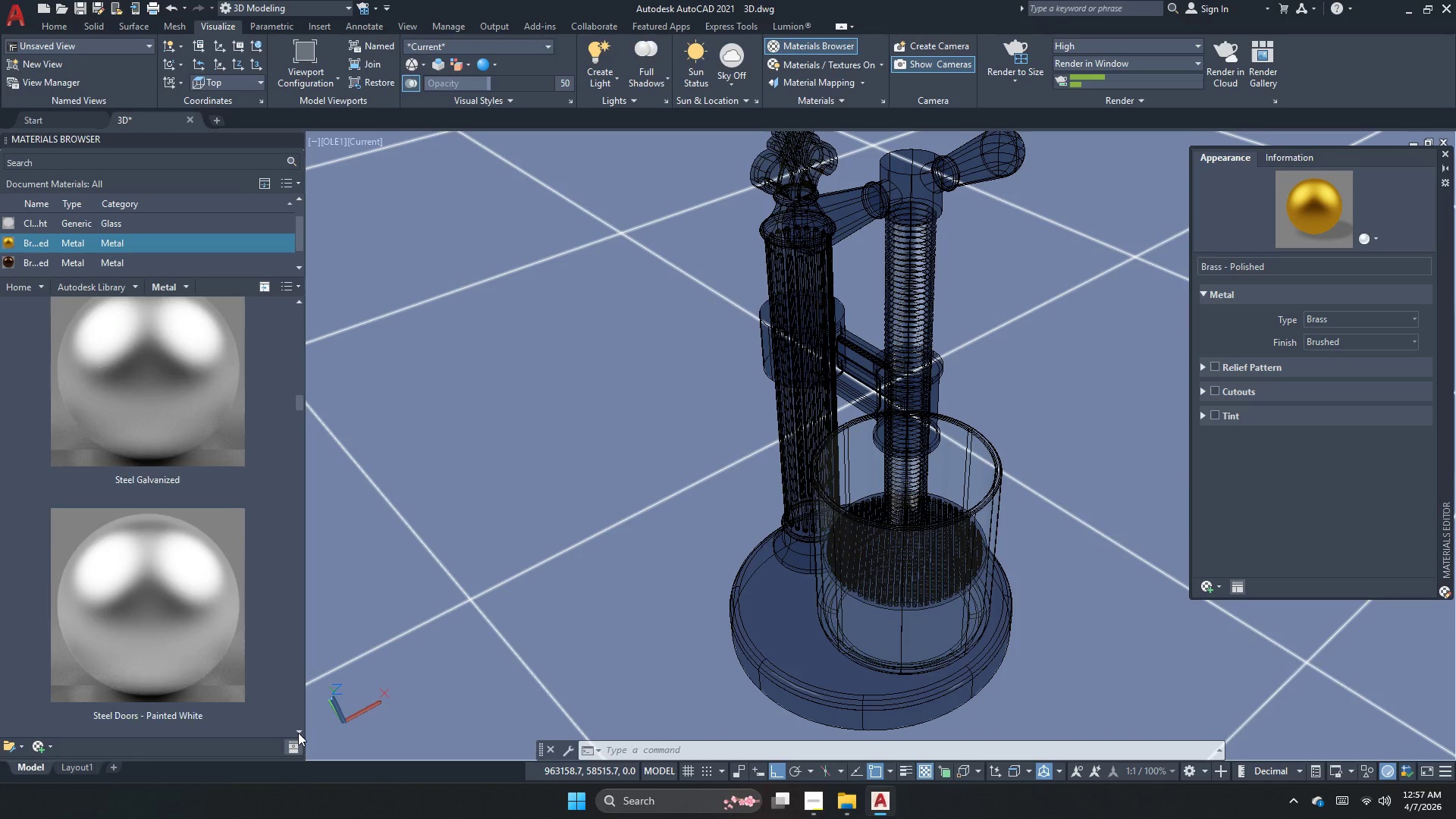 
triple_click([298, 733])
 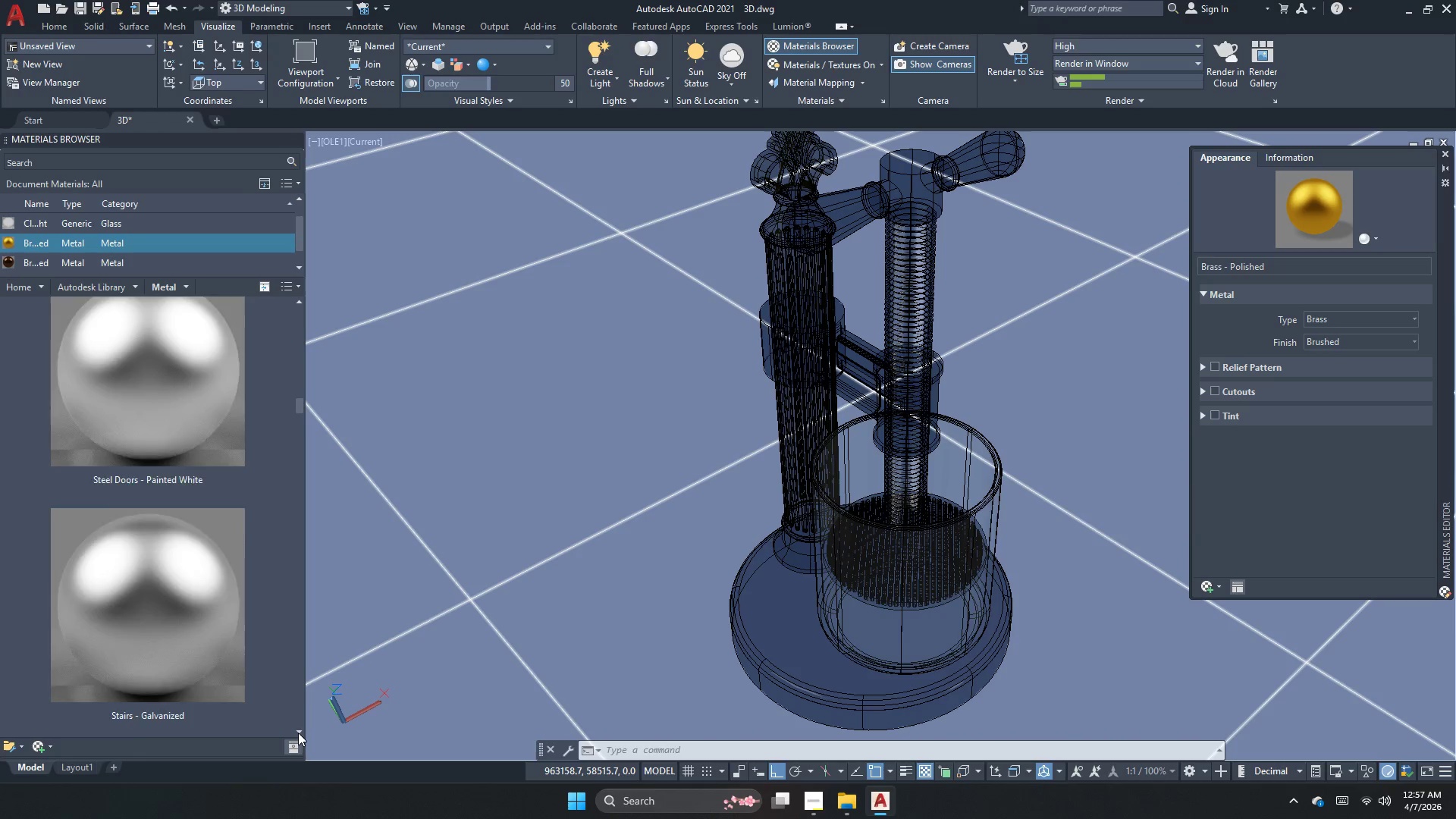 
triple_click([298, 733])
 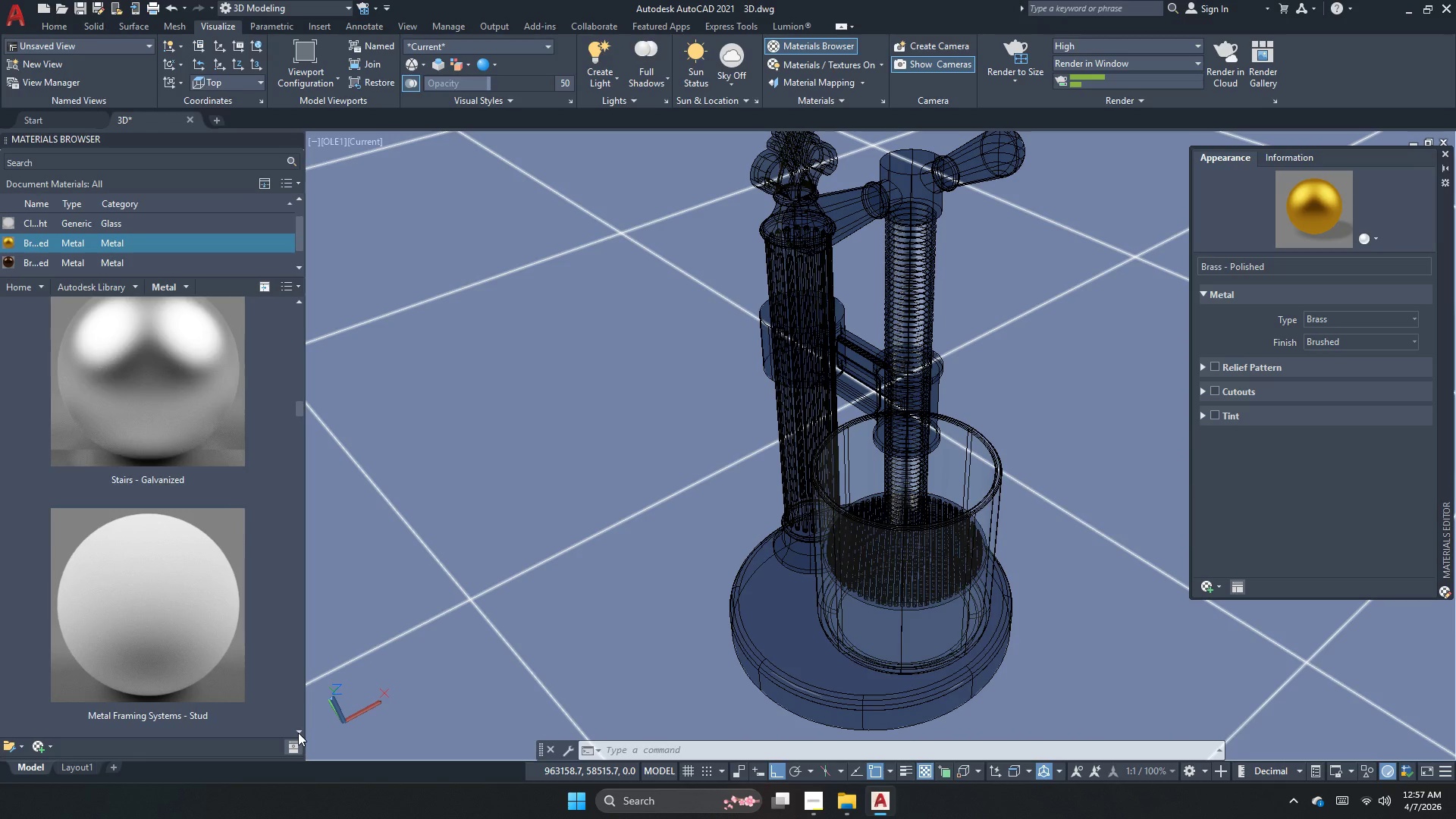 
triple_click([298, 733])
 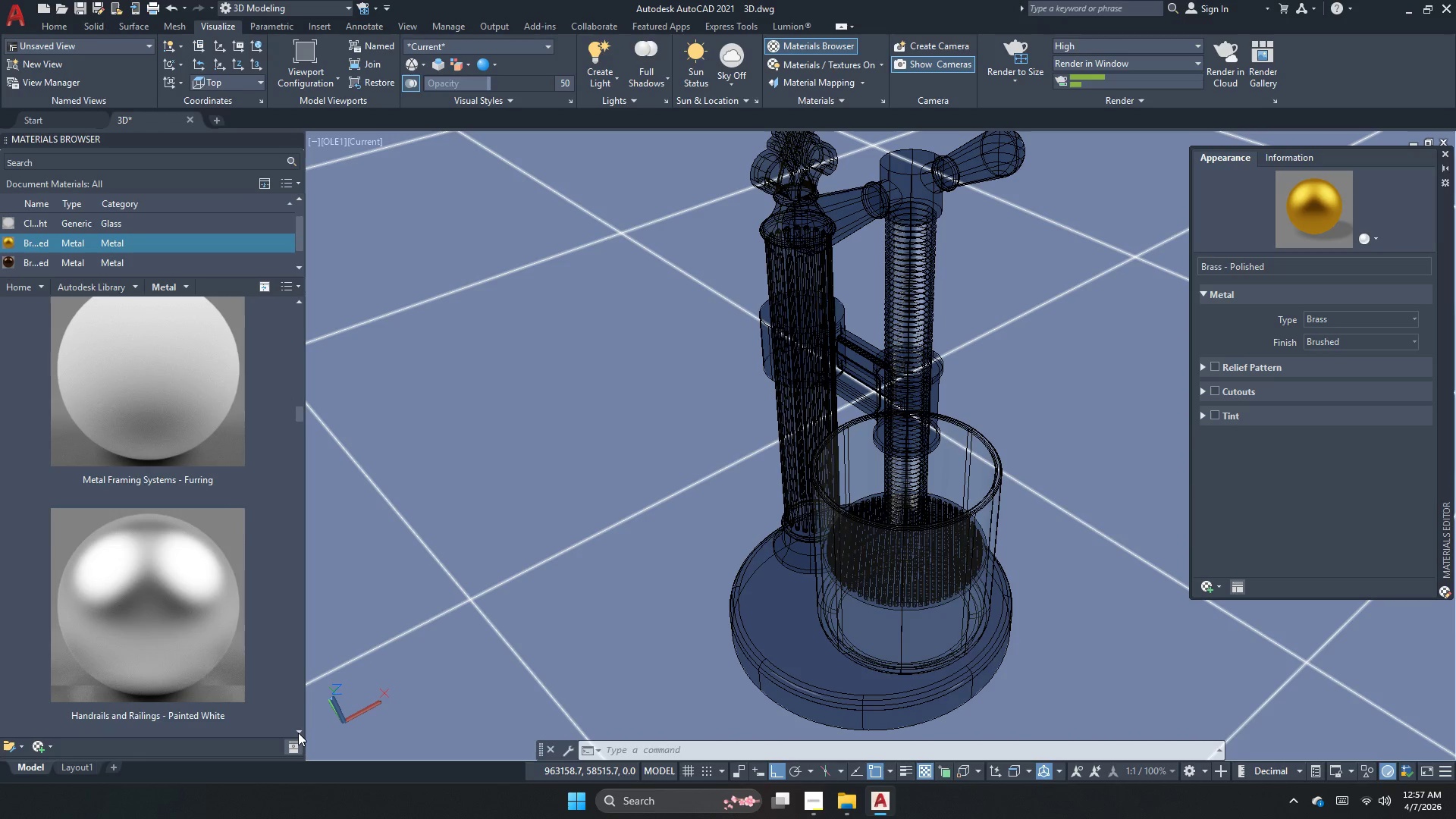 
triple_click([298, 733])
 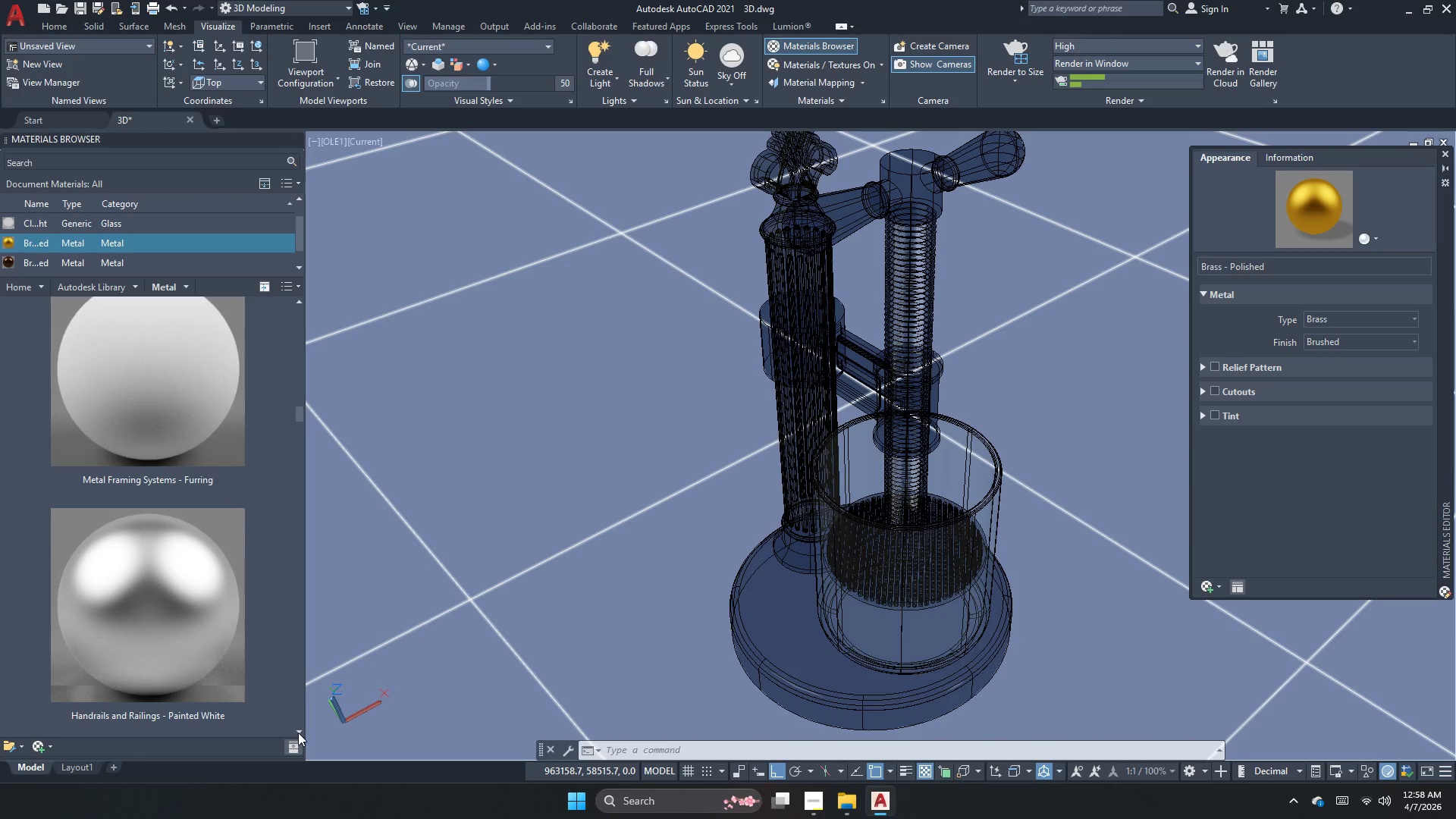 
triple_click([298, 733])
 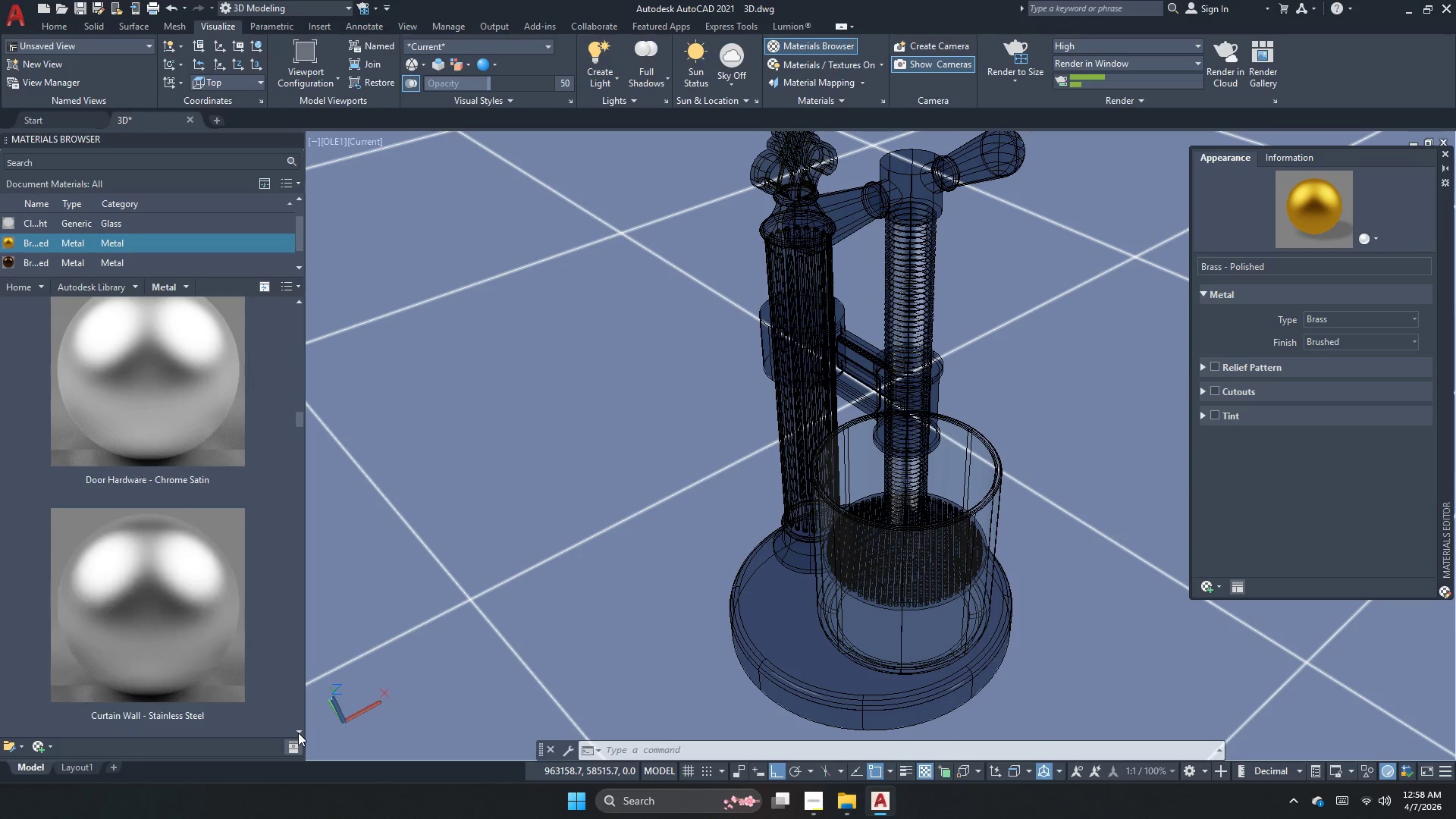 
triple_click([298, 733])
 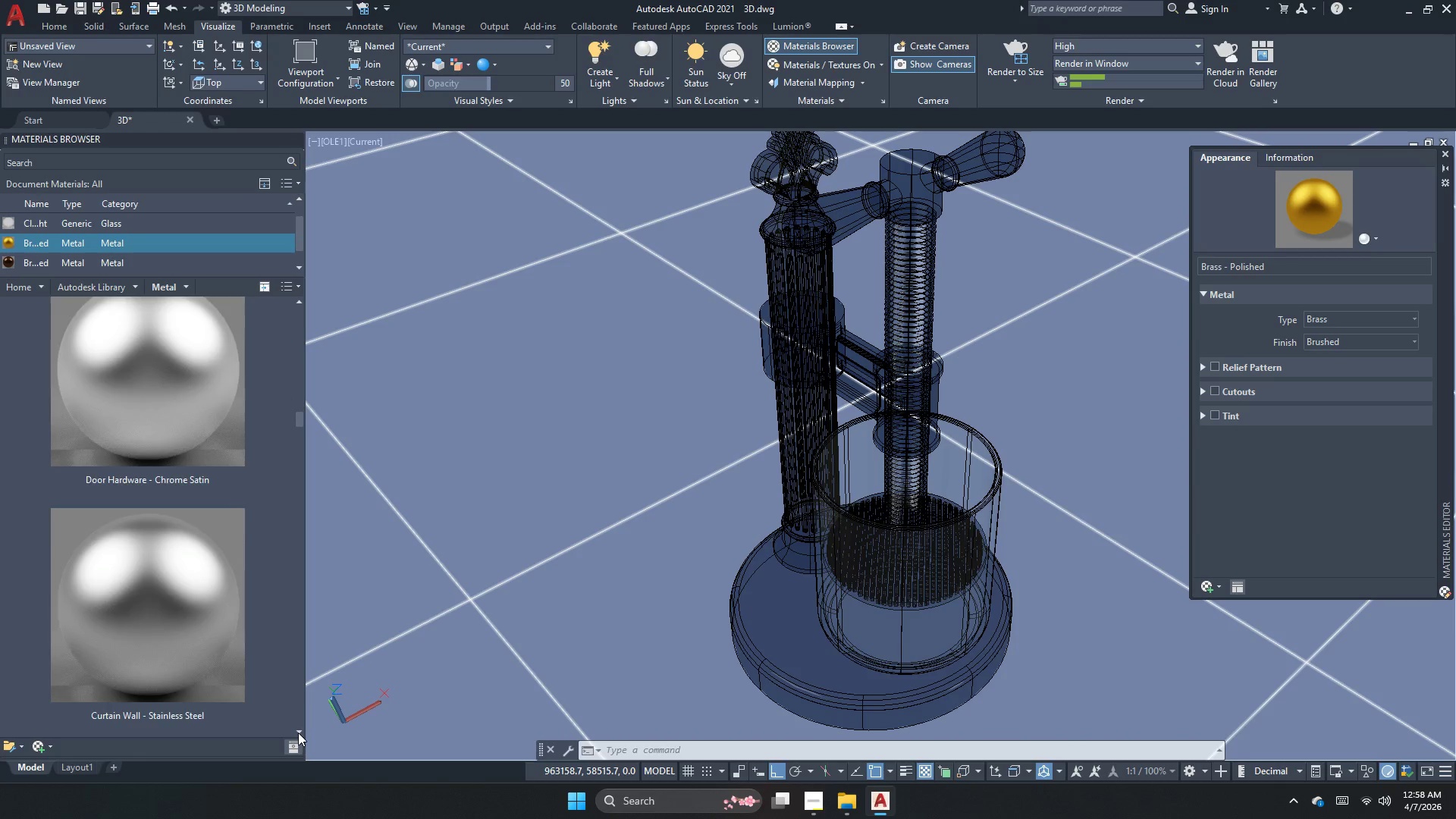 
triple_click([298, 733])
 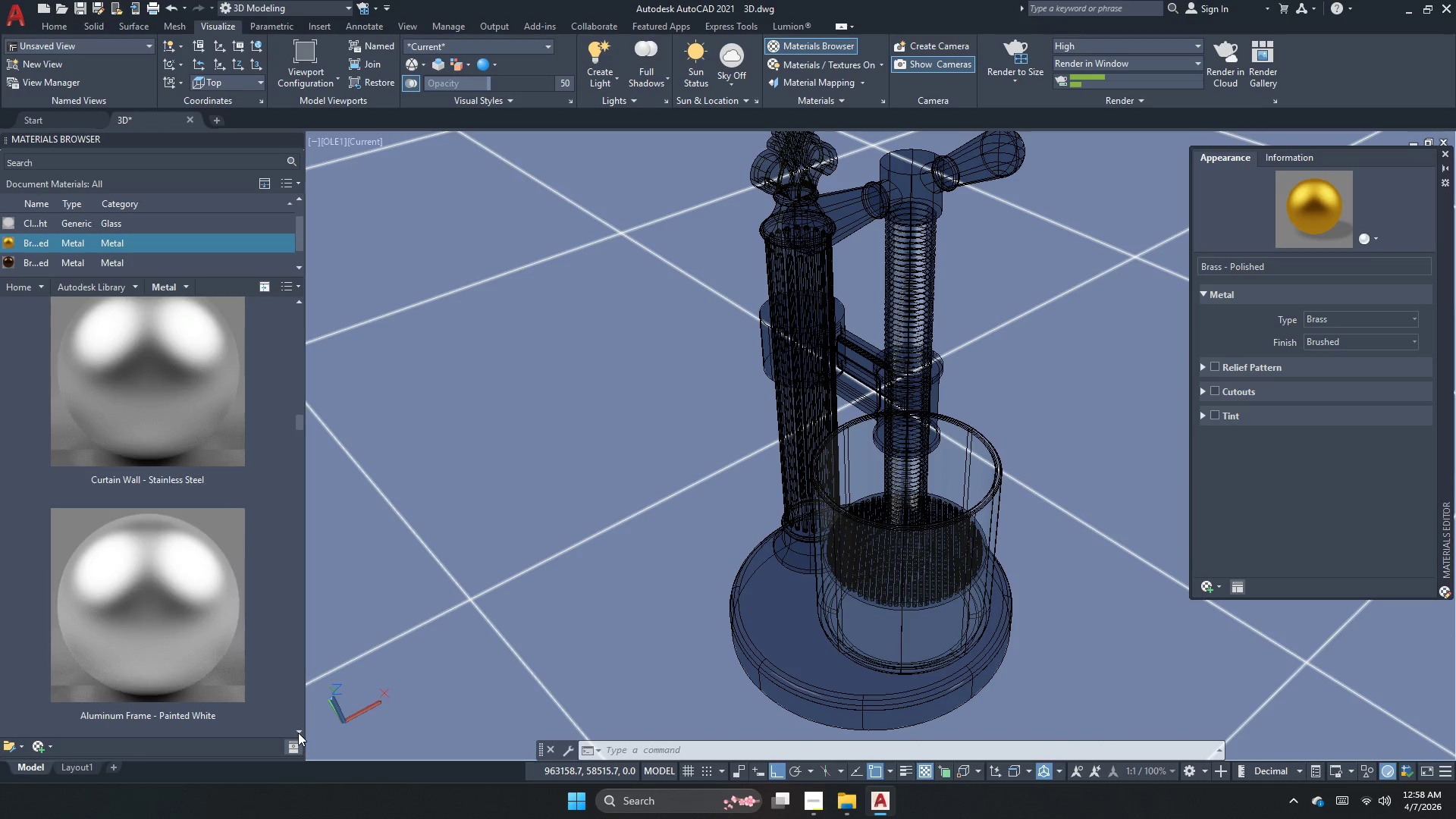 
triple_click([298, 733])
 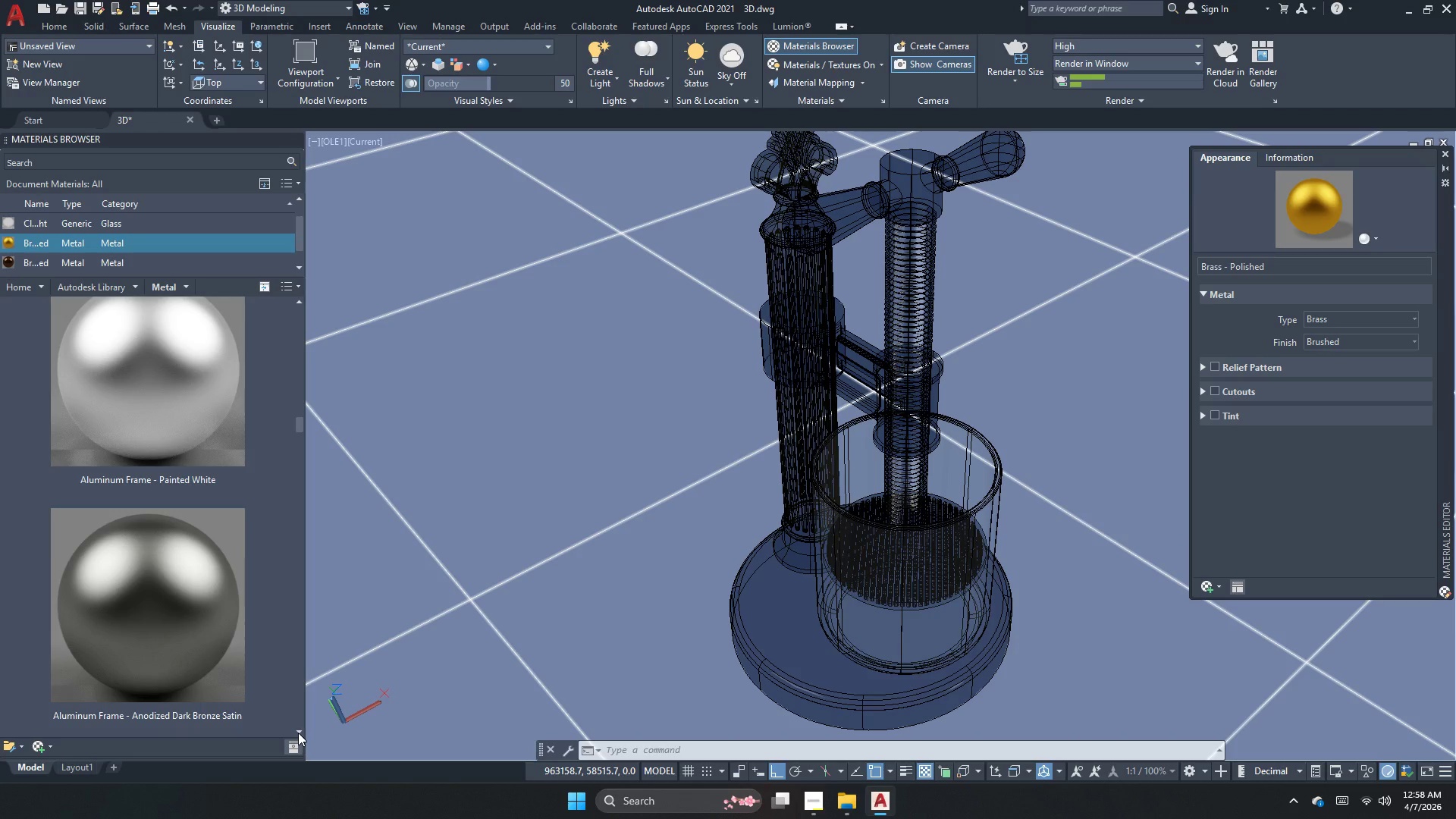 
left_click([855, 336])
 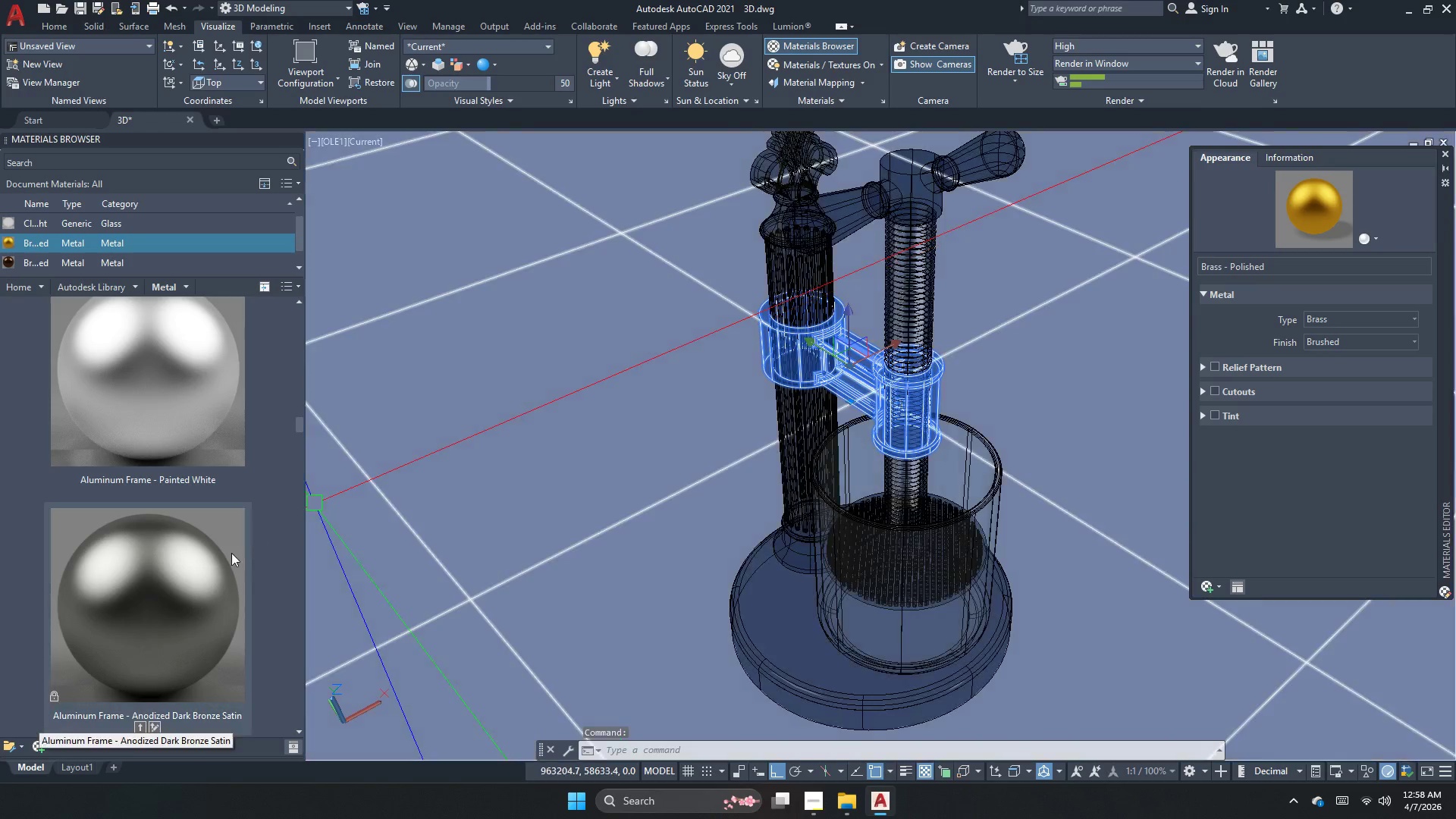 
right_click([190, 583])
 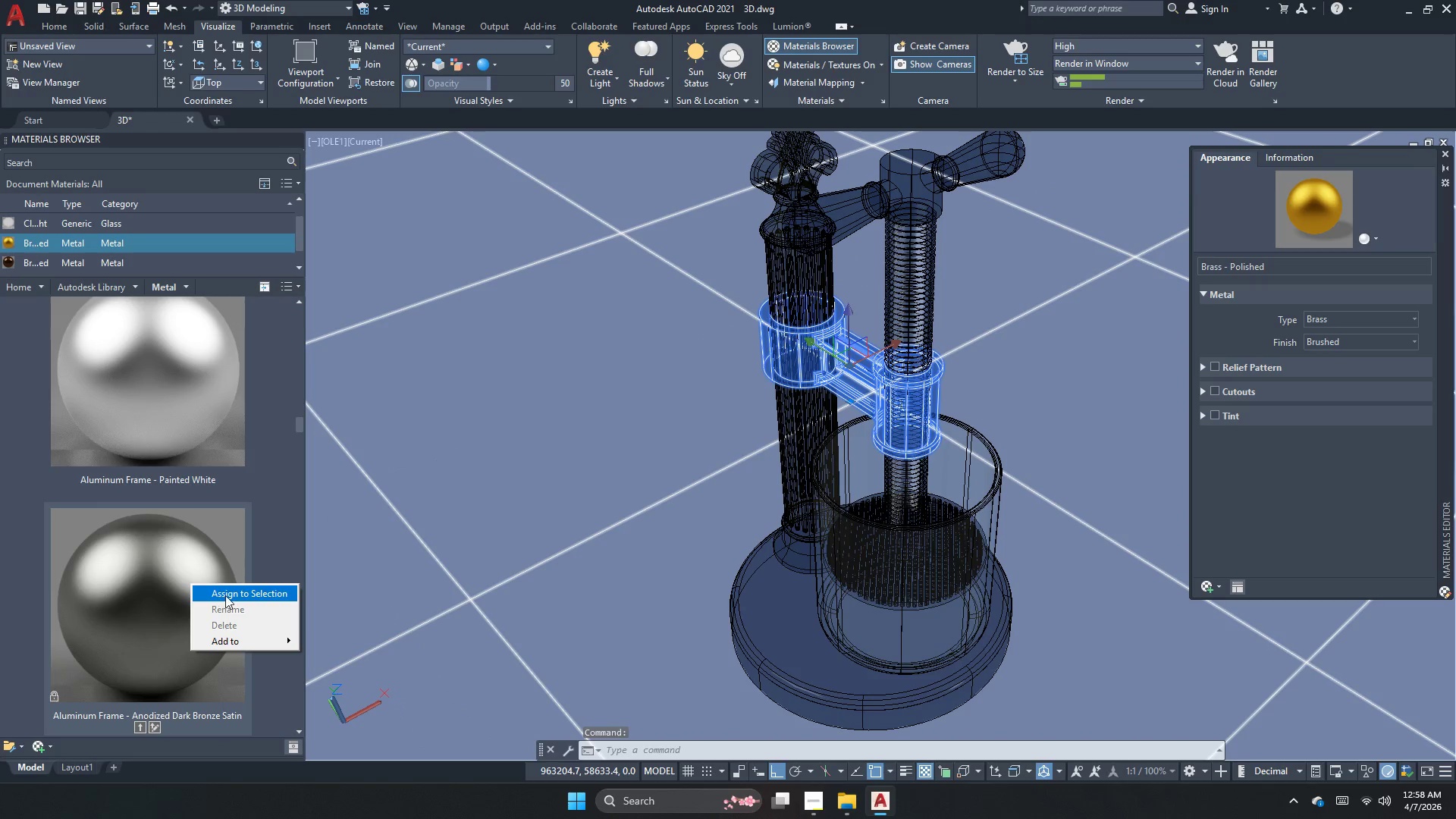 
left_click([225, 595])
 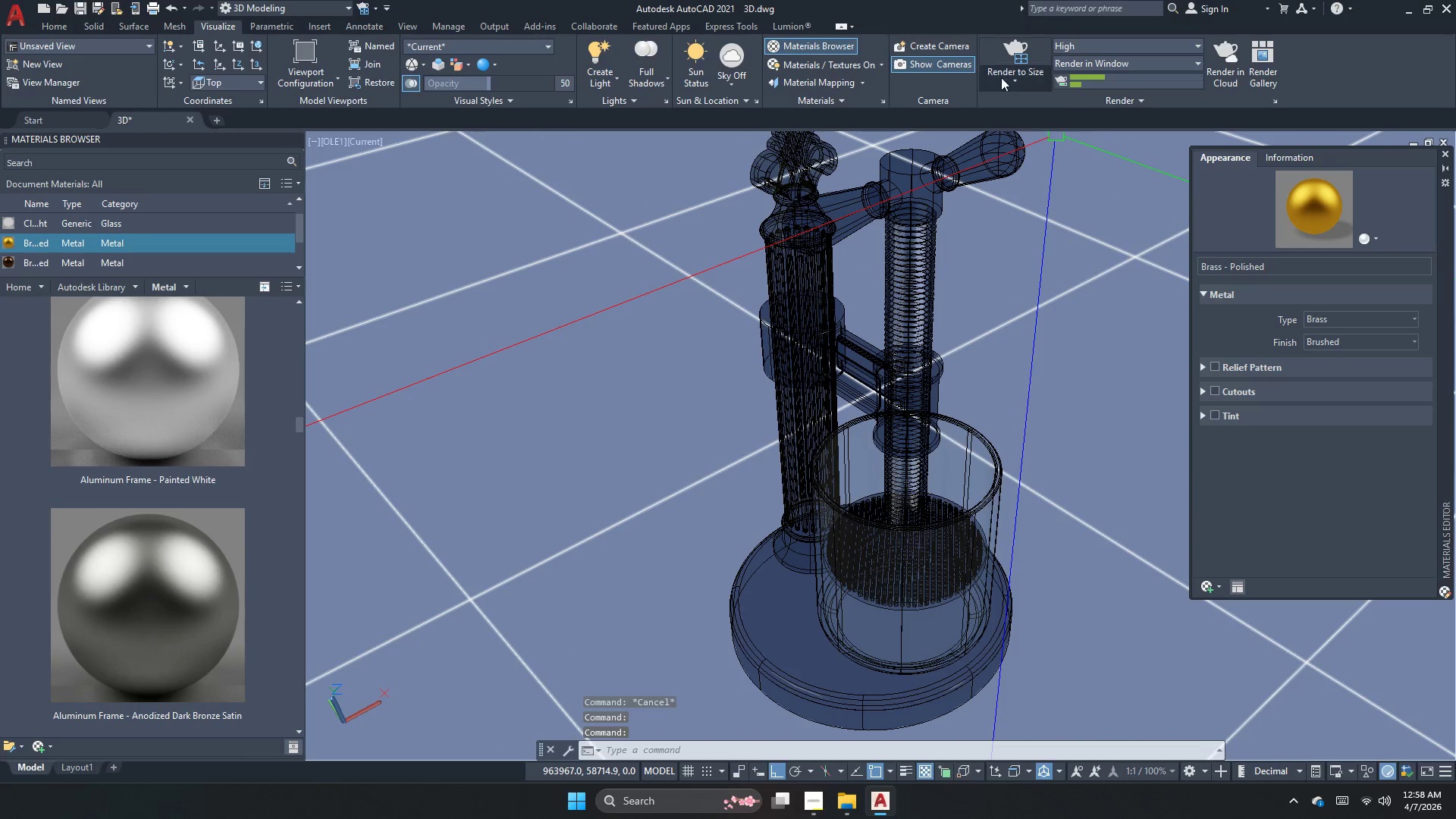 
mouse_move([998, 58])
 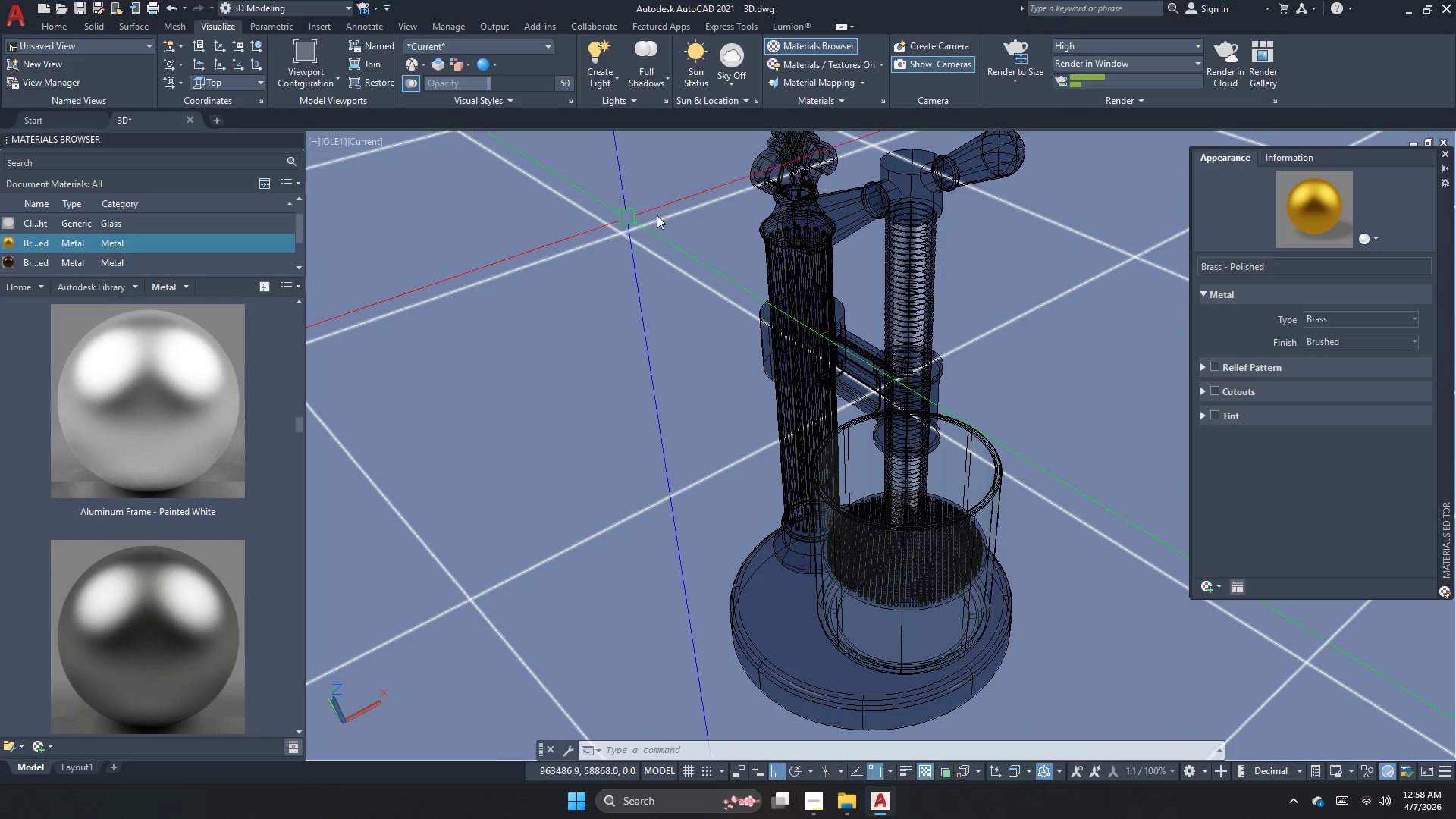 
left_click([918, 173])
 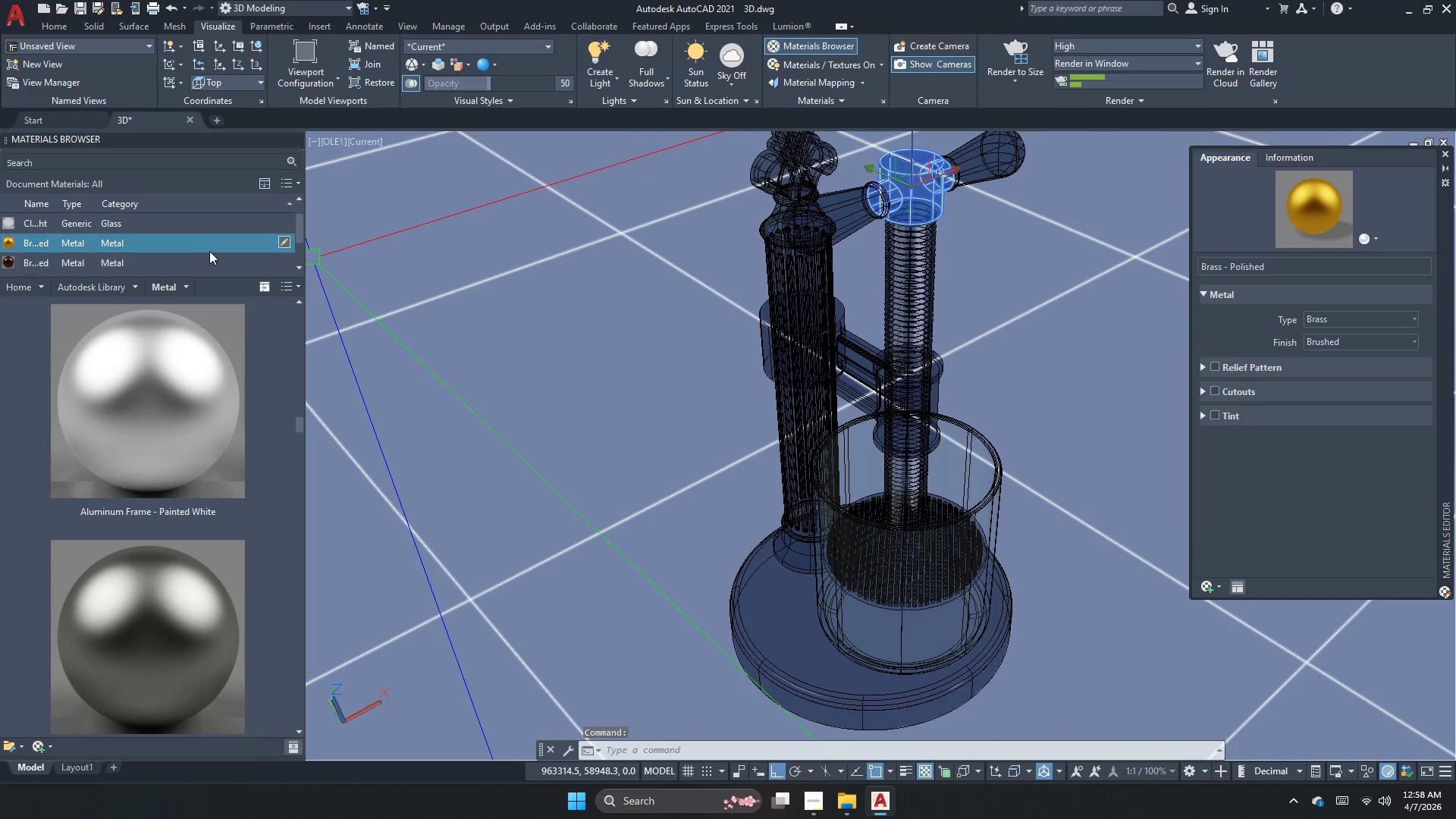 
right_click([221, 243])
 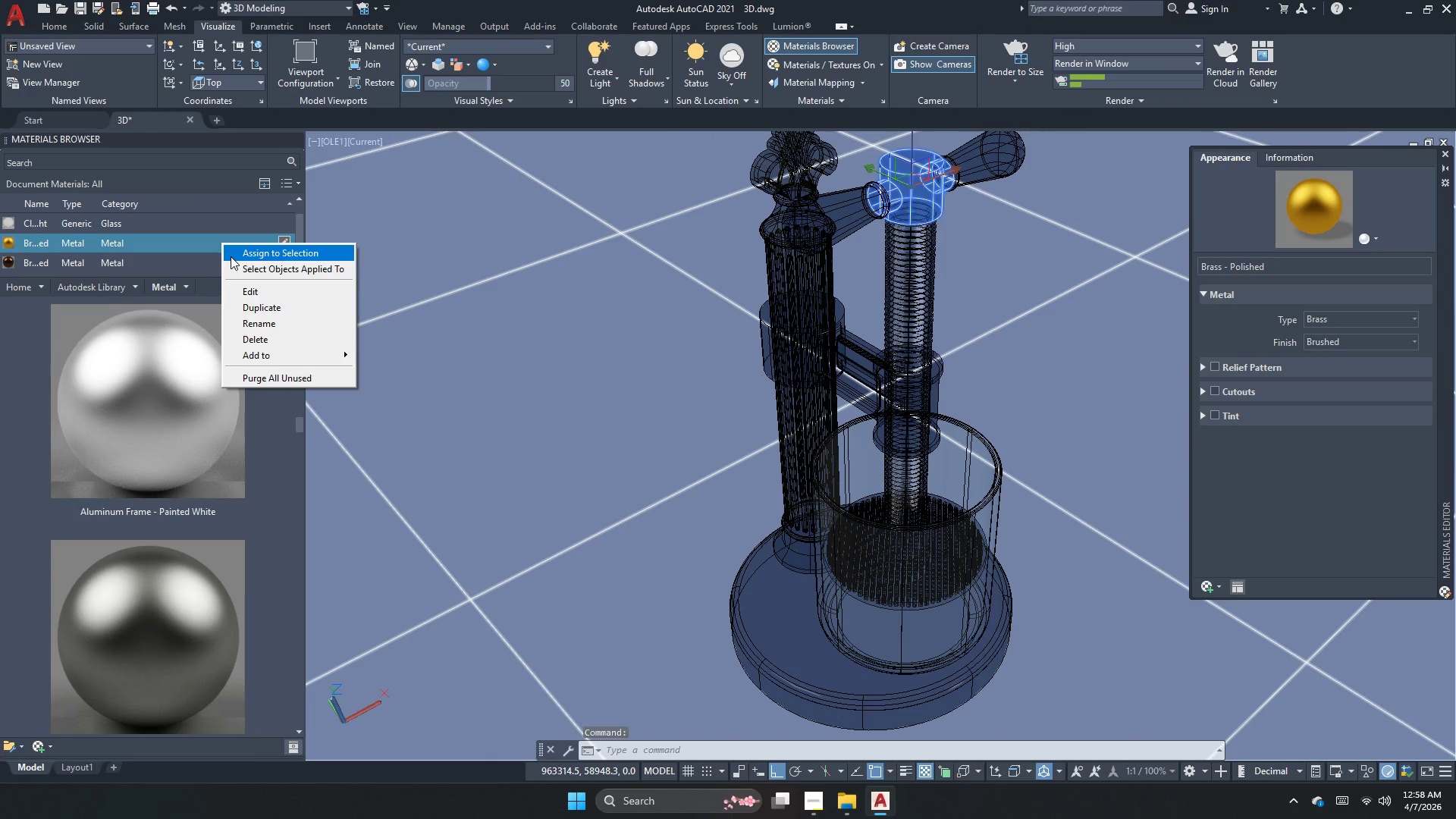 
left_click([231, 256])
 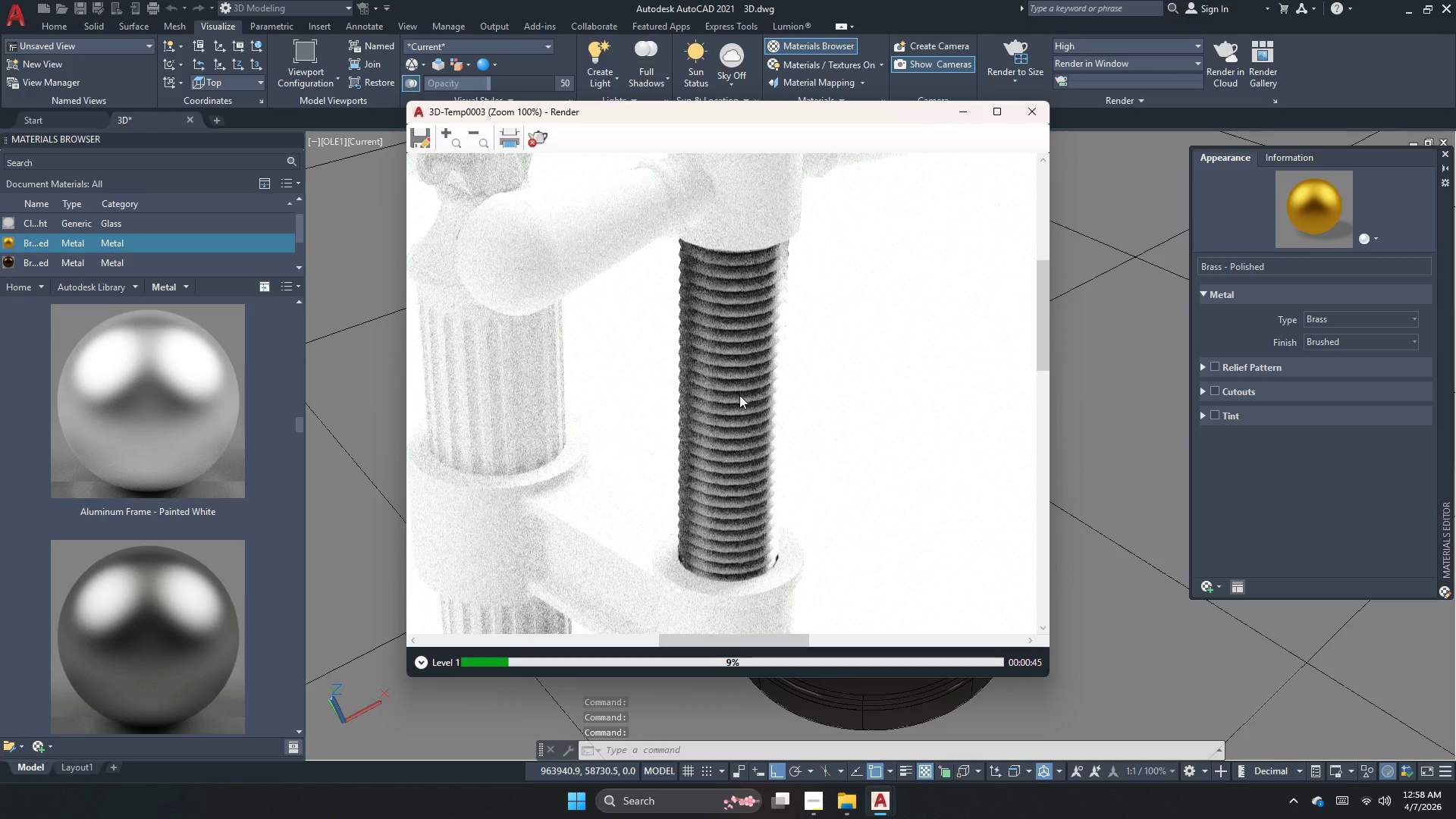 
wait(6.2)
 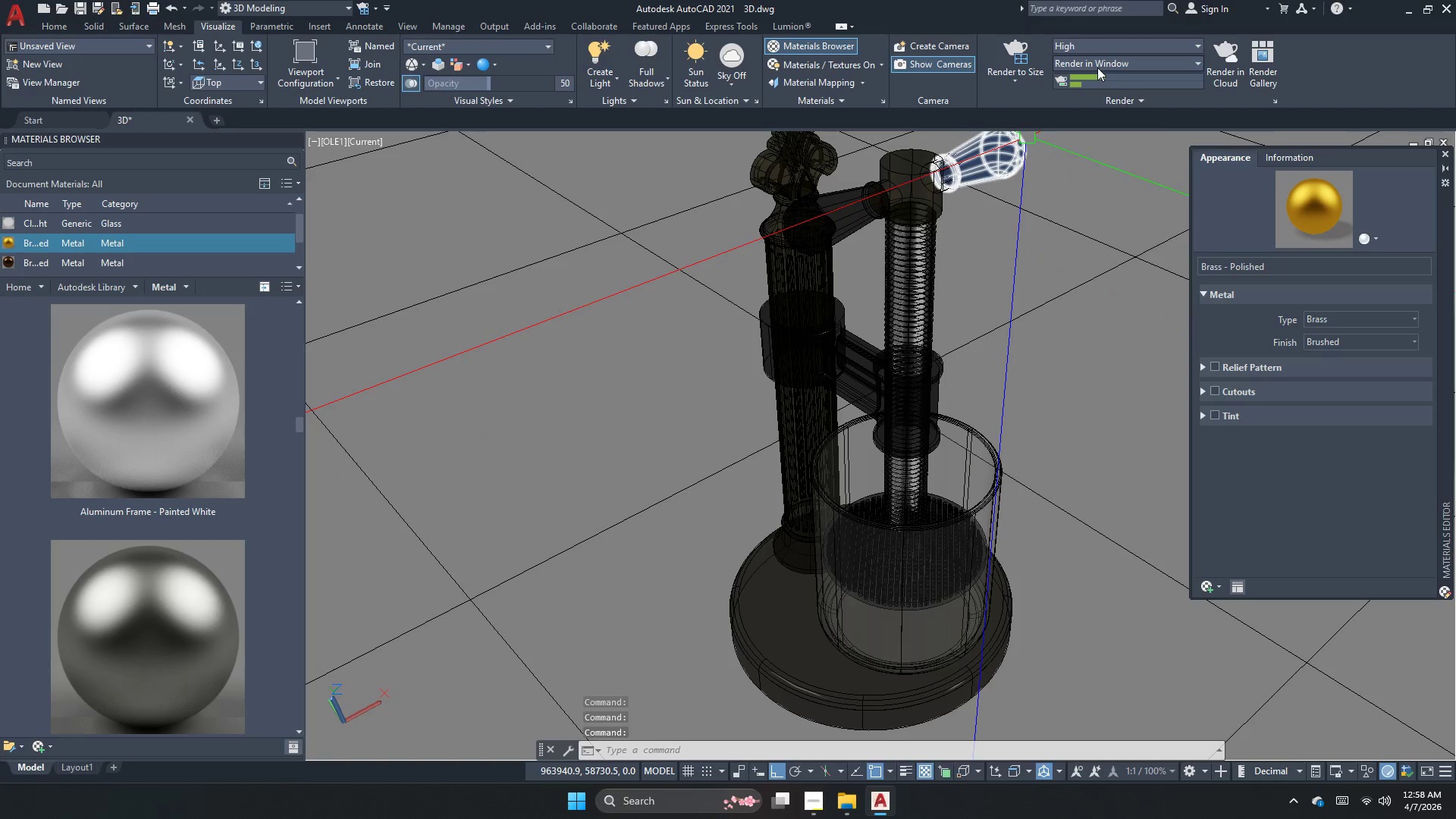 
scroll: coordinate [739, 395], scroll_direction: up, amount: 1.0
 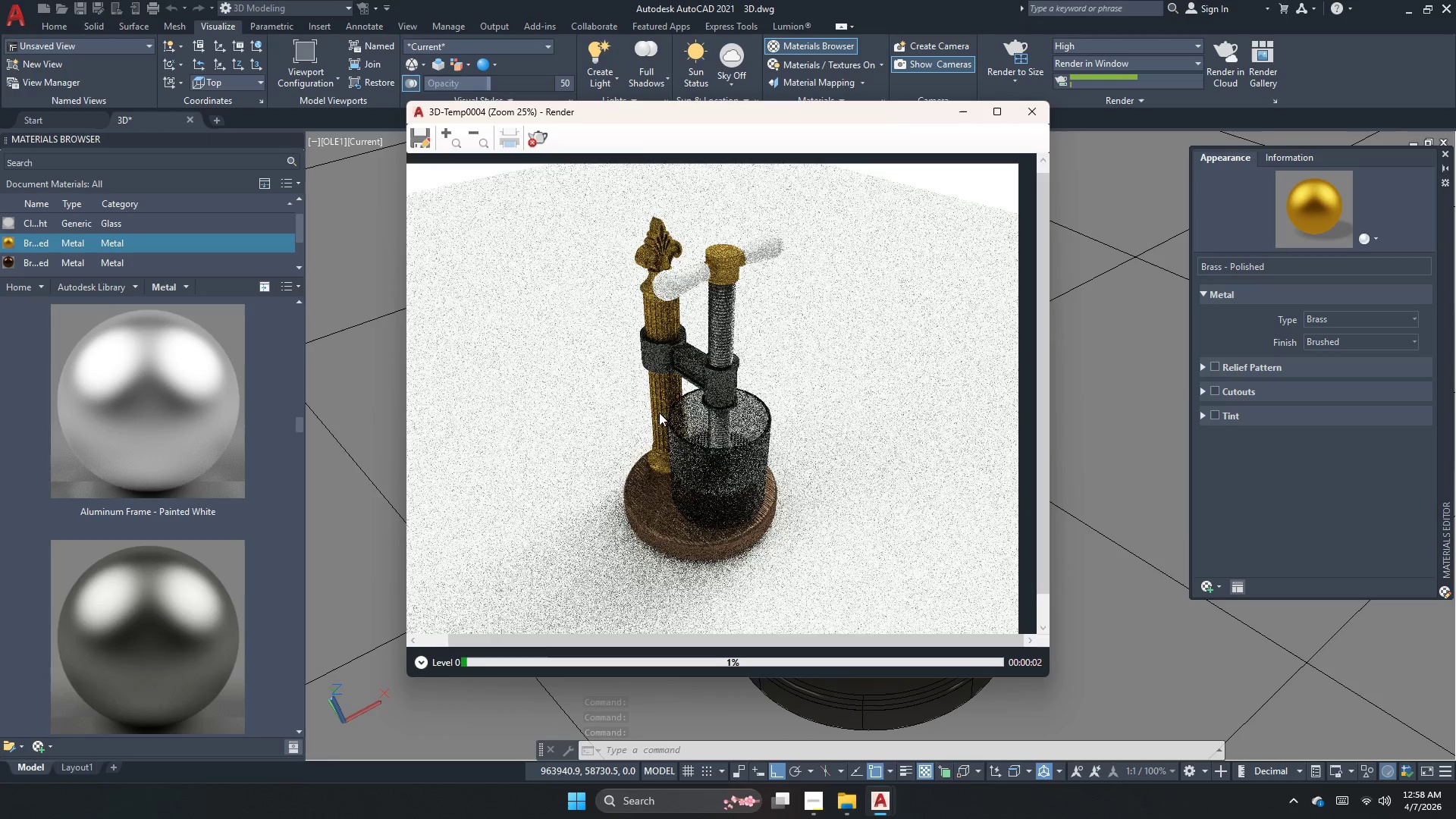 
scroll: coordinate [642, 413], scroll_direction: none, amount: 0.0
 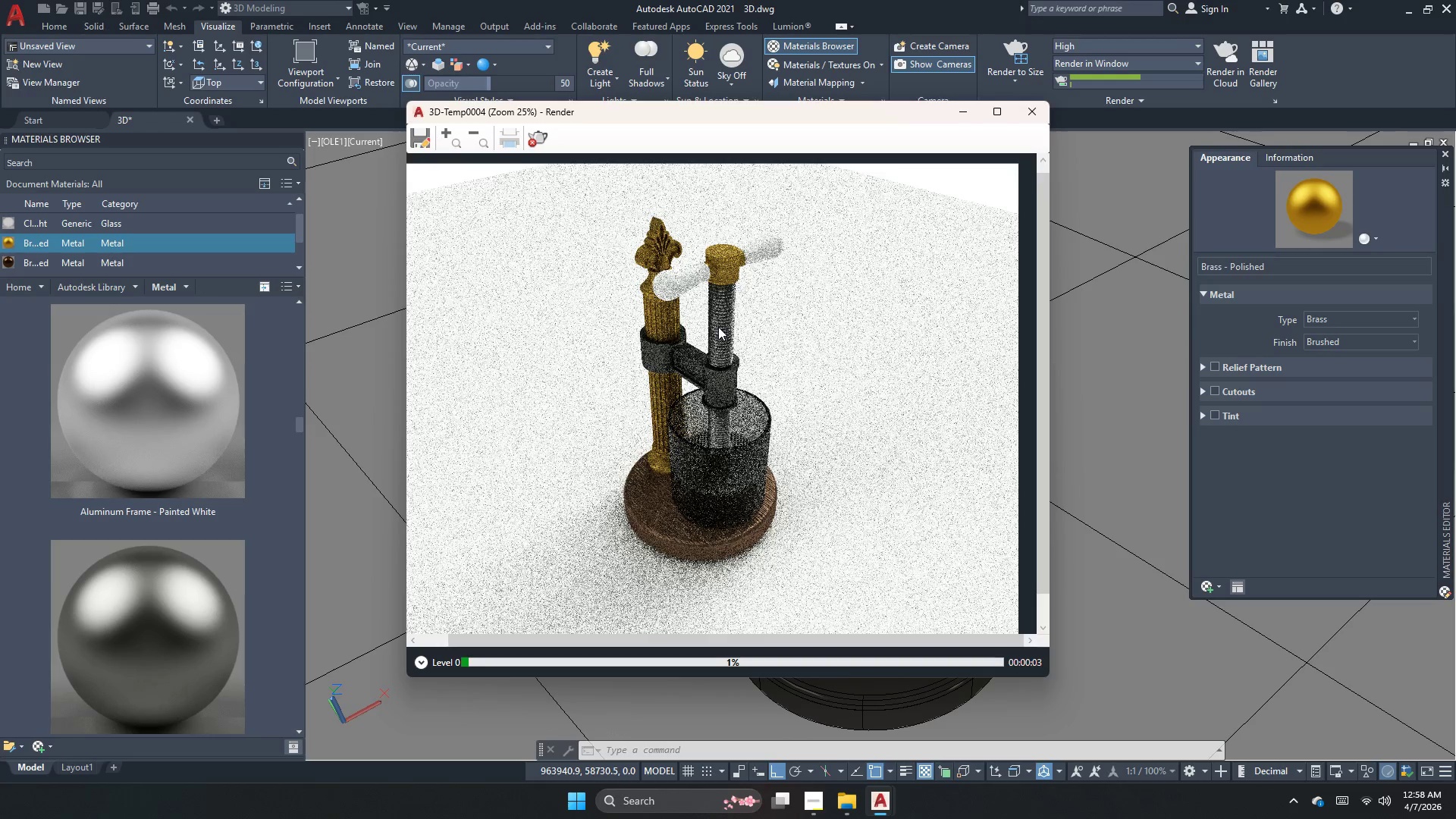 
scroll: coordinate [718, 327], scroll_direction: up, amount: 1.0
 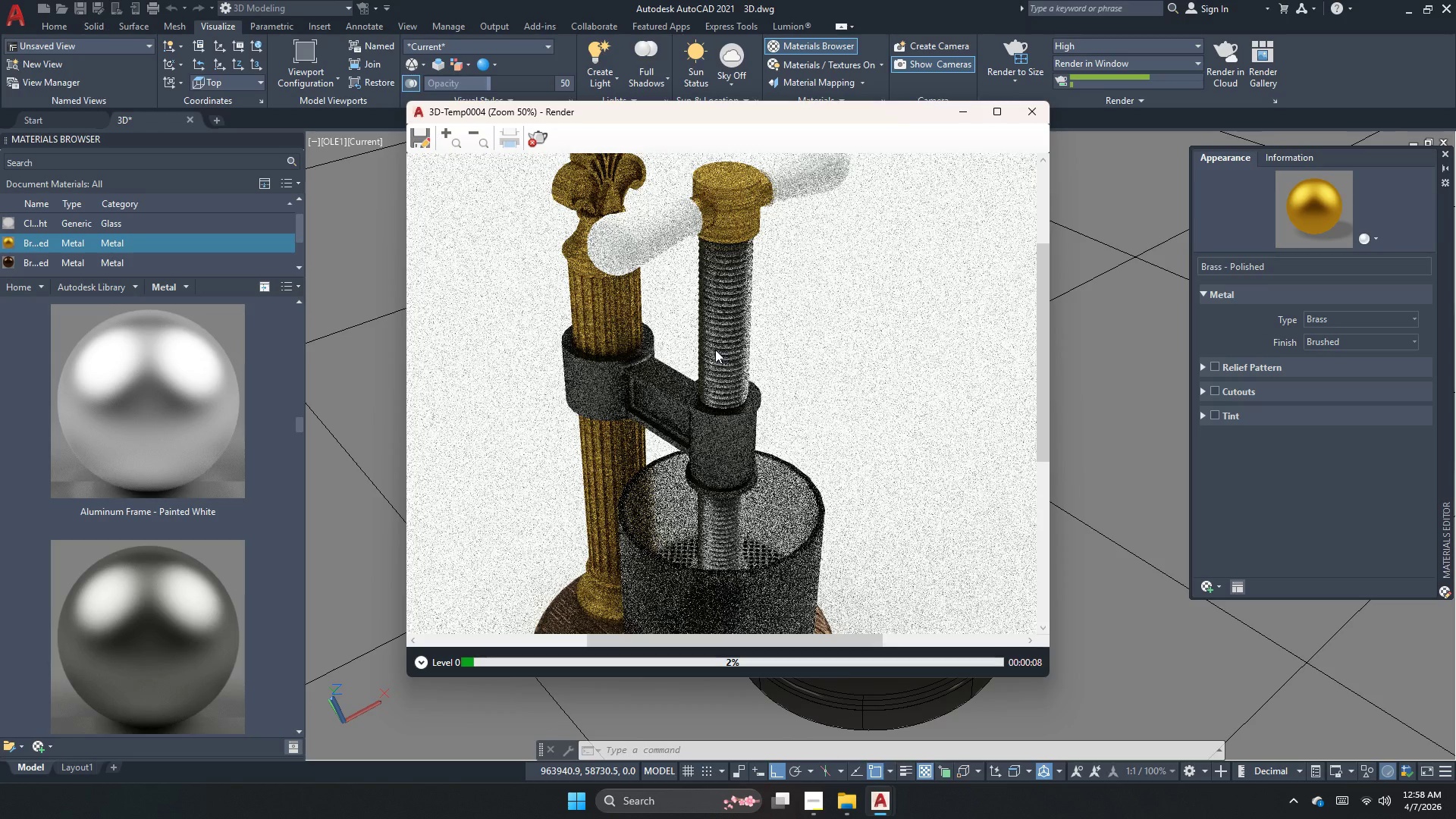 
scroll: coordinate [715, 350], scroll_direction: down, amount: 1.0
 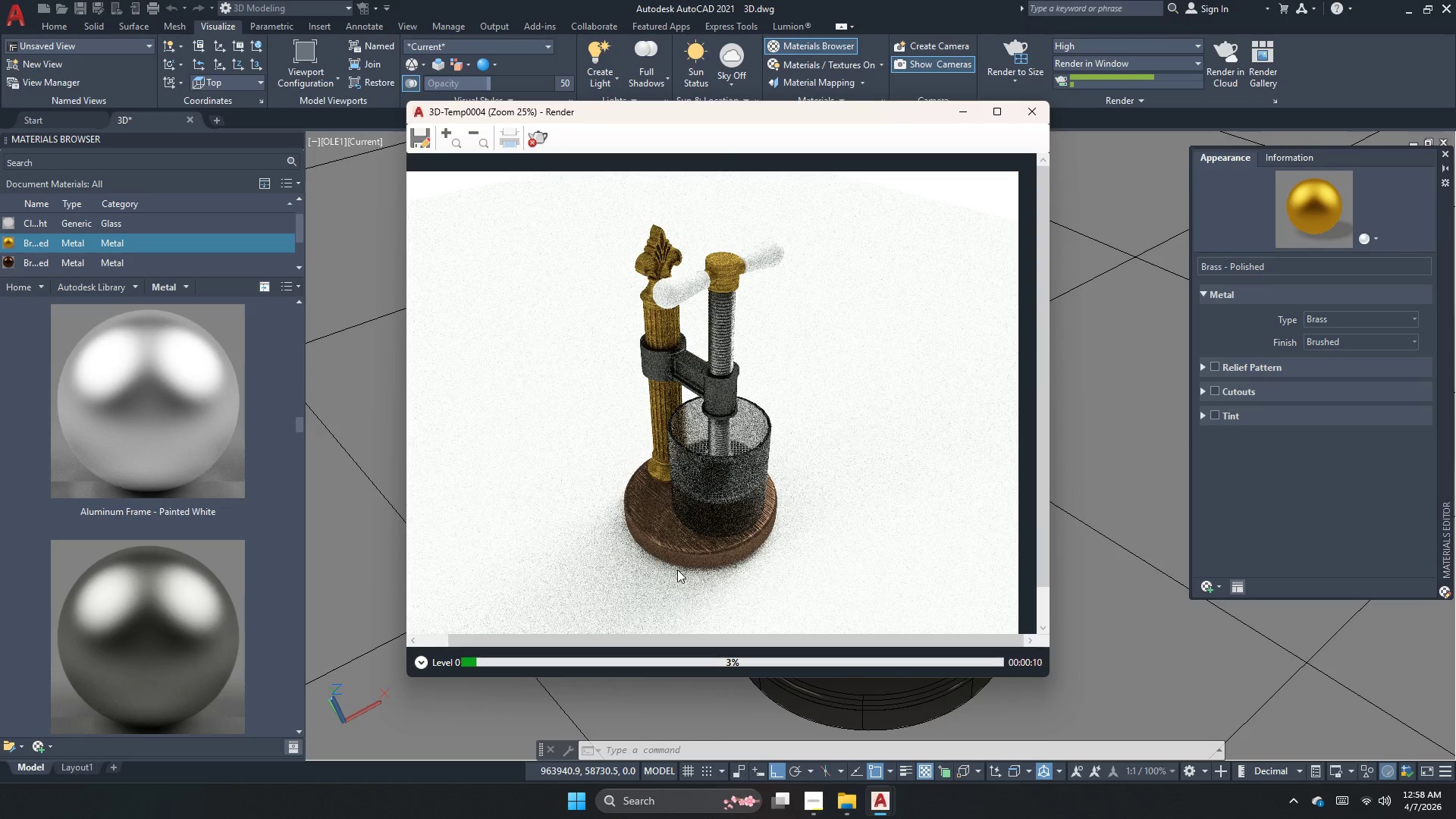 
scroll: coordinate [674, 574], scroll_direction: up, amount: 2.0
 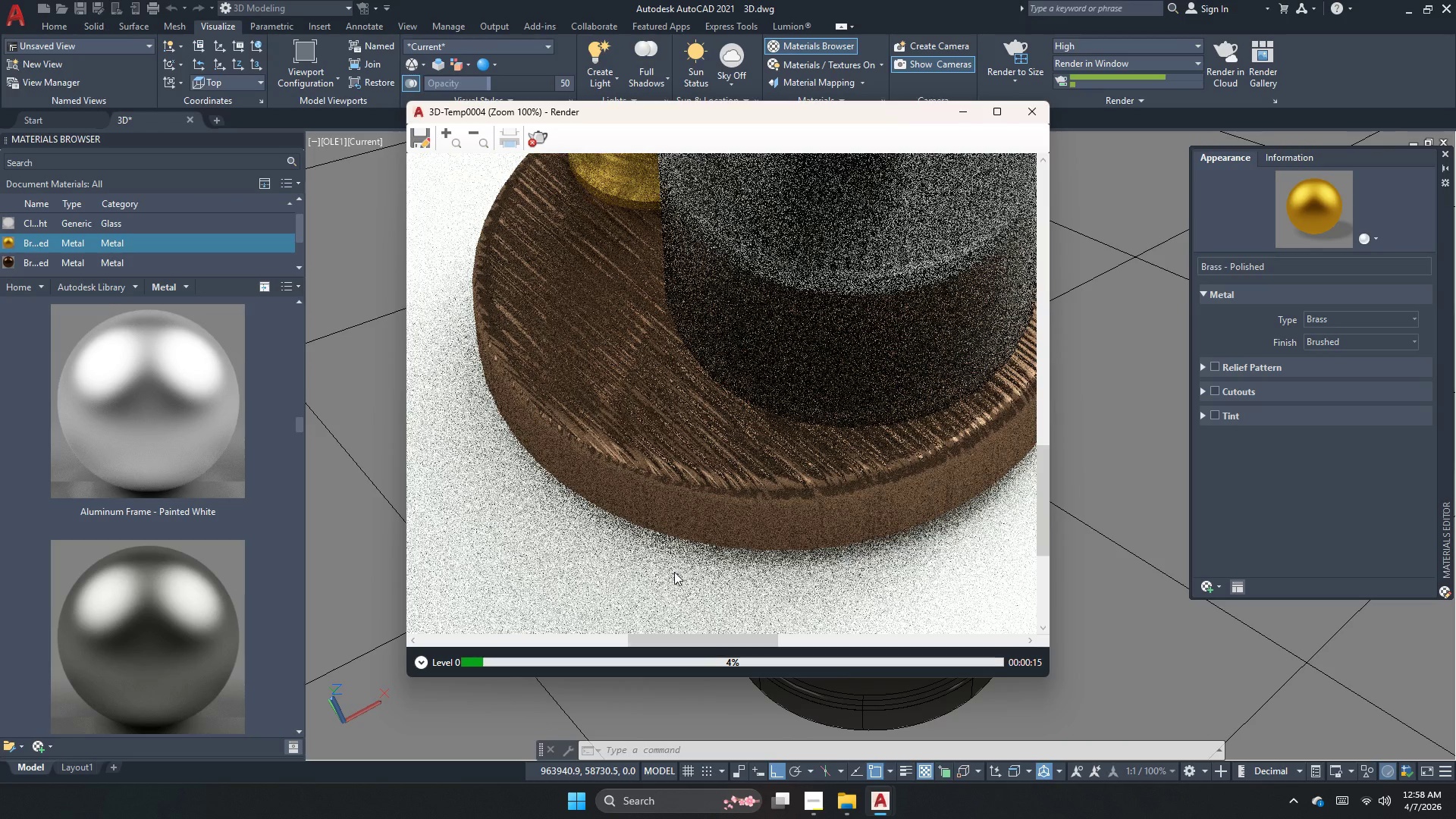 
wait(5.62)
 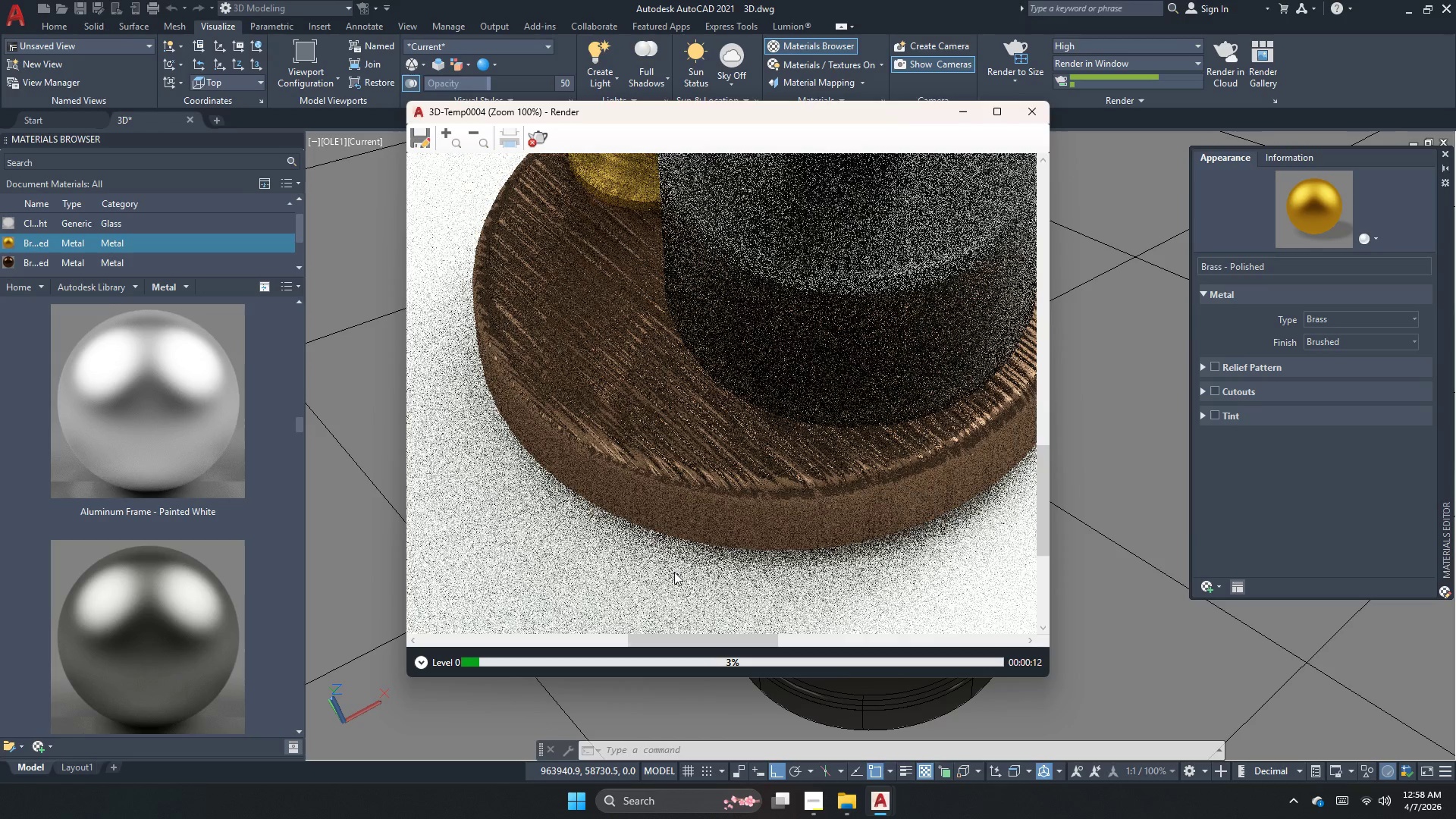 
scroll: coordinate [679, 549], scroll_direction: down, amount: 3.0
 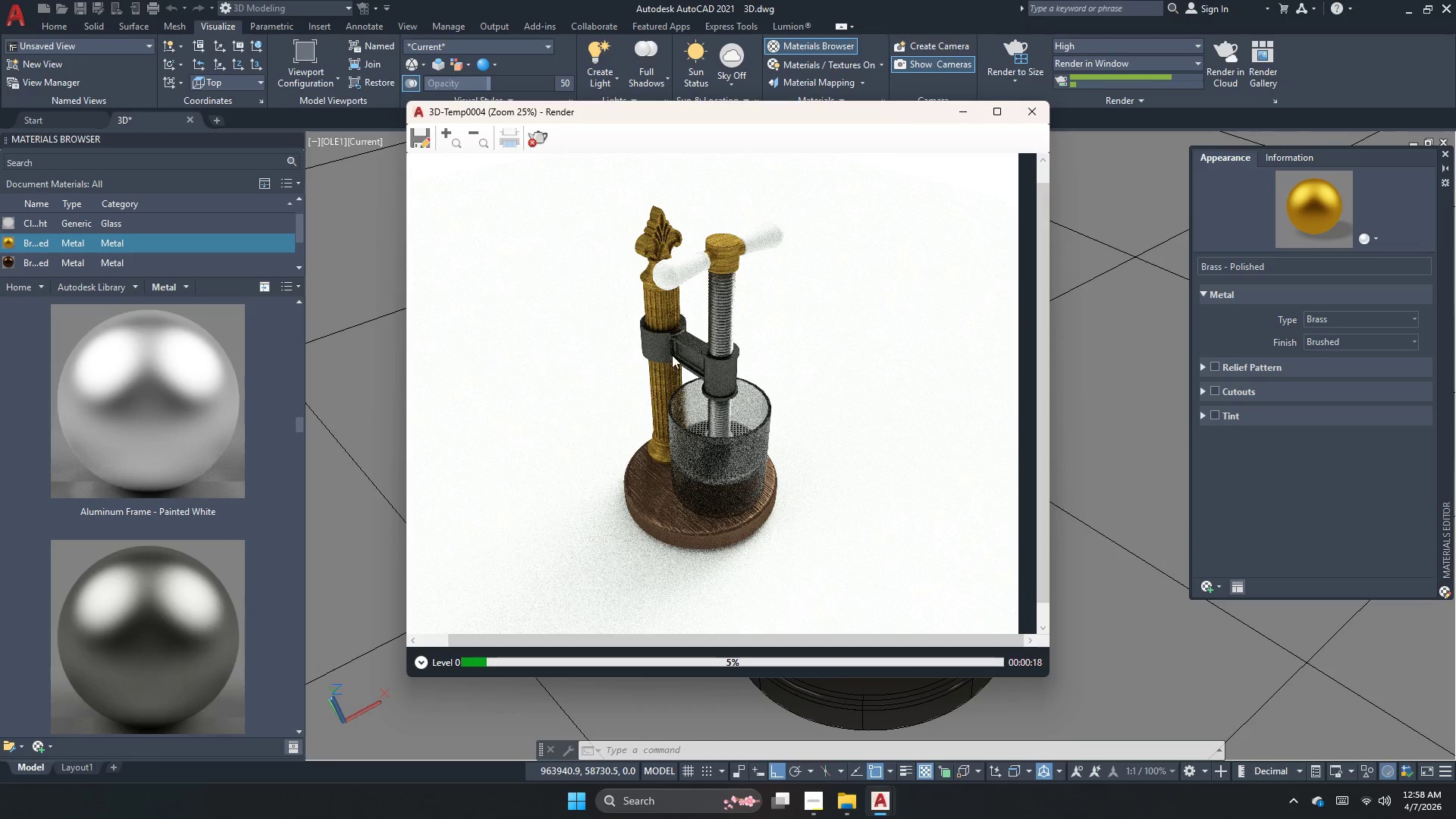 
scroll: coordinate [673, 343], scroll_direction: up, amount: 1.0
 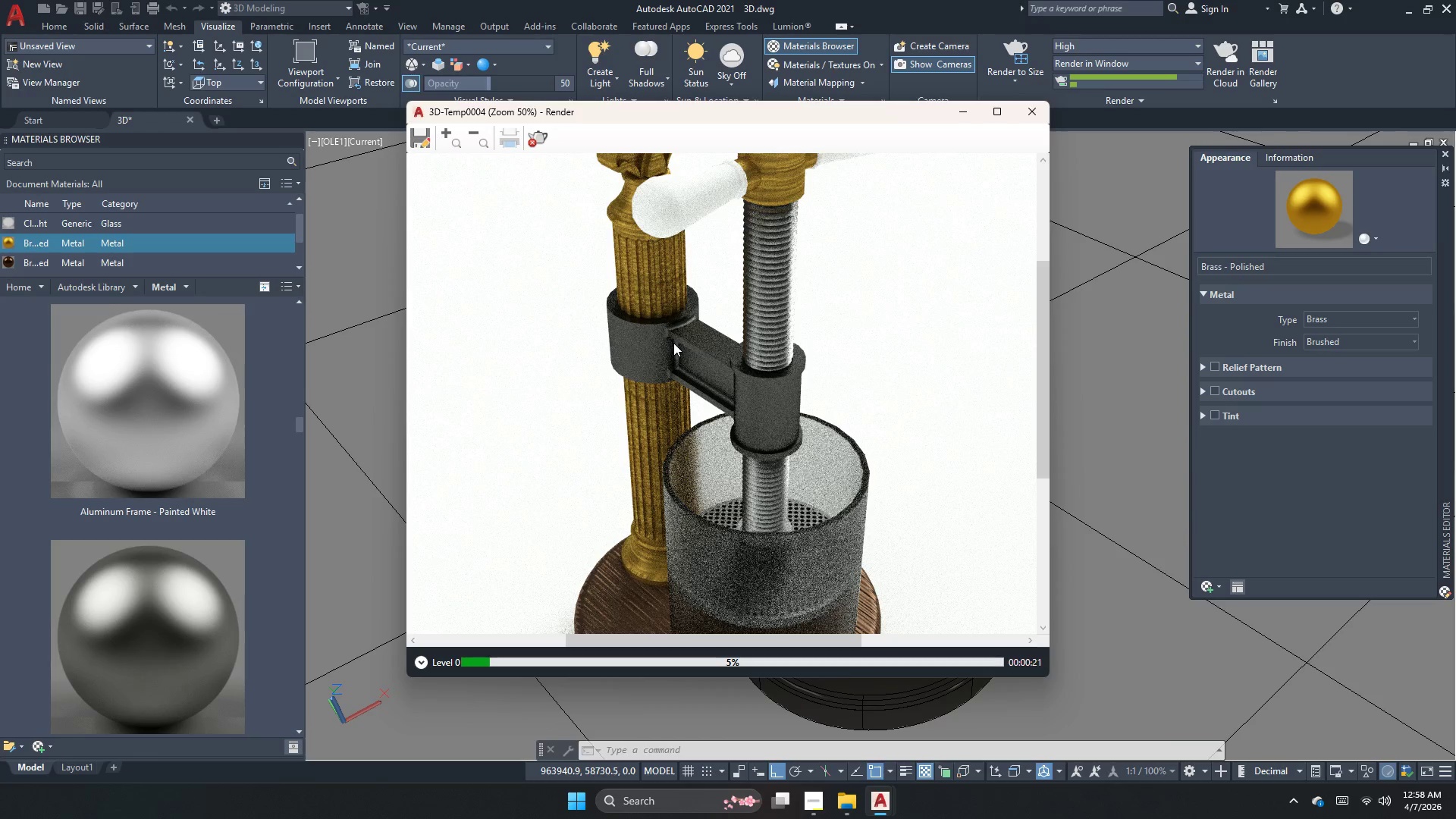 
scroll: coordinate [673, 433], scroll_direction: down, amount: 1.0
 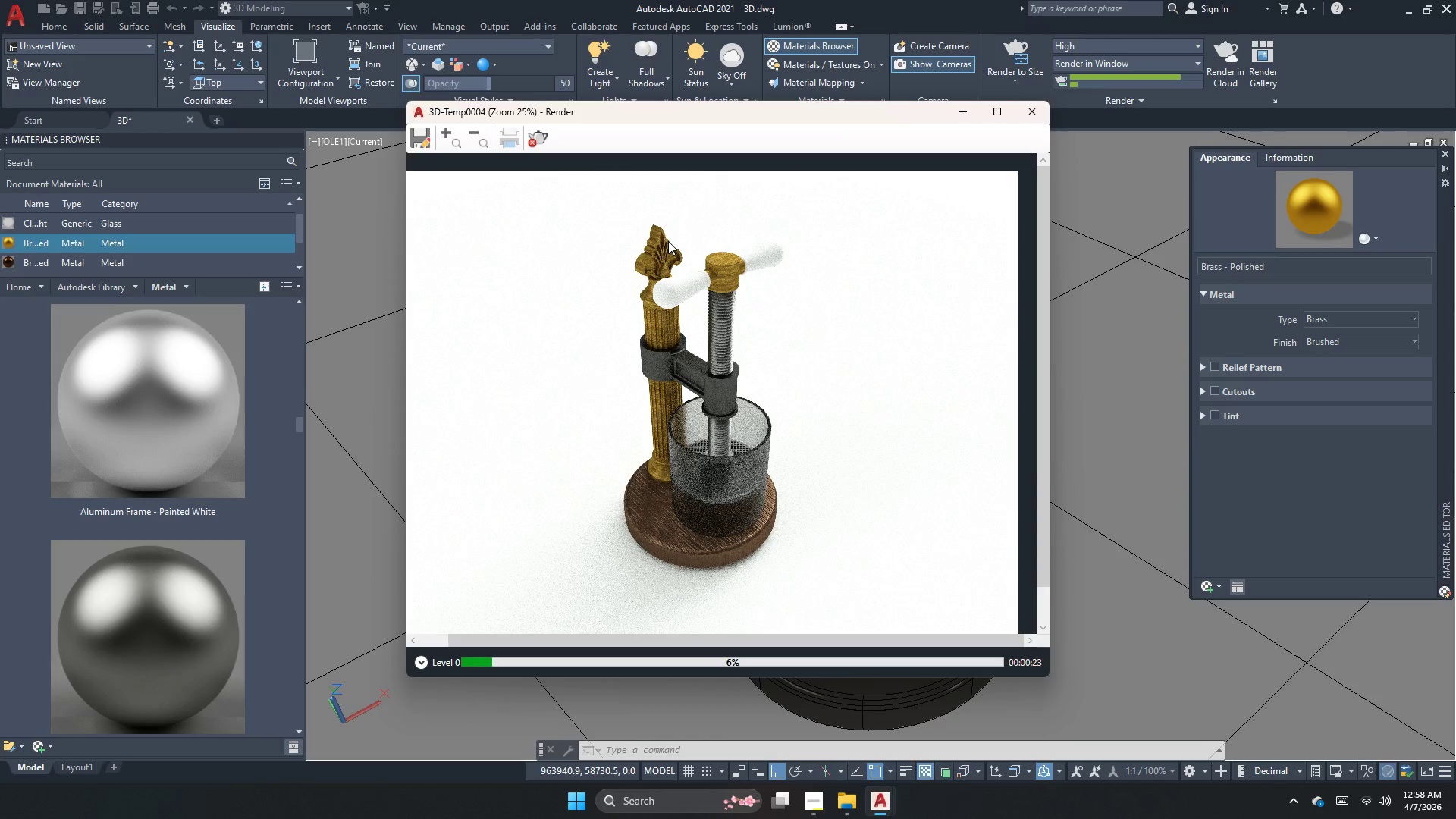 
scroll: coordinate [668, 241], scroll_direction: up, amount: 2.0
 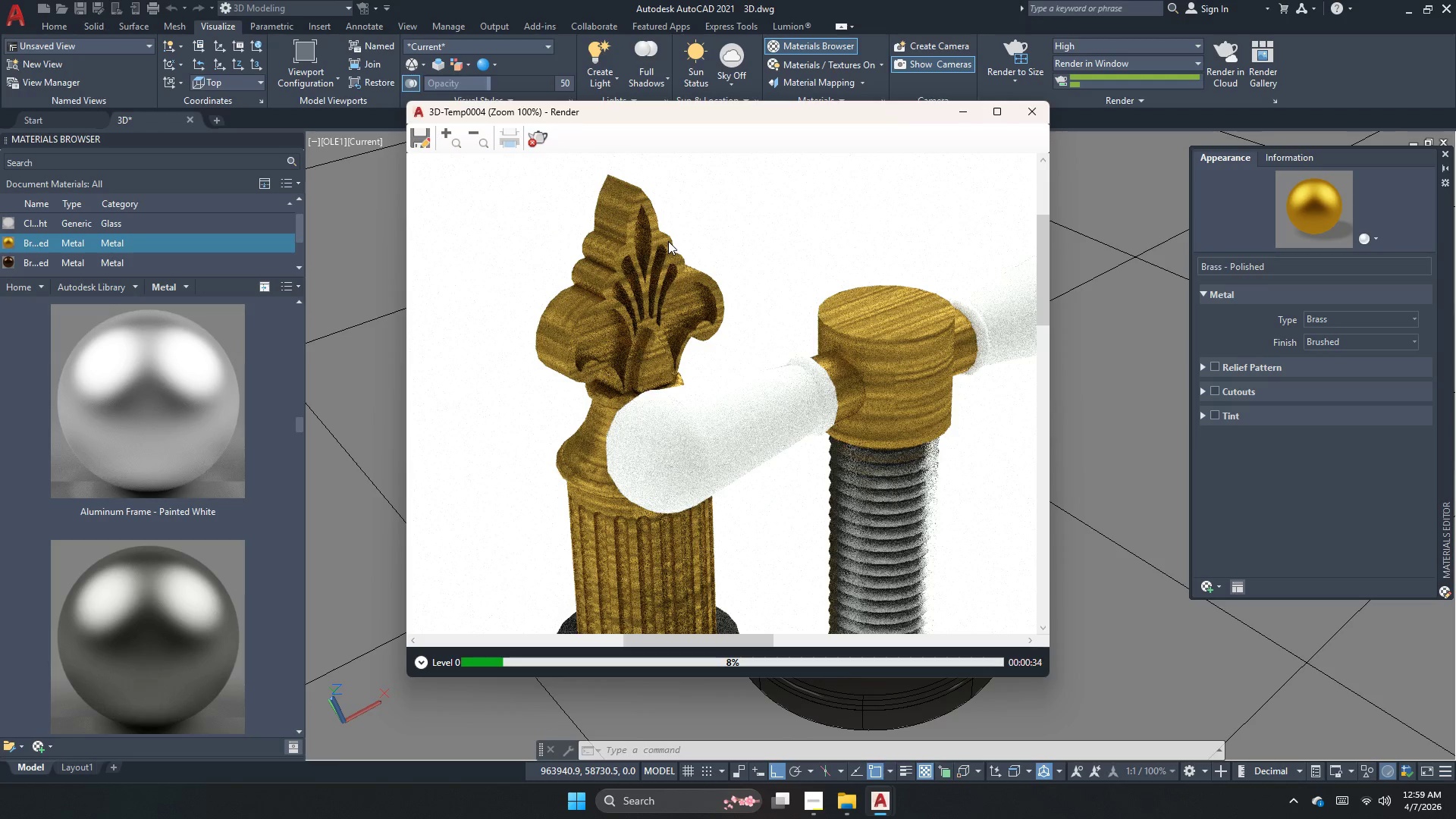 
wait(15.67)
 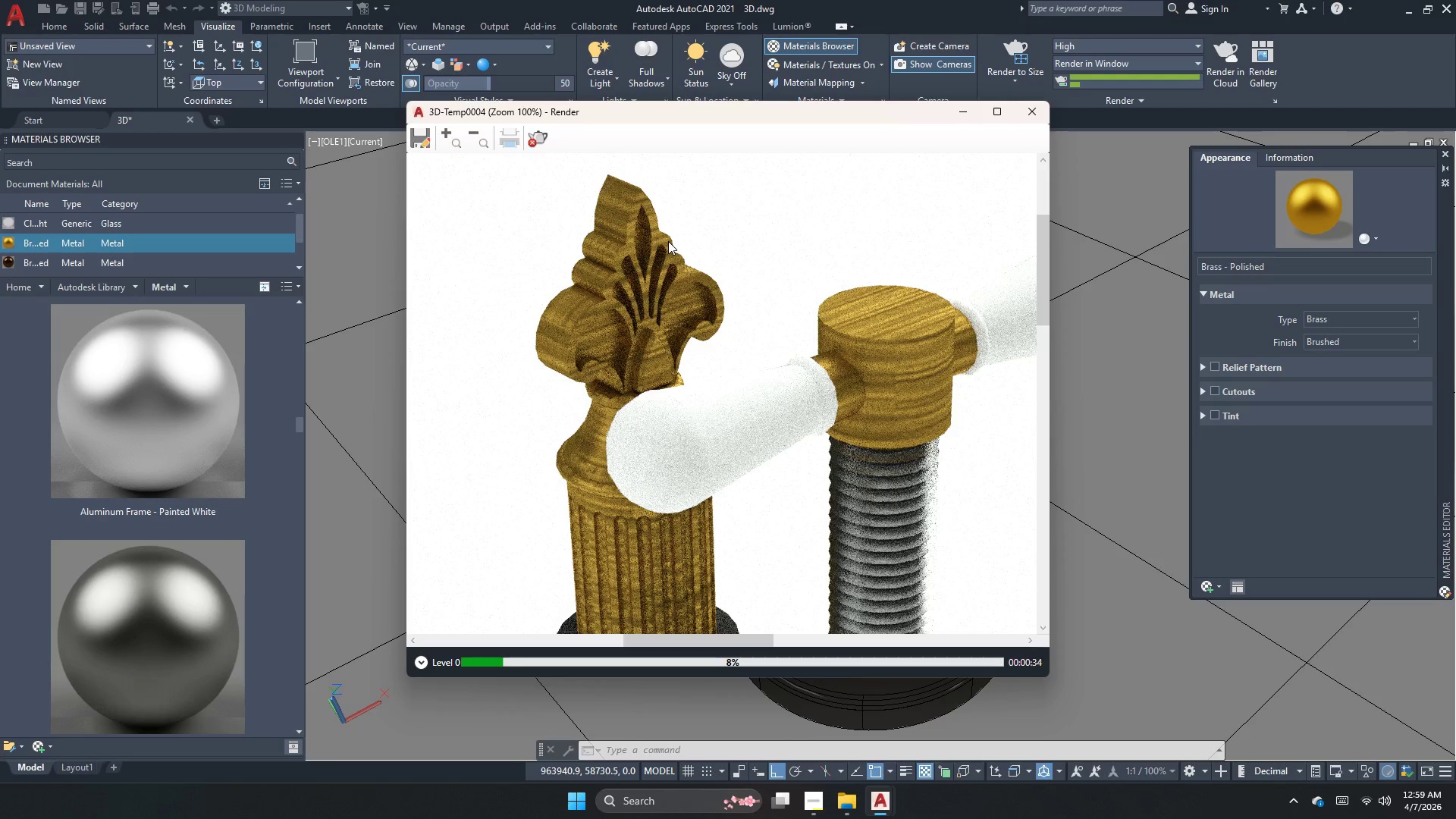 
scroll: coordinate [643, 274], scroll_direction: down, amount: 2.0
 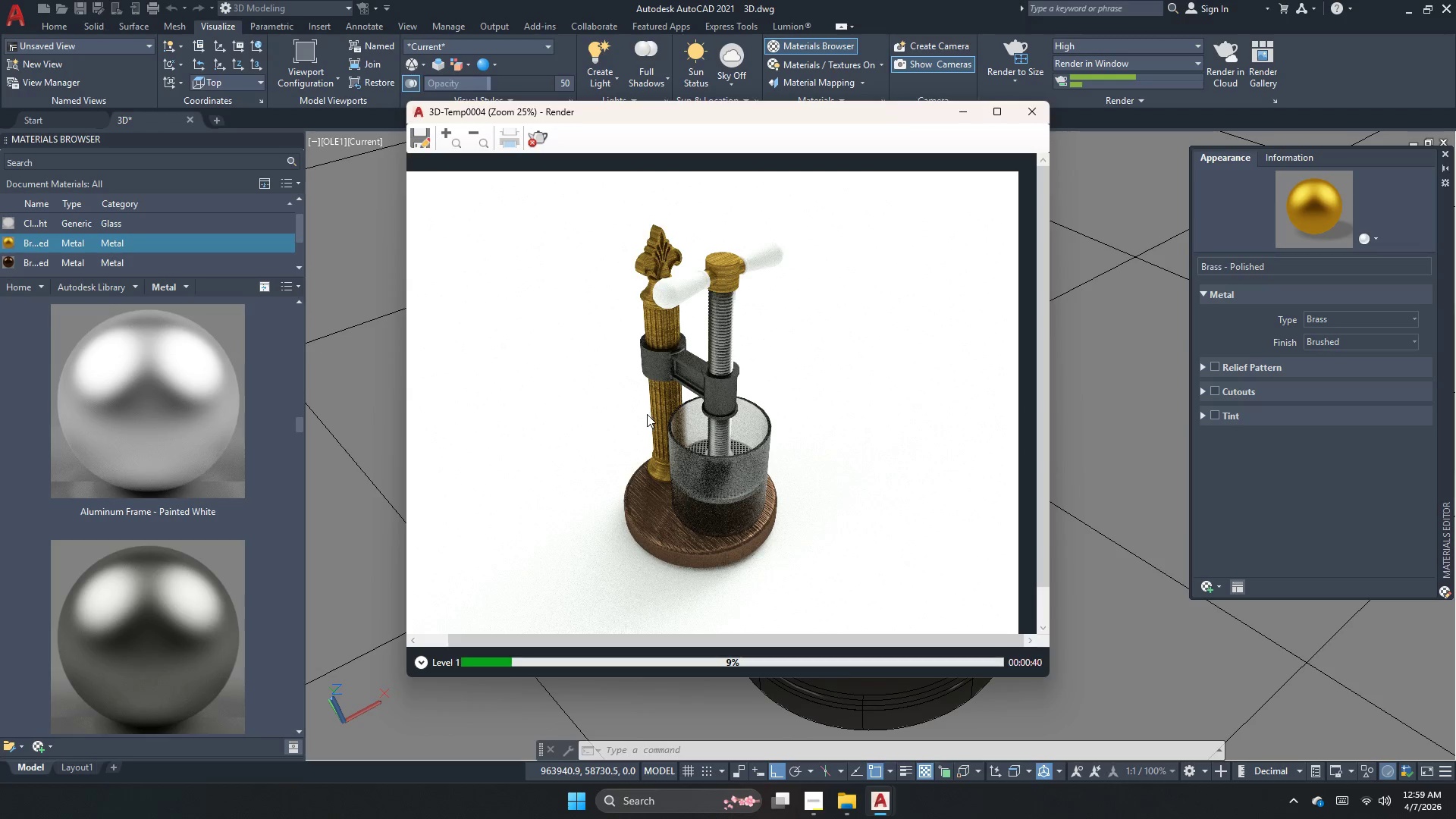 
scroll: coordinate [647, 415], scroll_direction: up, amount: 1.0
 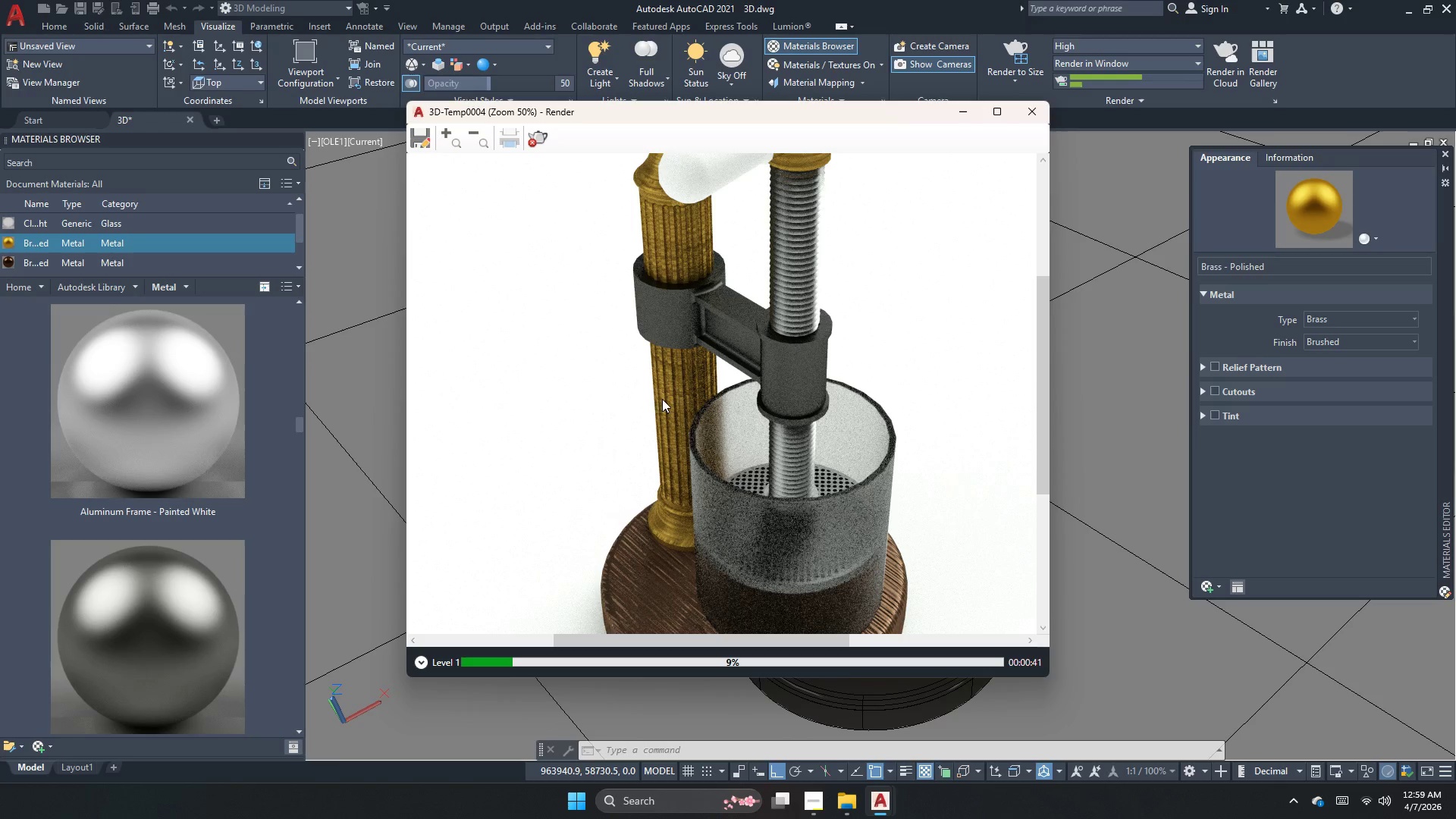 
scroll: coordinate [667, 476], scroll_direction: down, amount: 1.0
 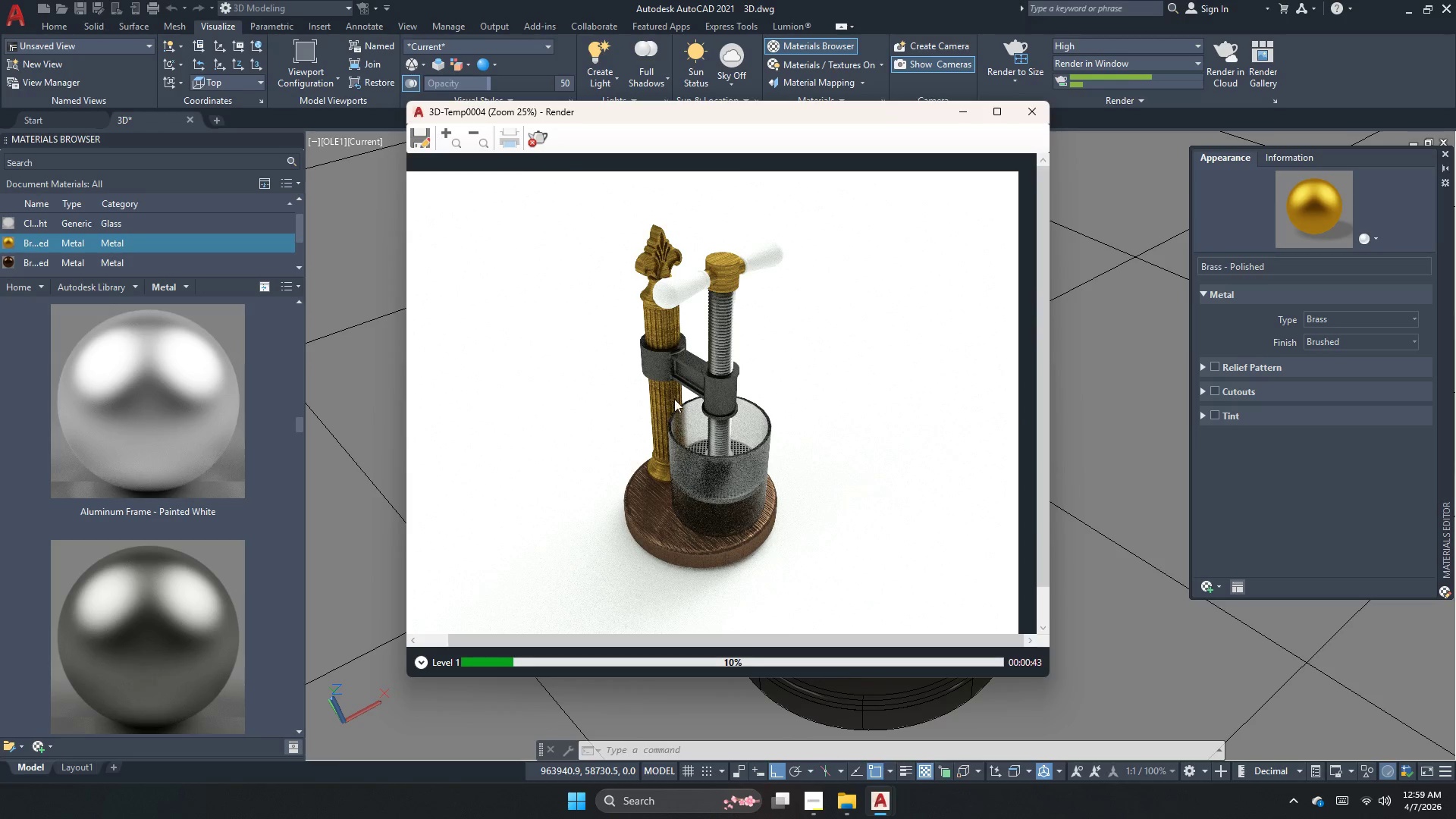 
scroll: coordinate [698, 307], scroll_direction: up, amount: 2.0
 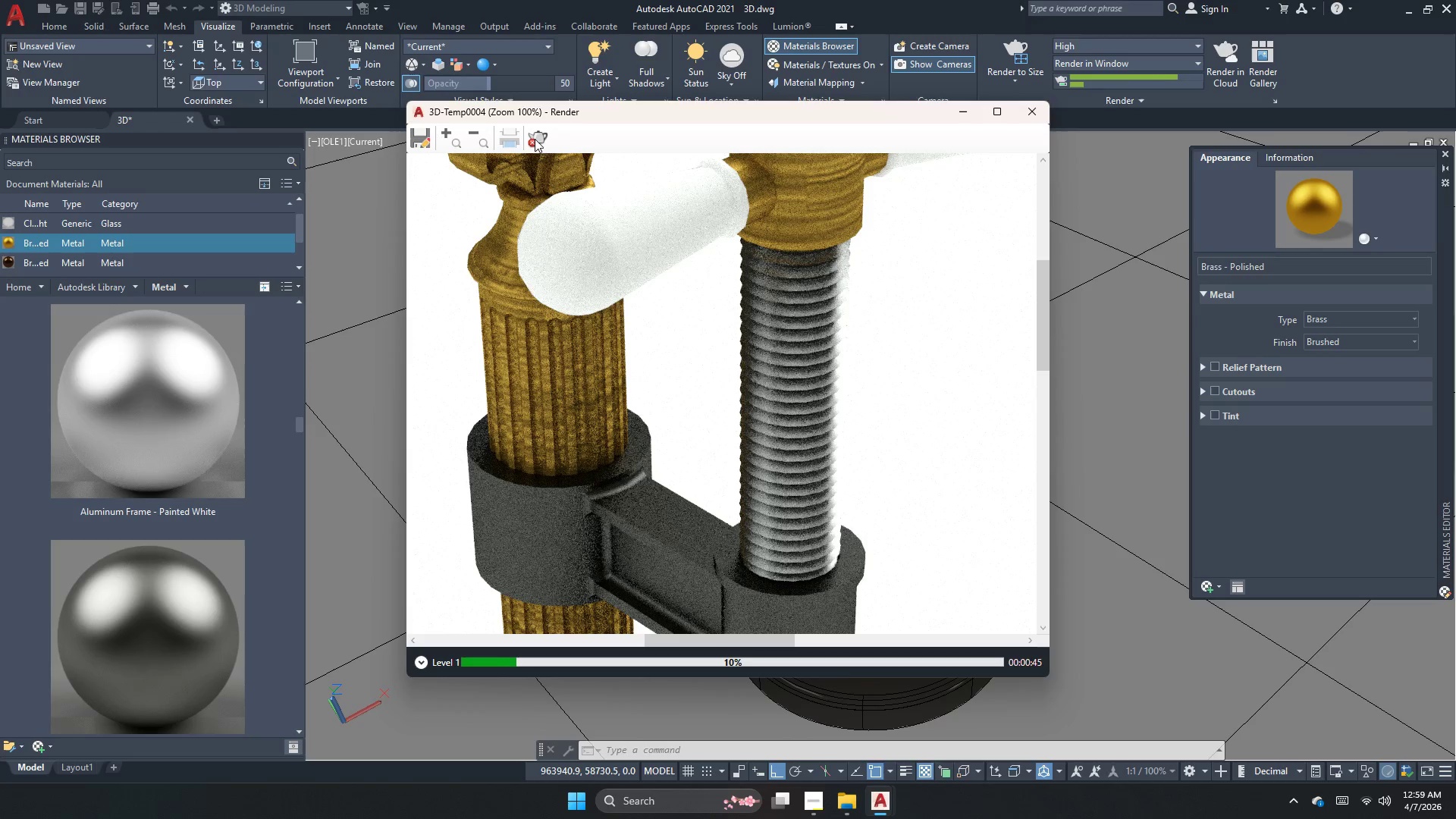 
double_click([535, 139])
 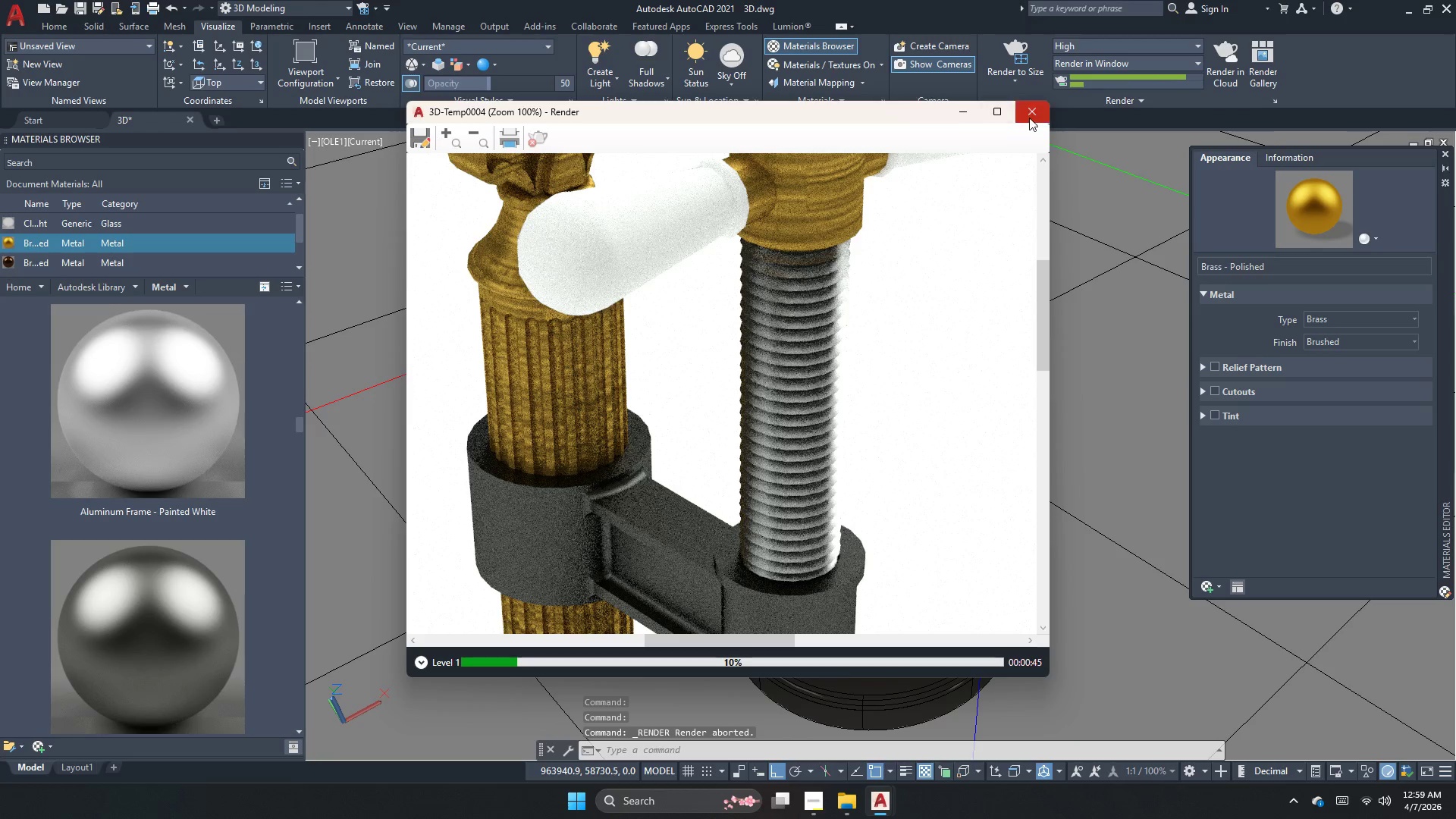 
left_click([1025, 118])
 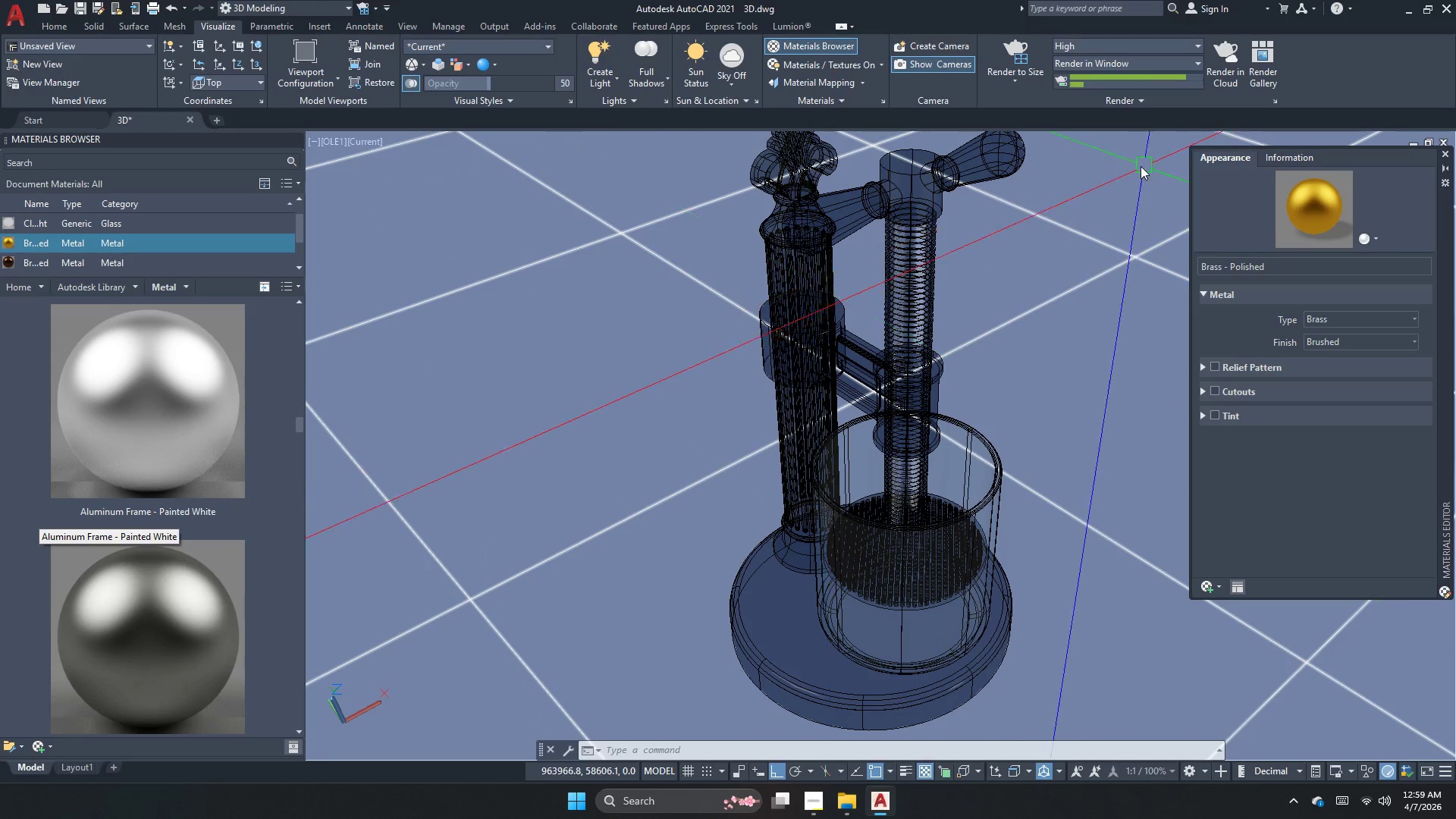 
left_click([934, 185])
 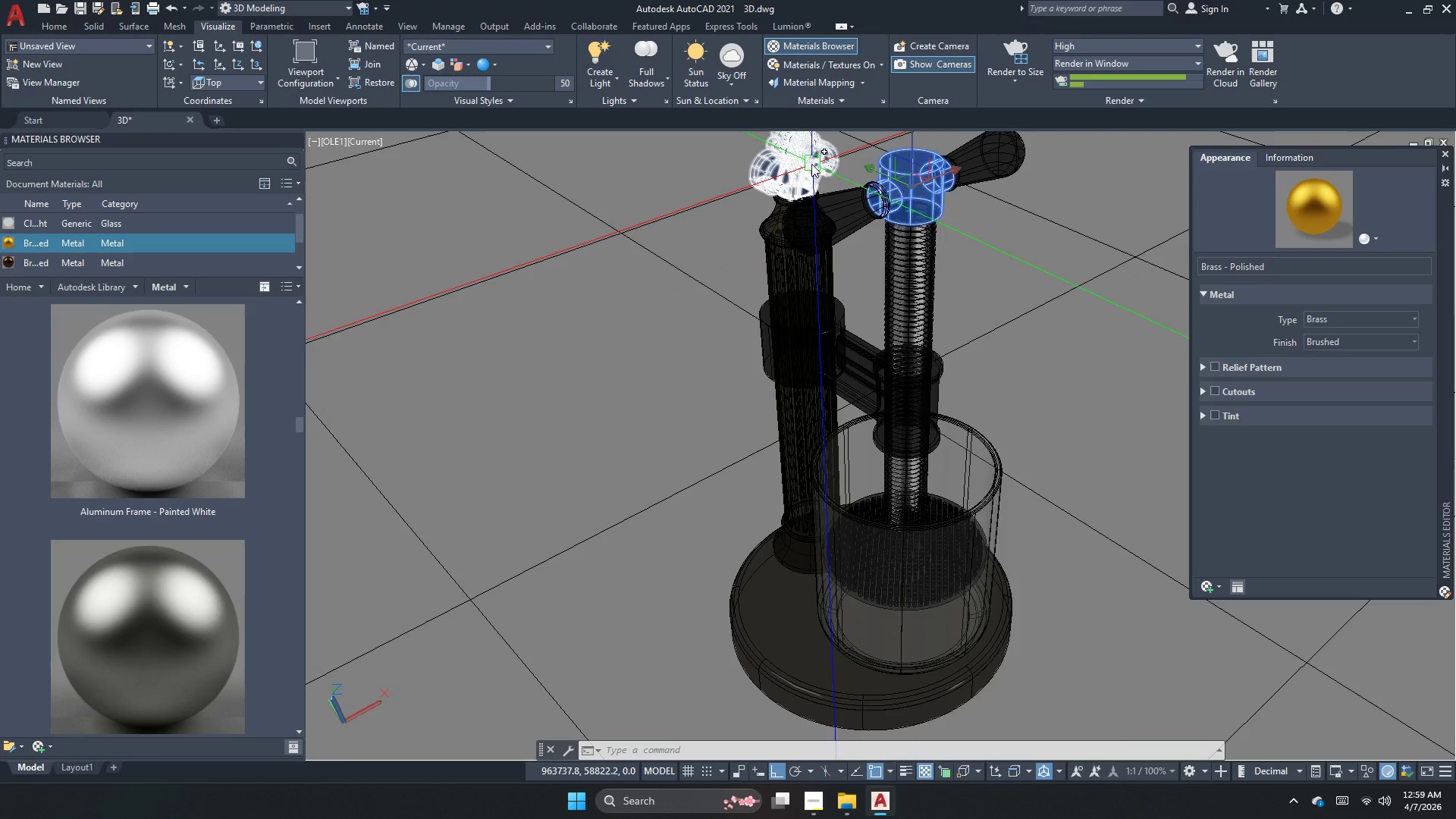 
left_click([811, 164])
 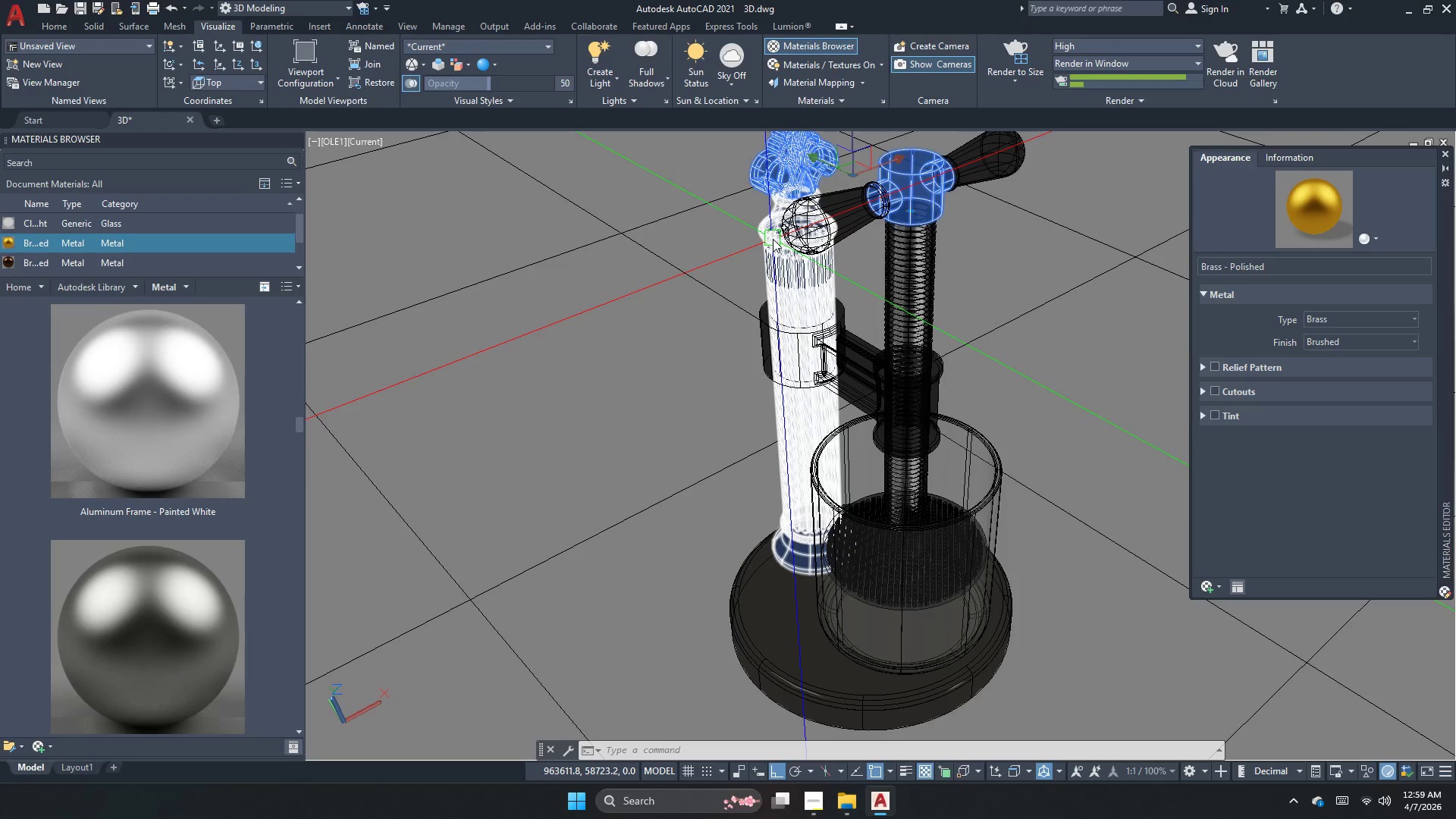 
left_click([771, 244])
 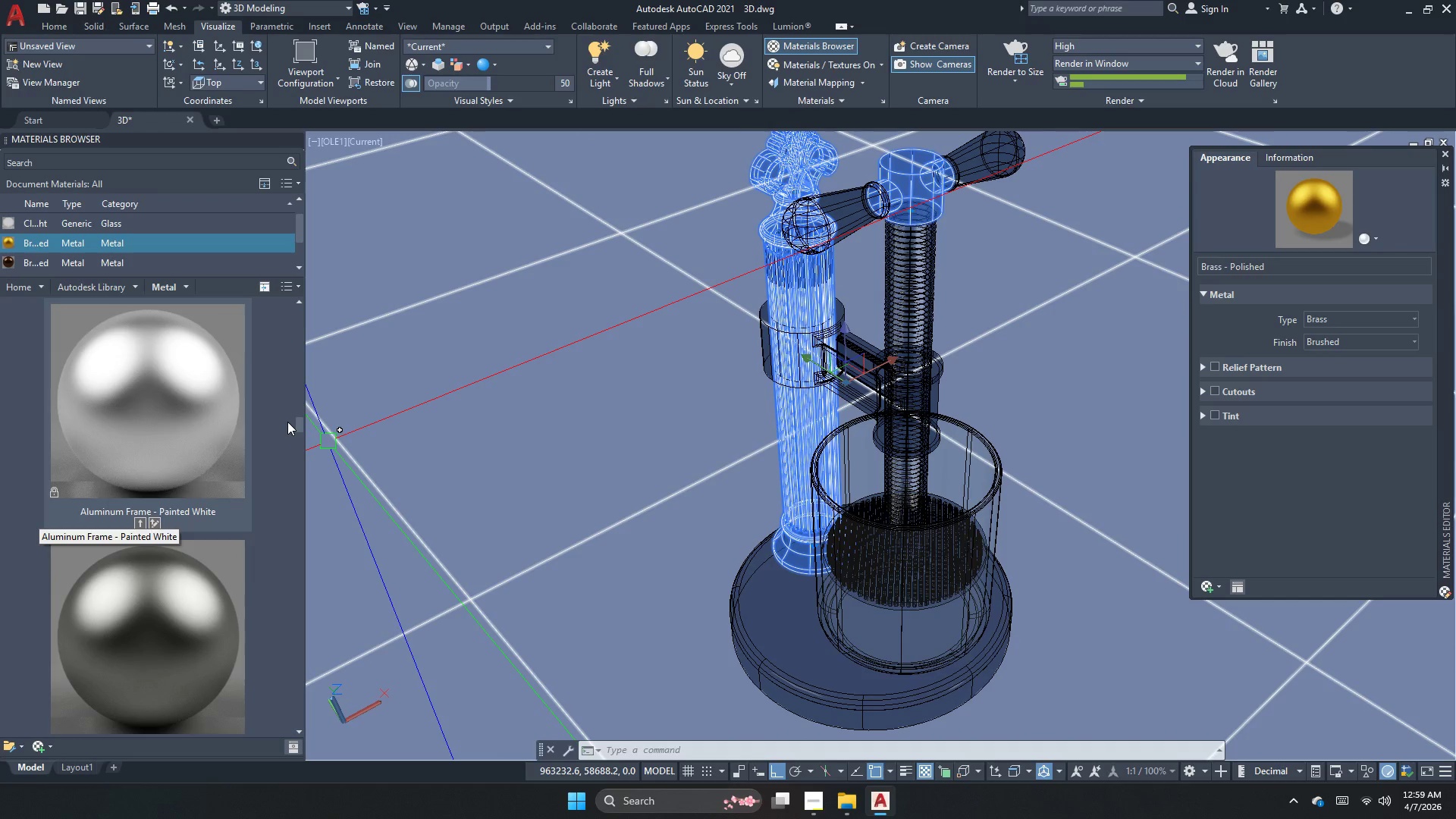 
left_click_drag(start_coordinate=[297, 422], to_coordinate=[288, 719])
 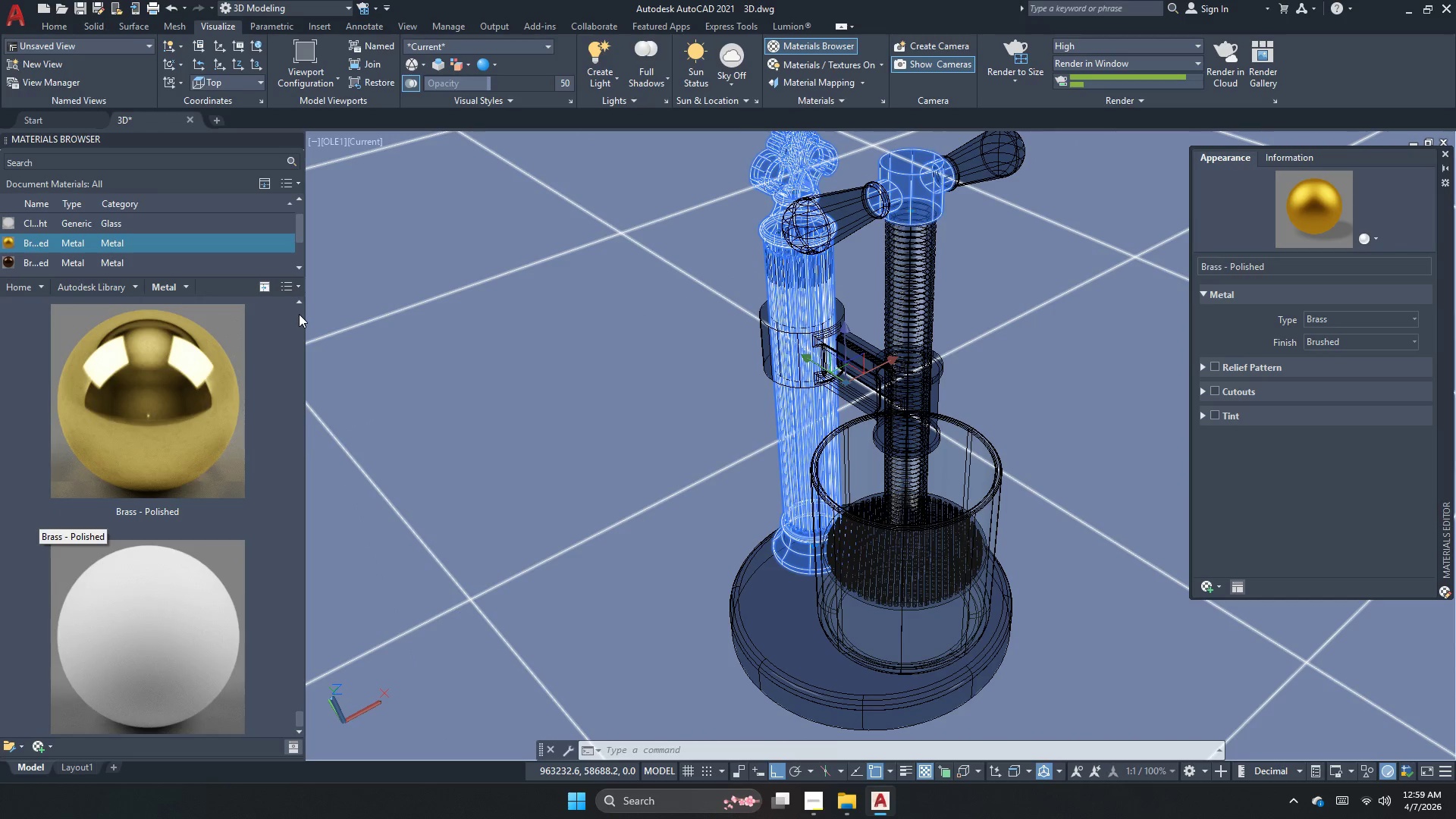 
left_click([301, 300])
 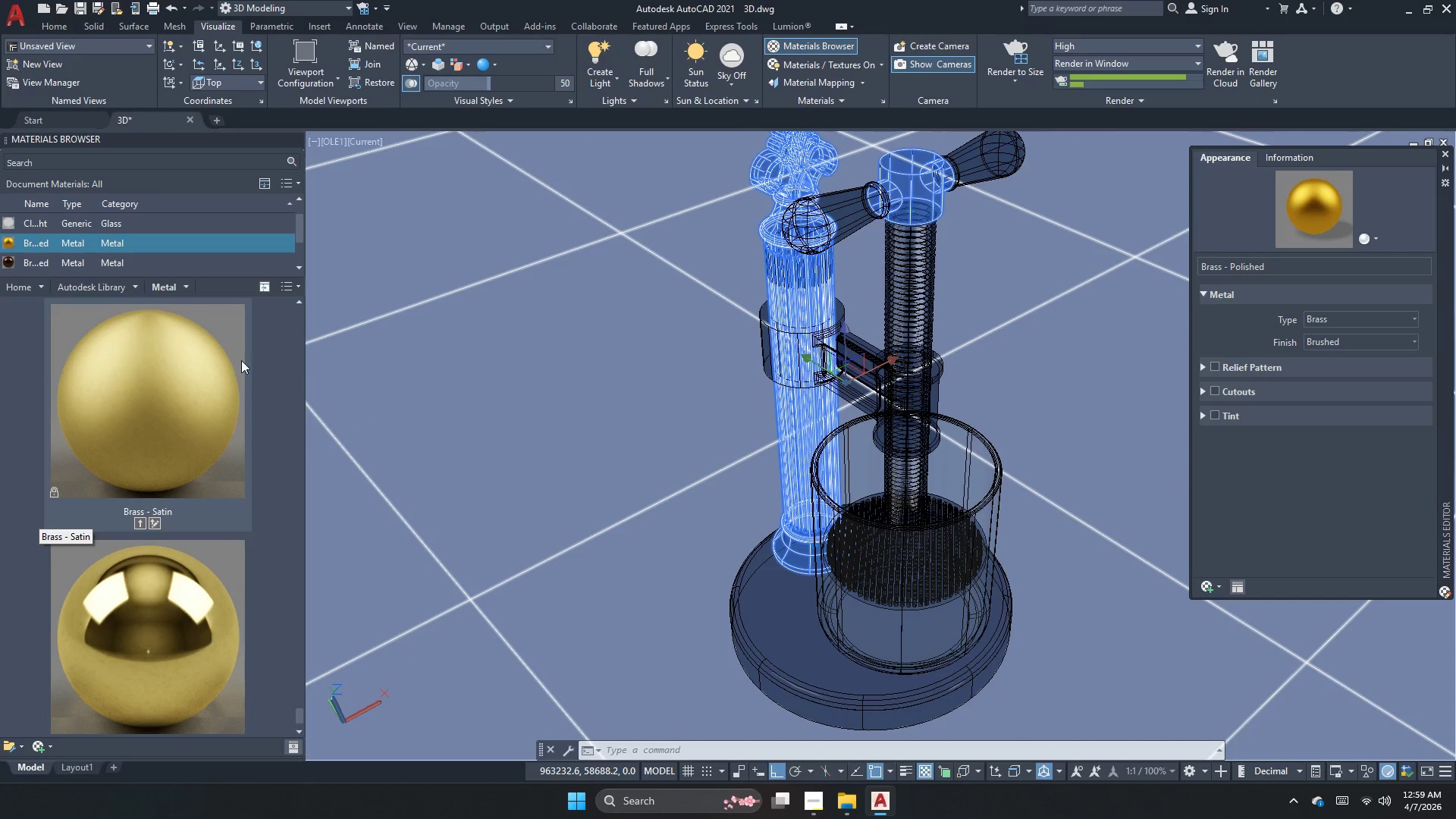 
right_click([180, 384])
 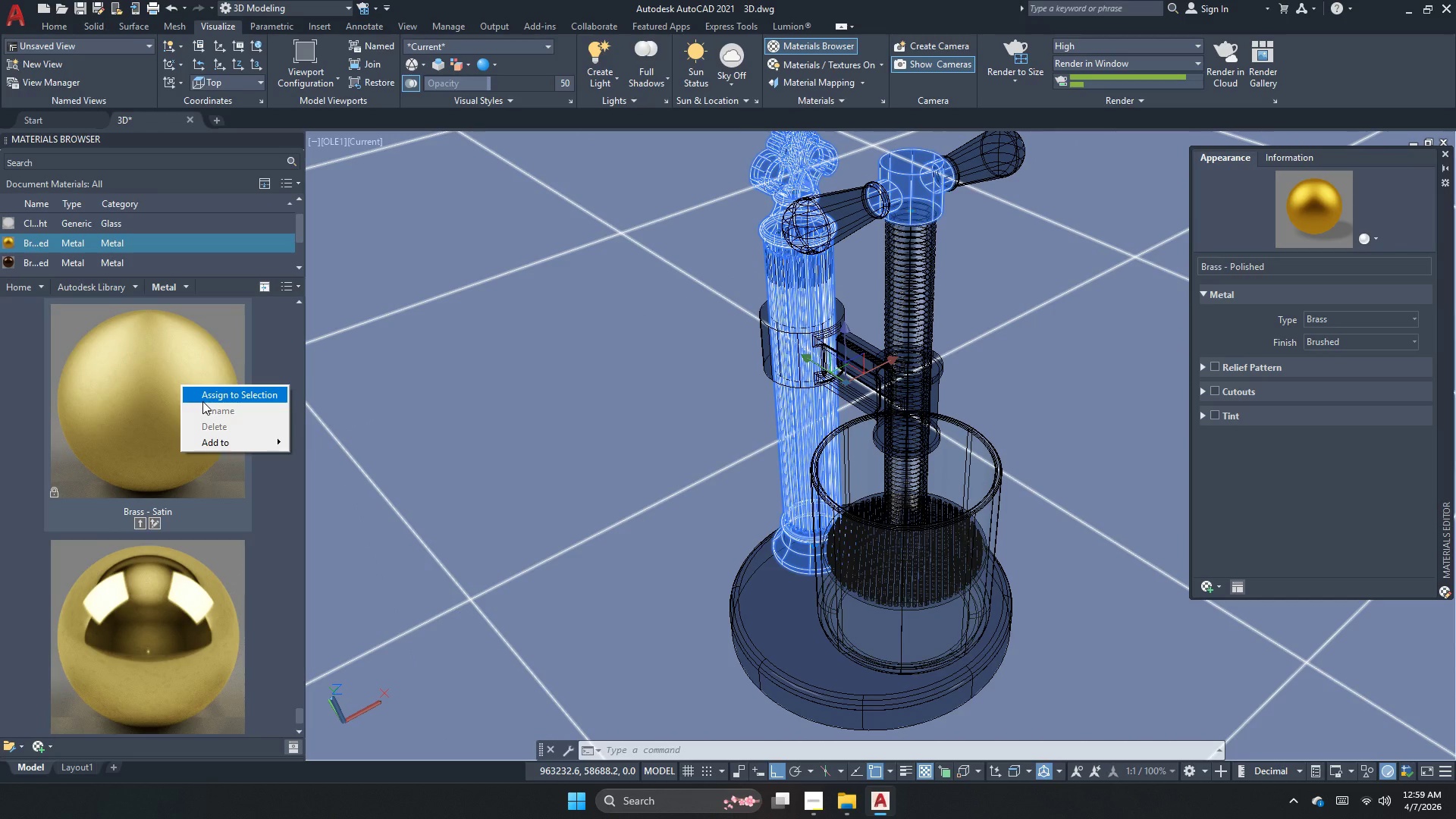 
left_click([202, 401])
 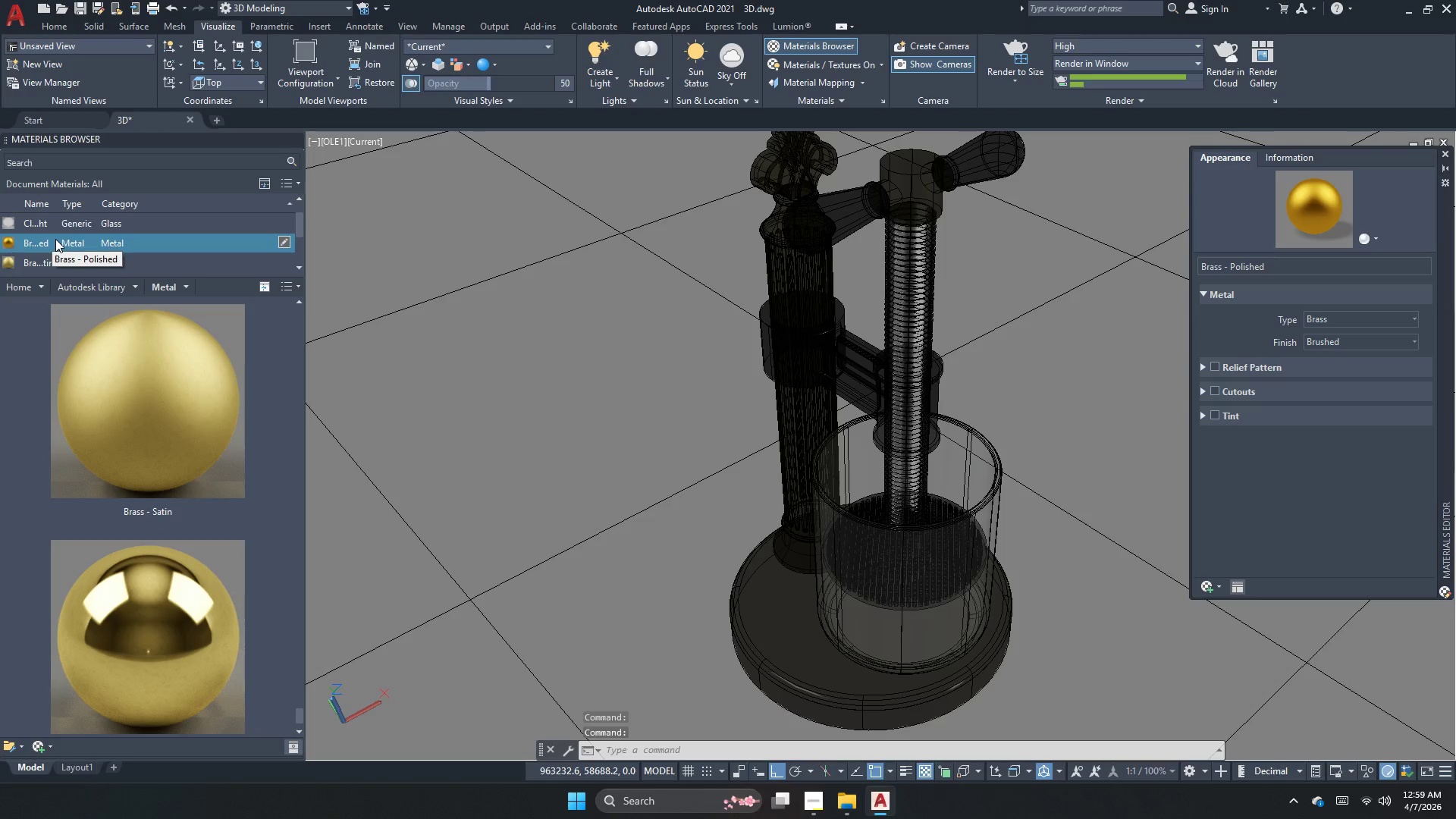 
right_click([55, 239])
 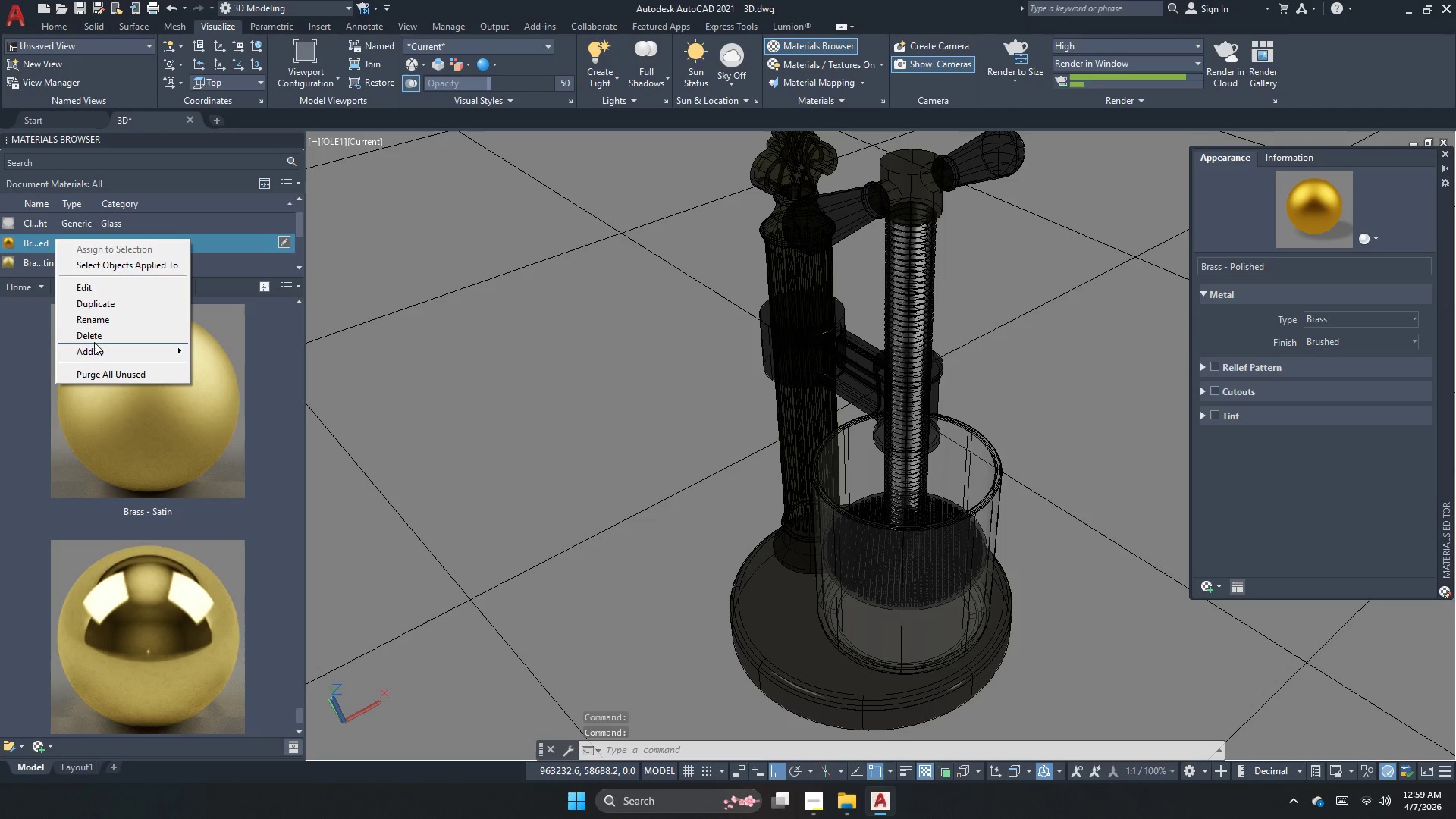 
left_click([96, 335])
 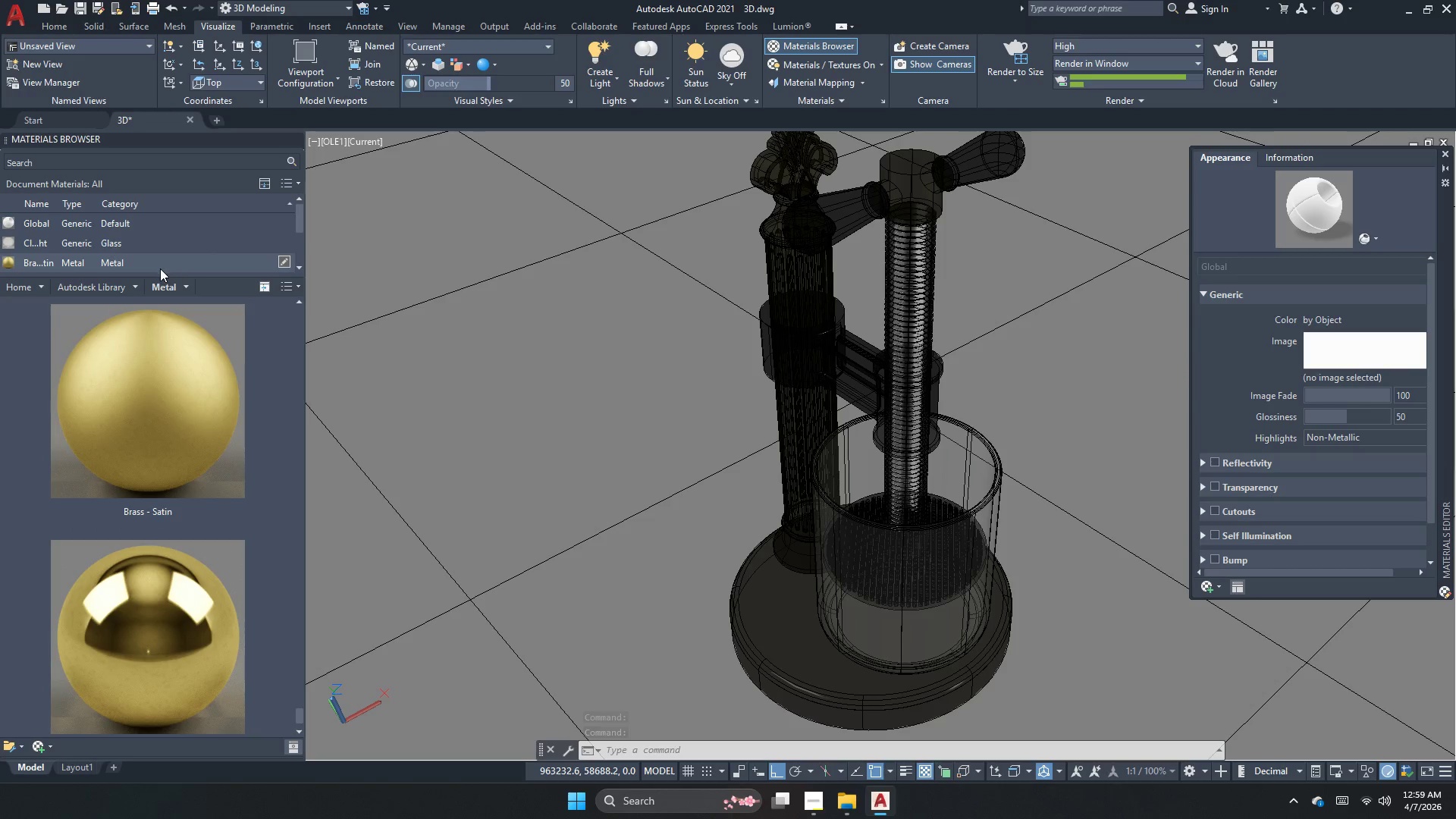 
left_click([160, 268])
 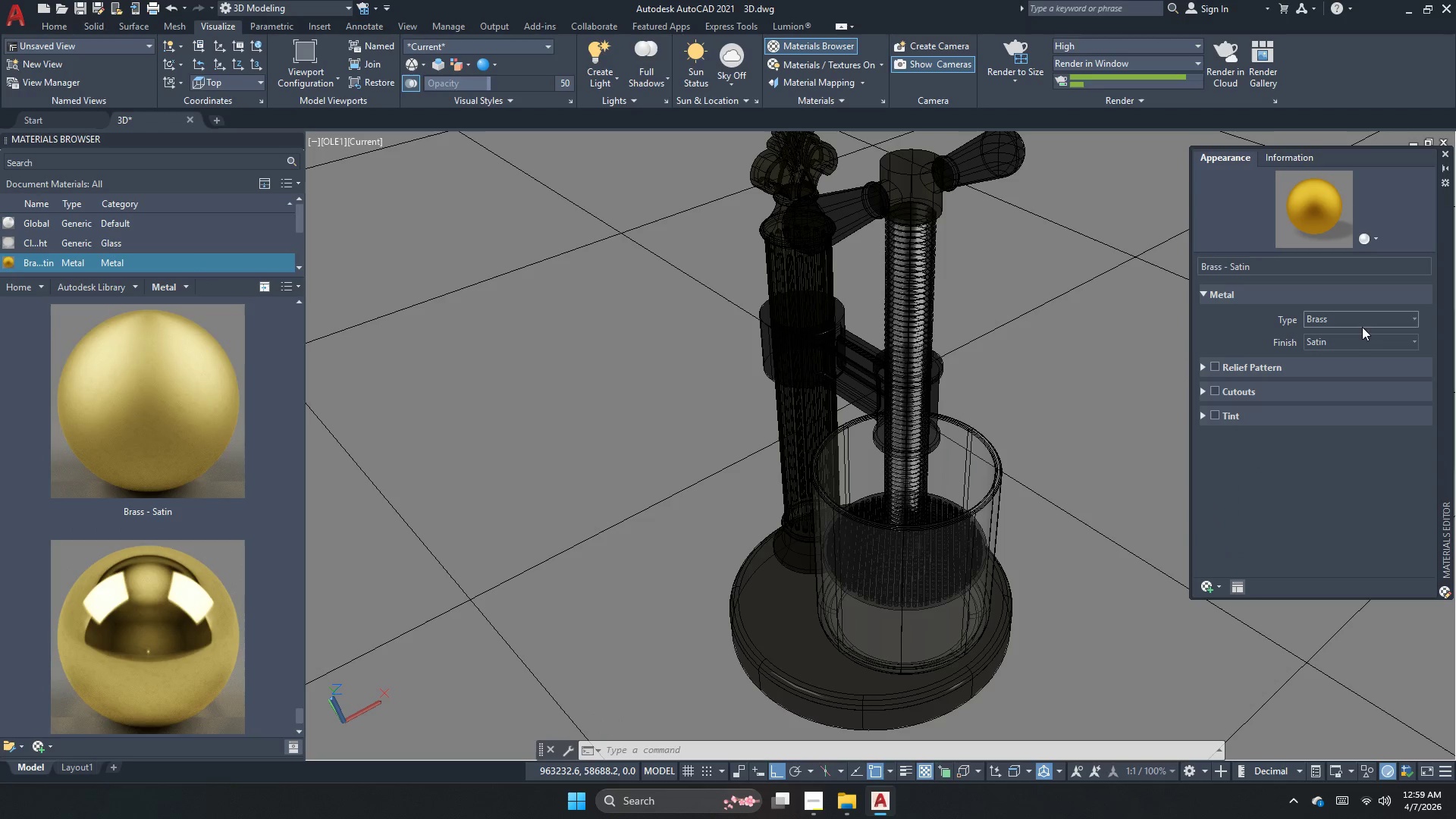 
left_click([1359, 342])
 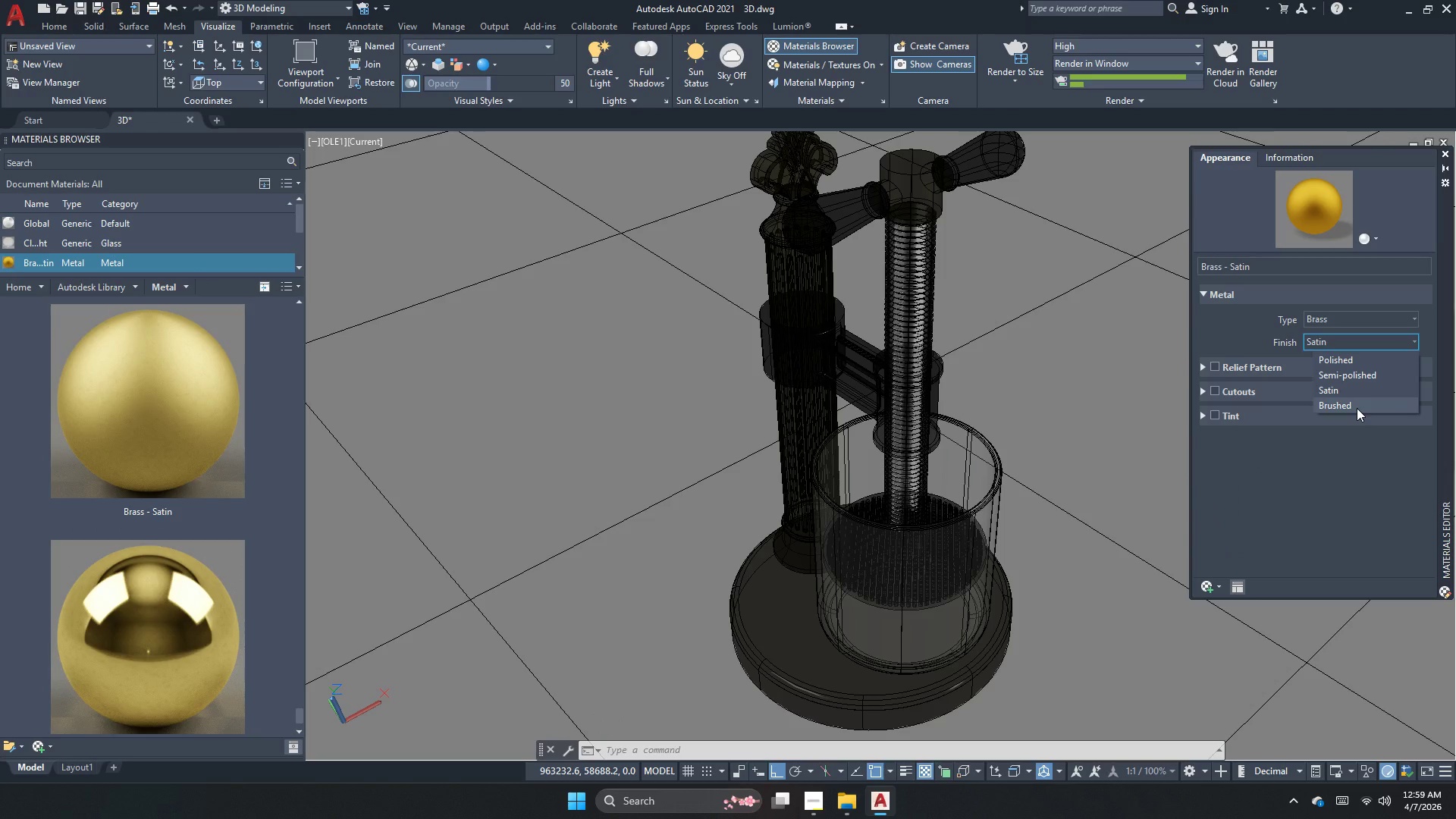 
left_click([1357, 408])
 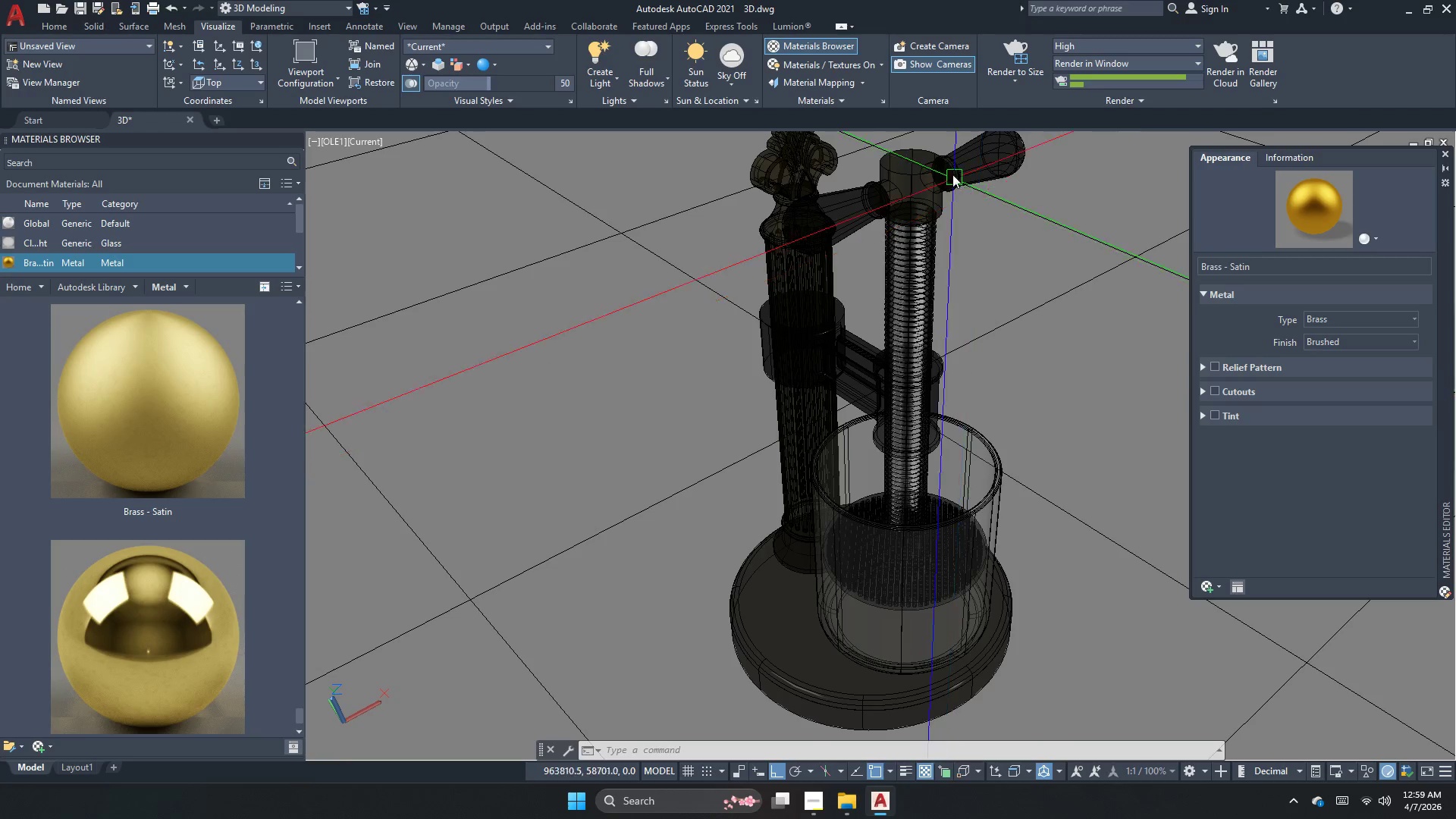 
left_click([1006, 55])
 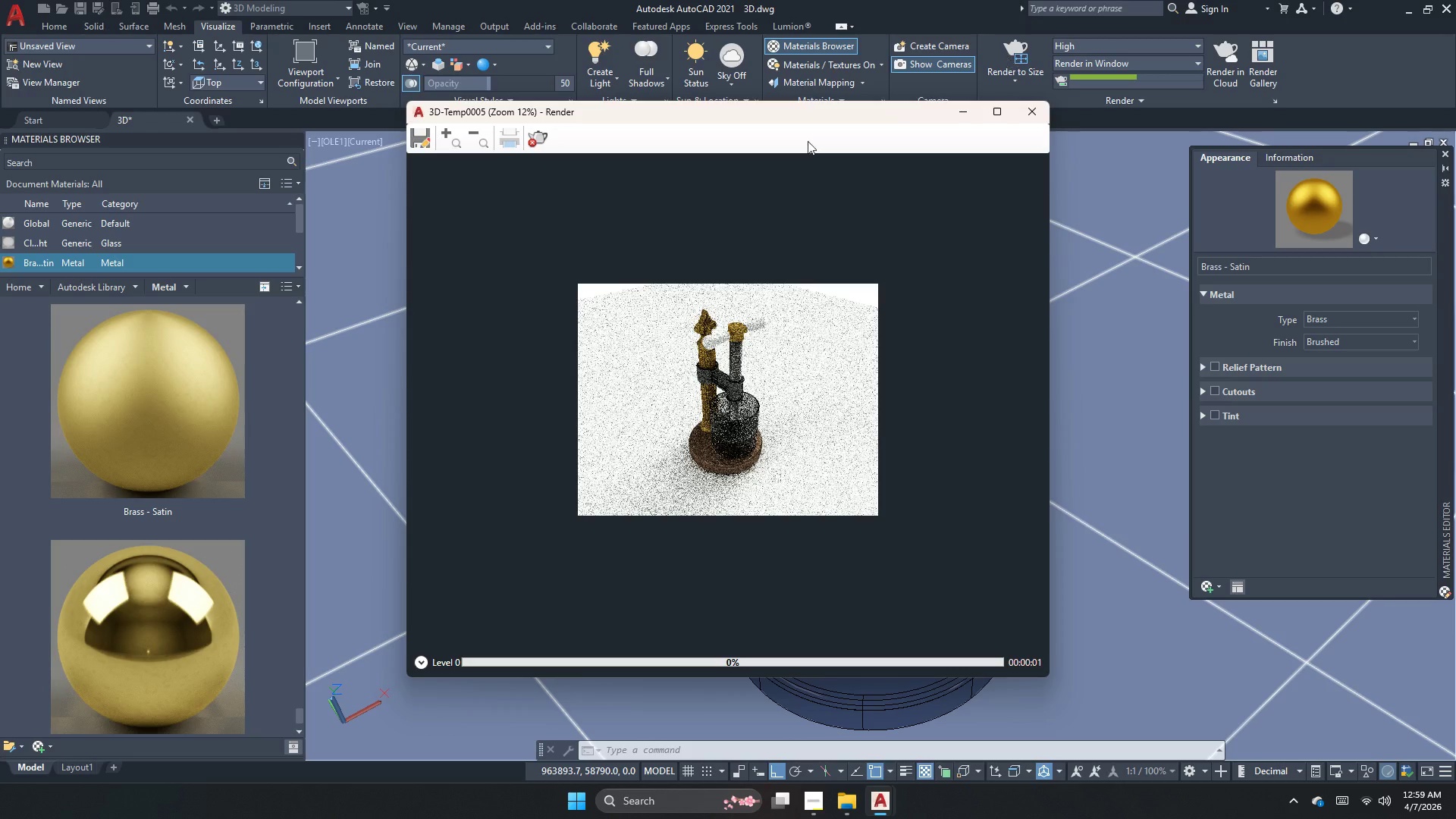 
scroll: coordinate [720, 309], scroll_direction: up, amount: 3.0
 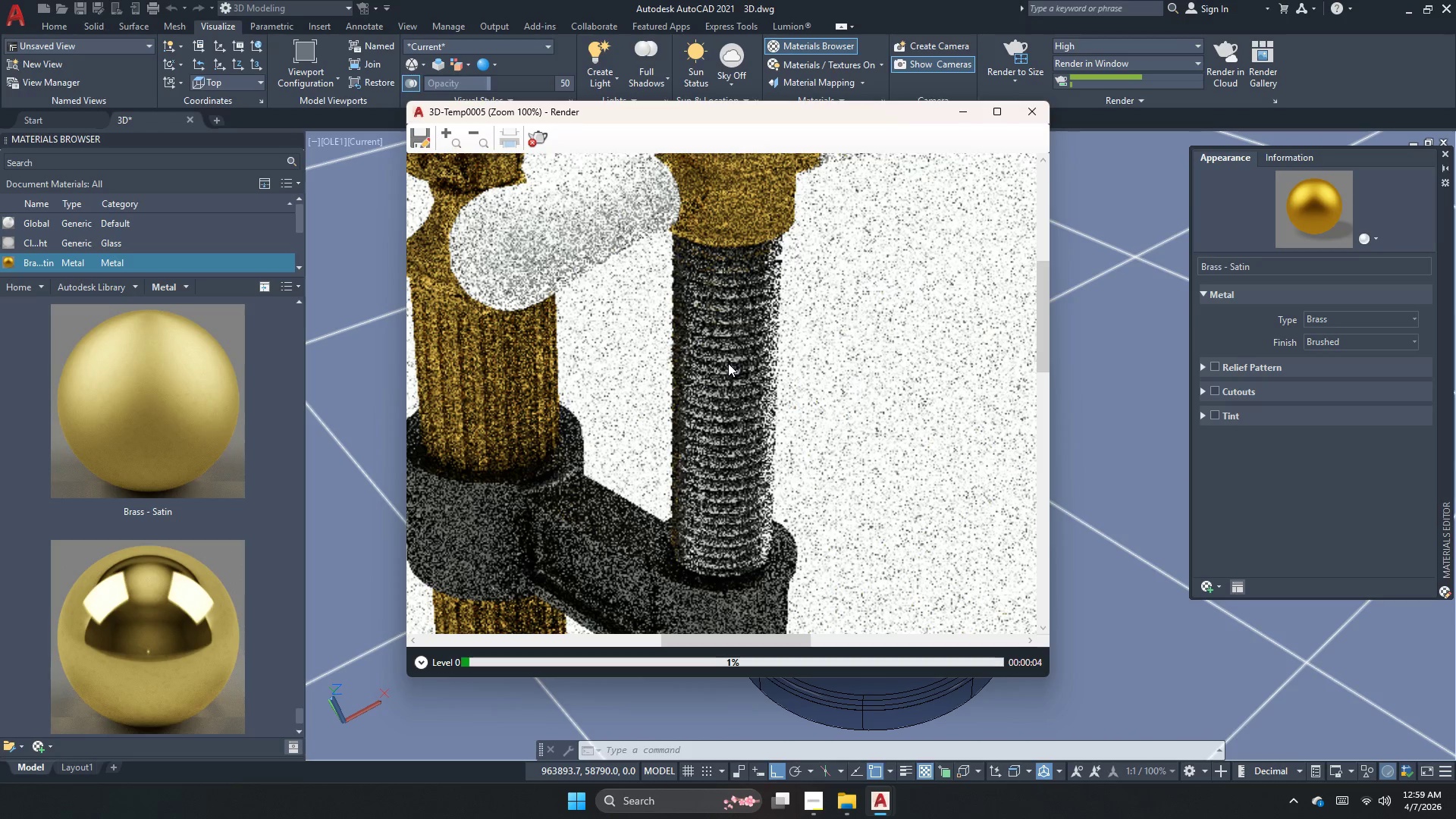 
scroll: coordinate [728, 363], scroll_direction: down, amount: 3.0
 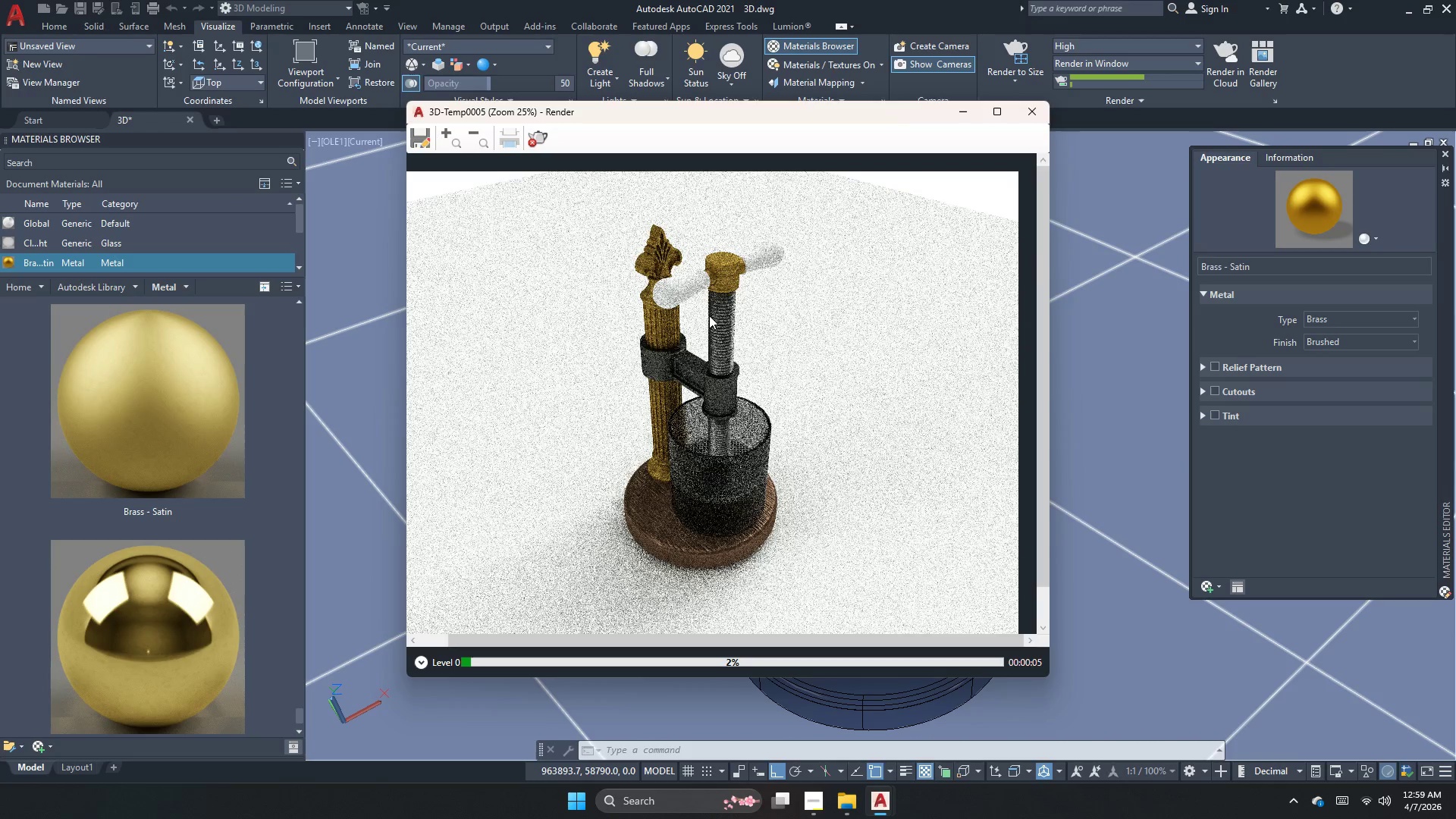 
scroll: coordinate [748, 243], scroll_direction: up, amount: 1.0
 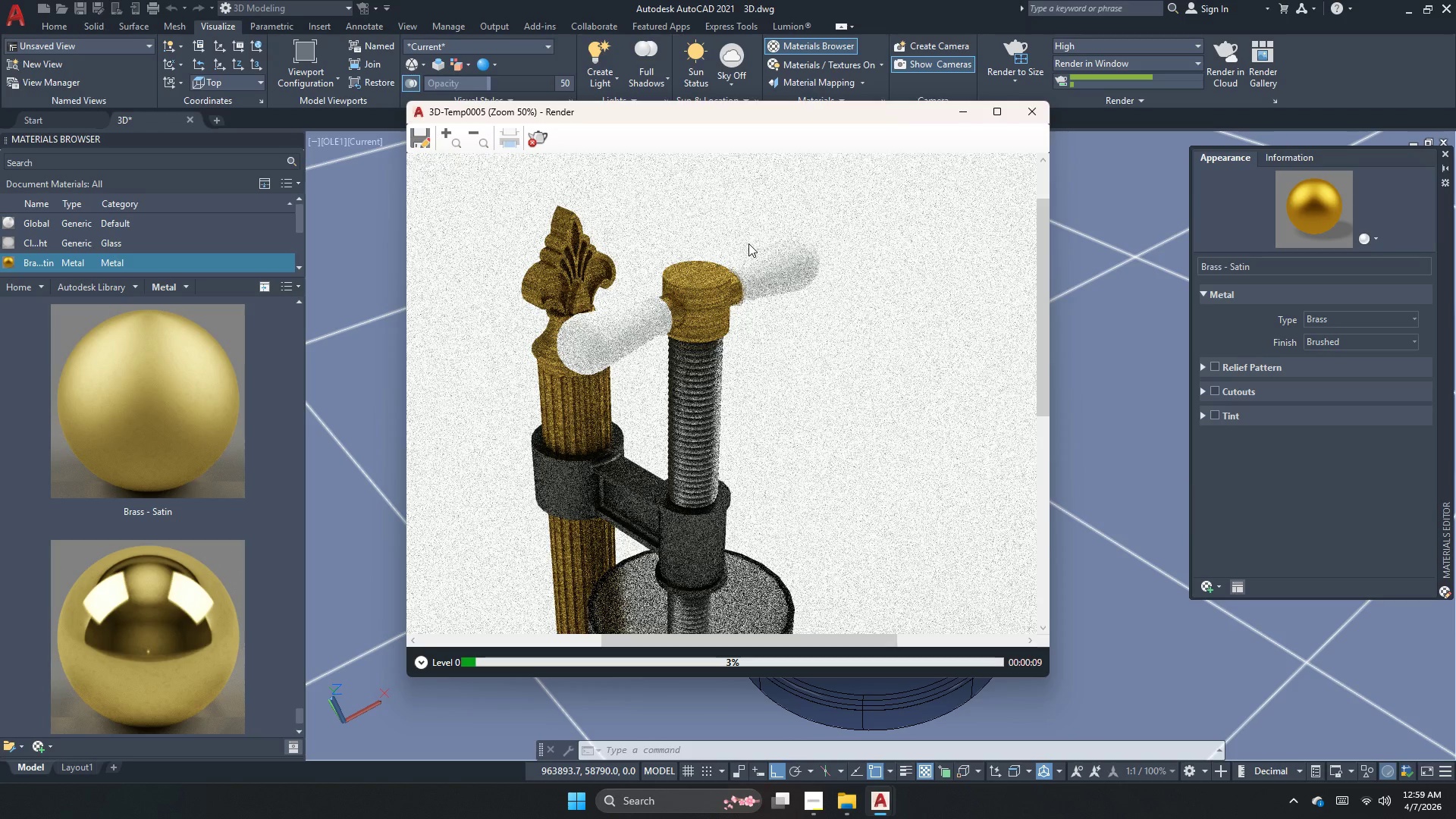 
wait(7.64)
 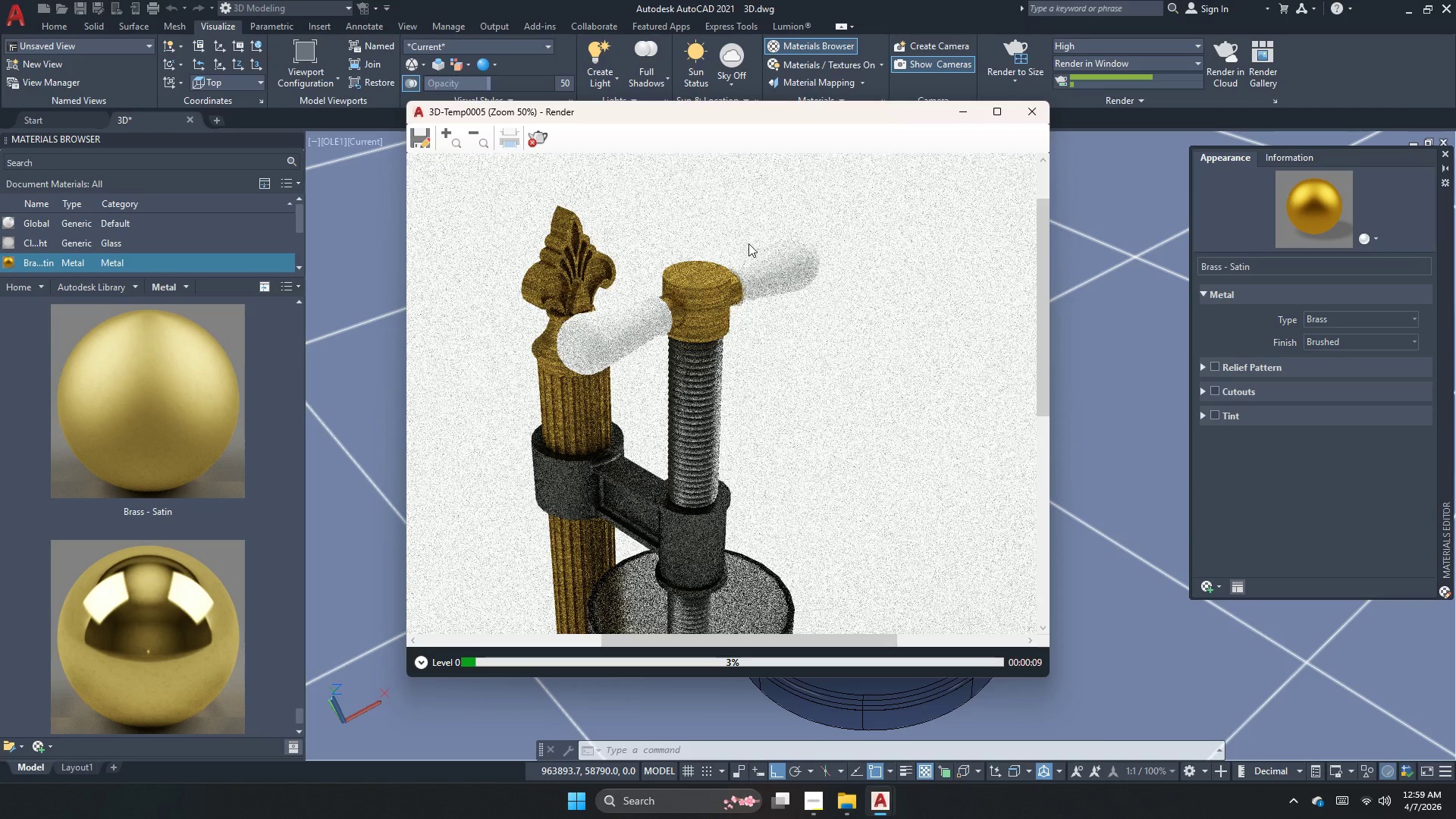 
scroll: coordinate [739, 300], scroll_direction: down, amount: 3.0
 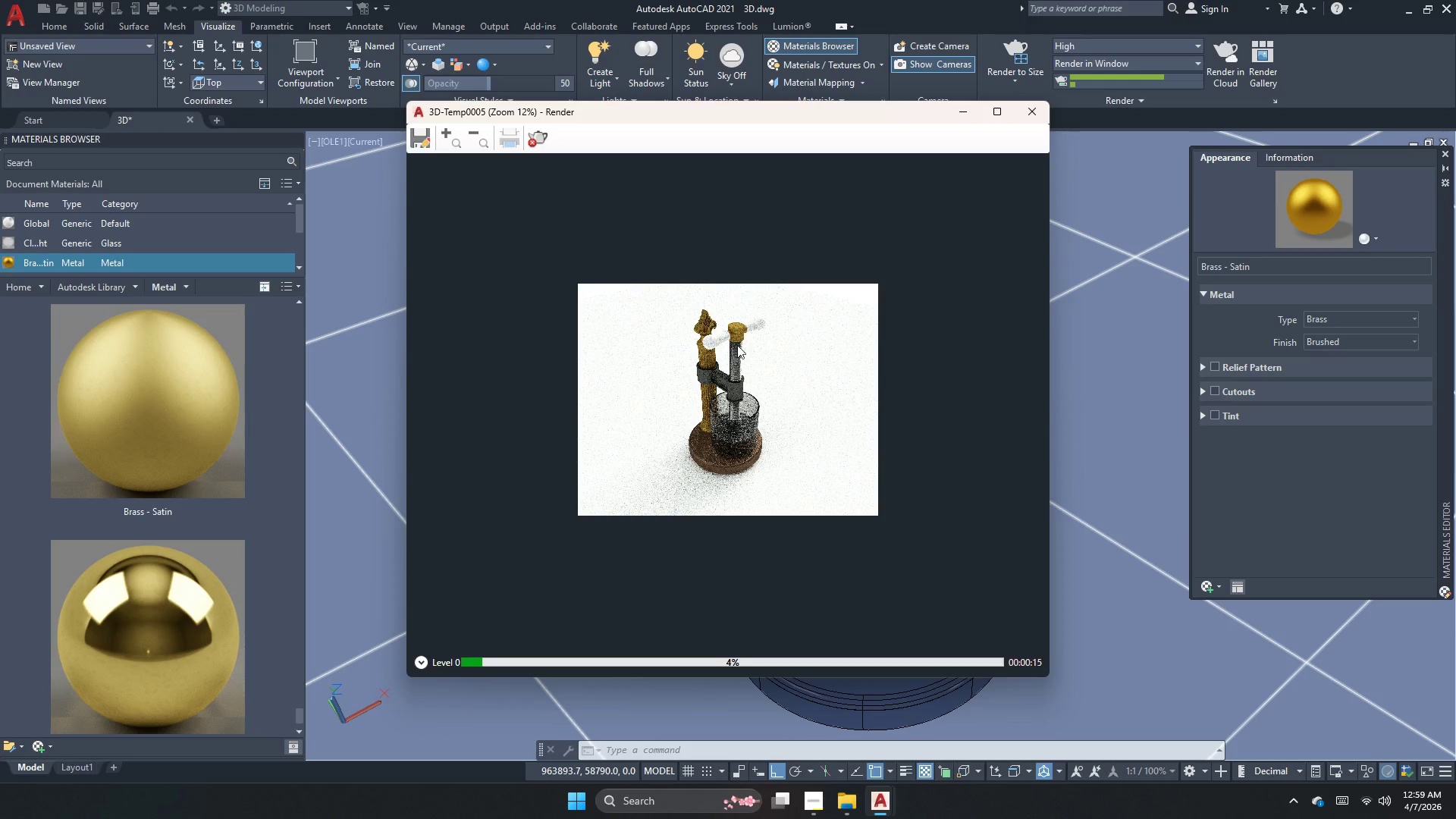 
scroll: coordinate [737, 355], scroll_direction: up, amount: 2.0
 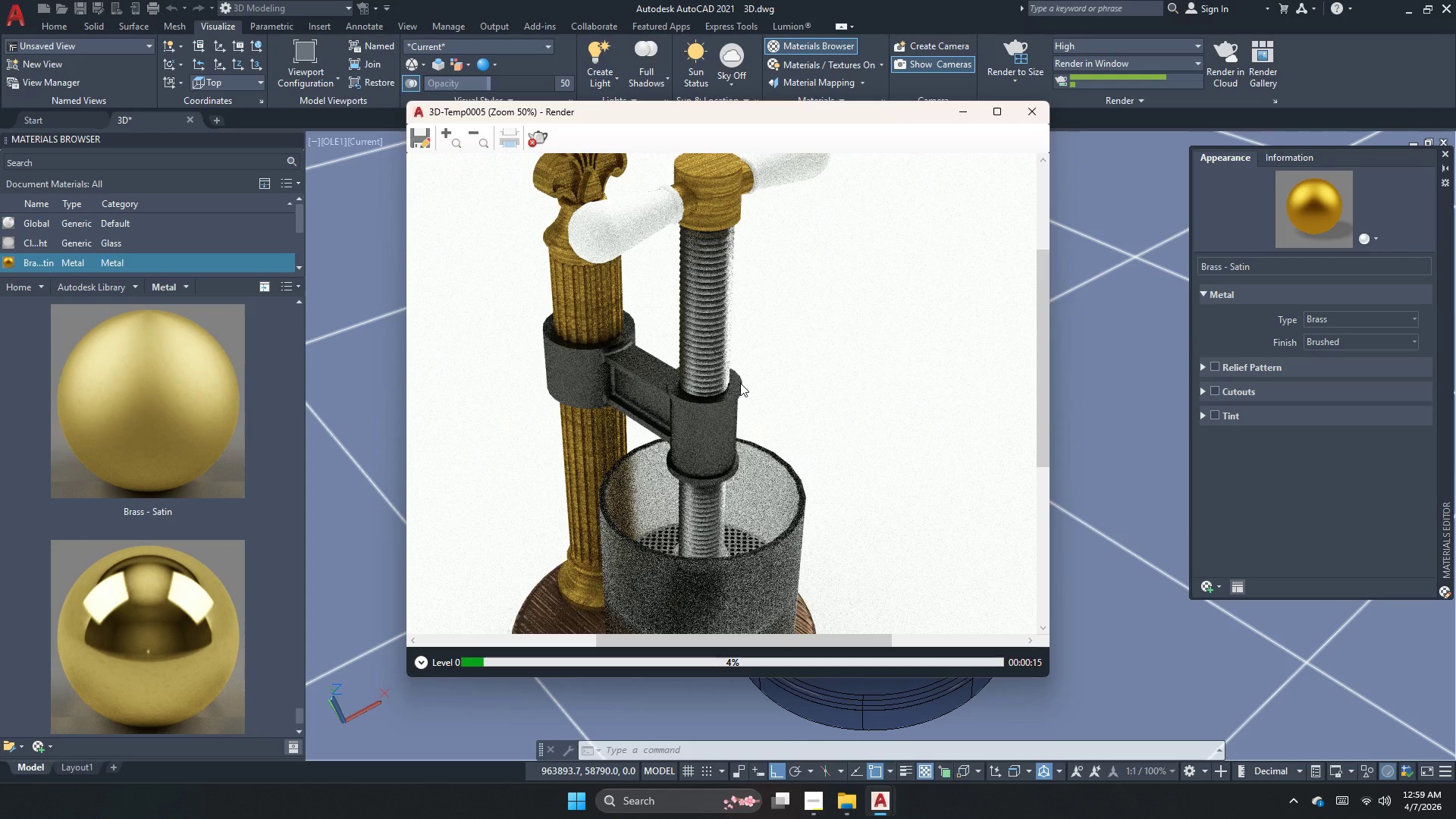 
scroll: coordinate [740, 383], scroll_direction: none, amount: 0.0
 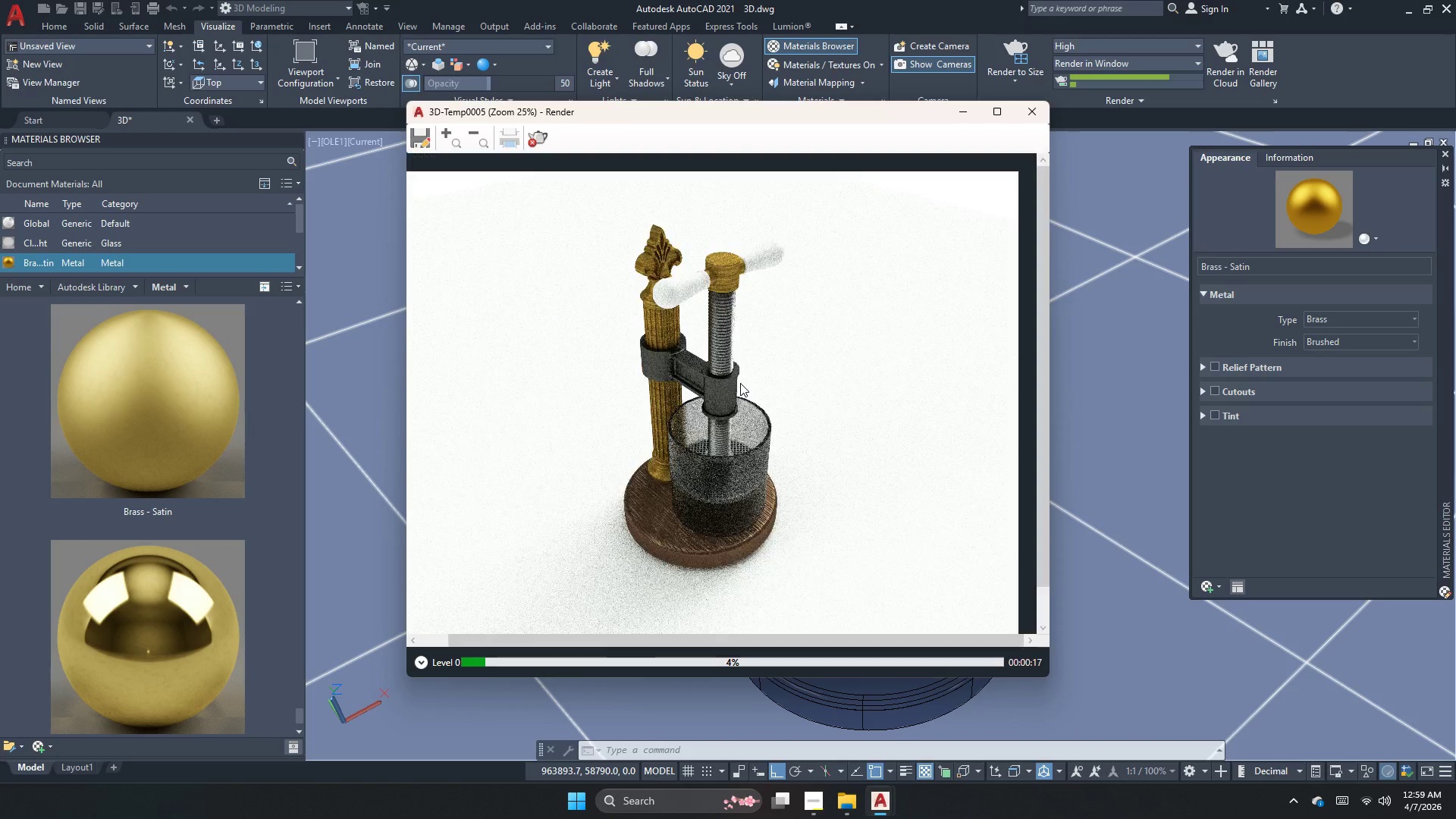 
scroll: coordinate [740, 383], scroll_direction: down, amount: 1.0
 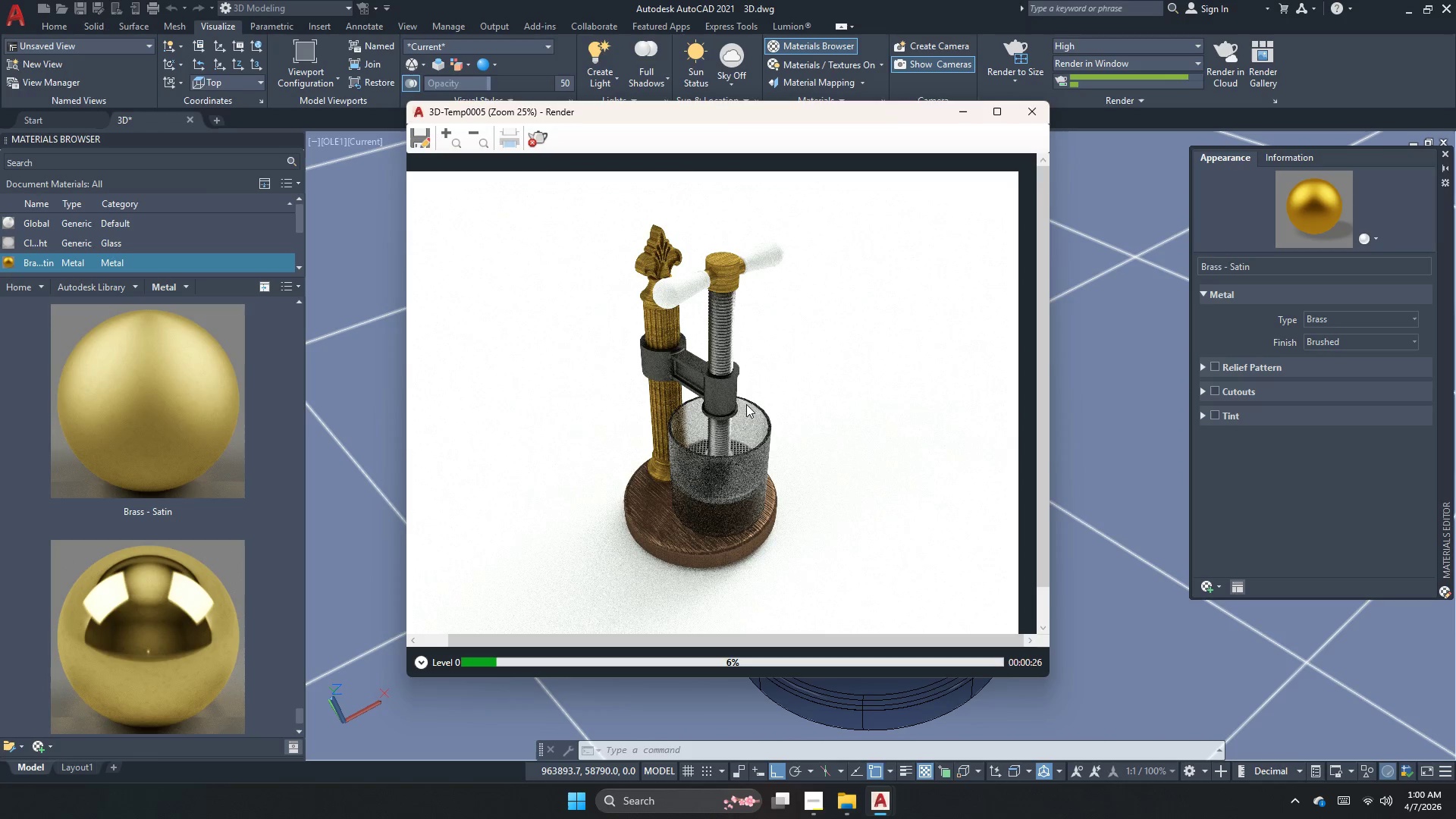 
wait(13.43)
 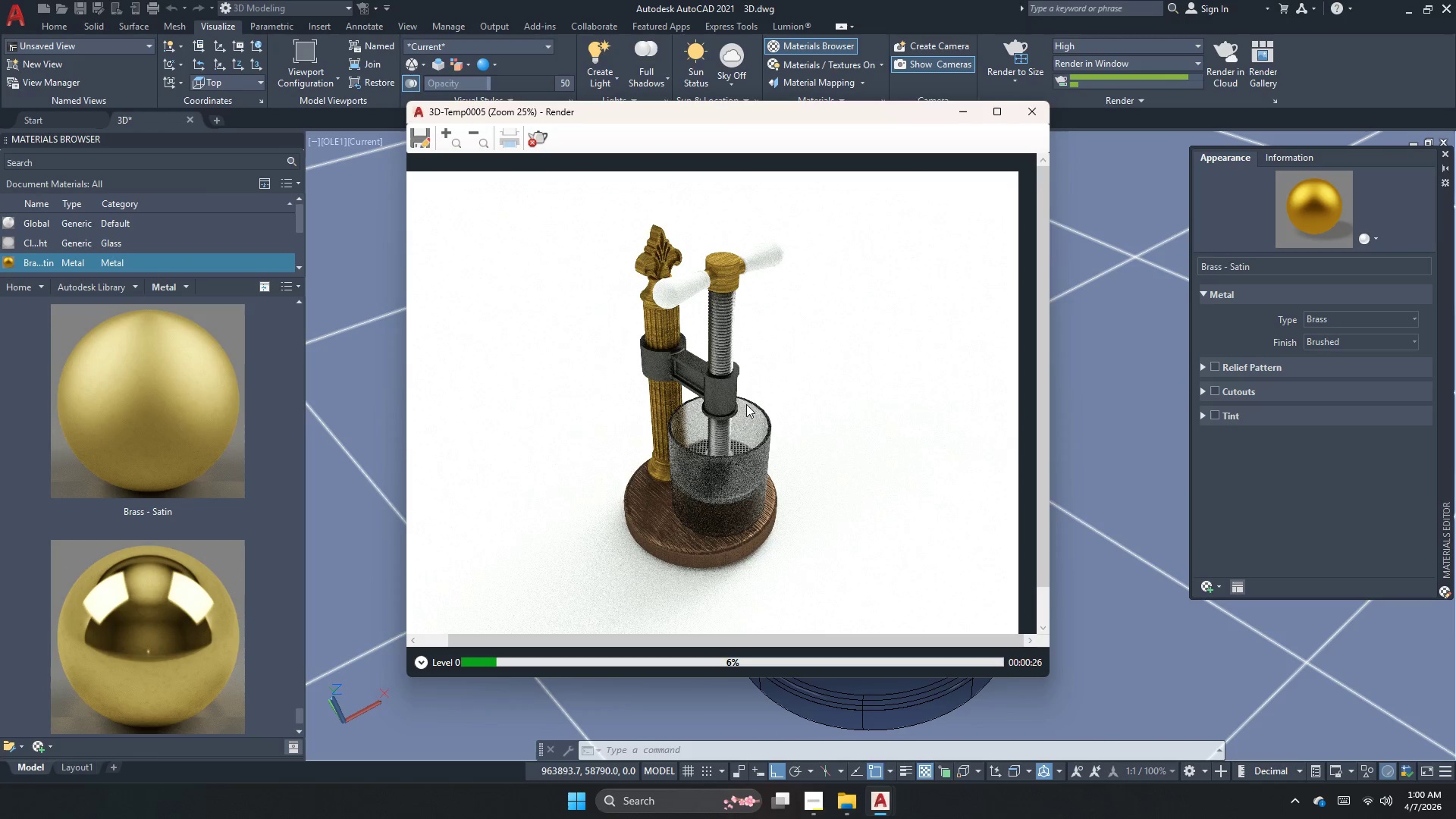 
scroll: coordinate [675, 383], scroll_direction: up, amount: 2.0
 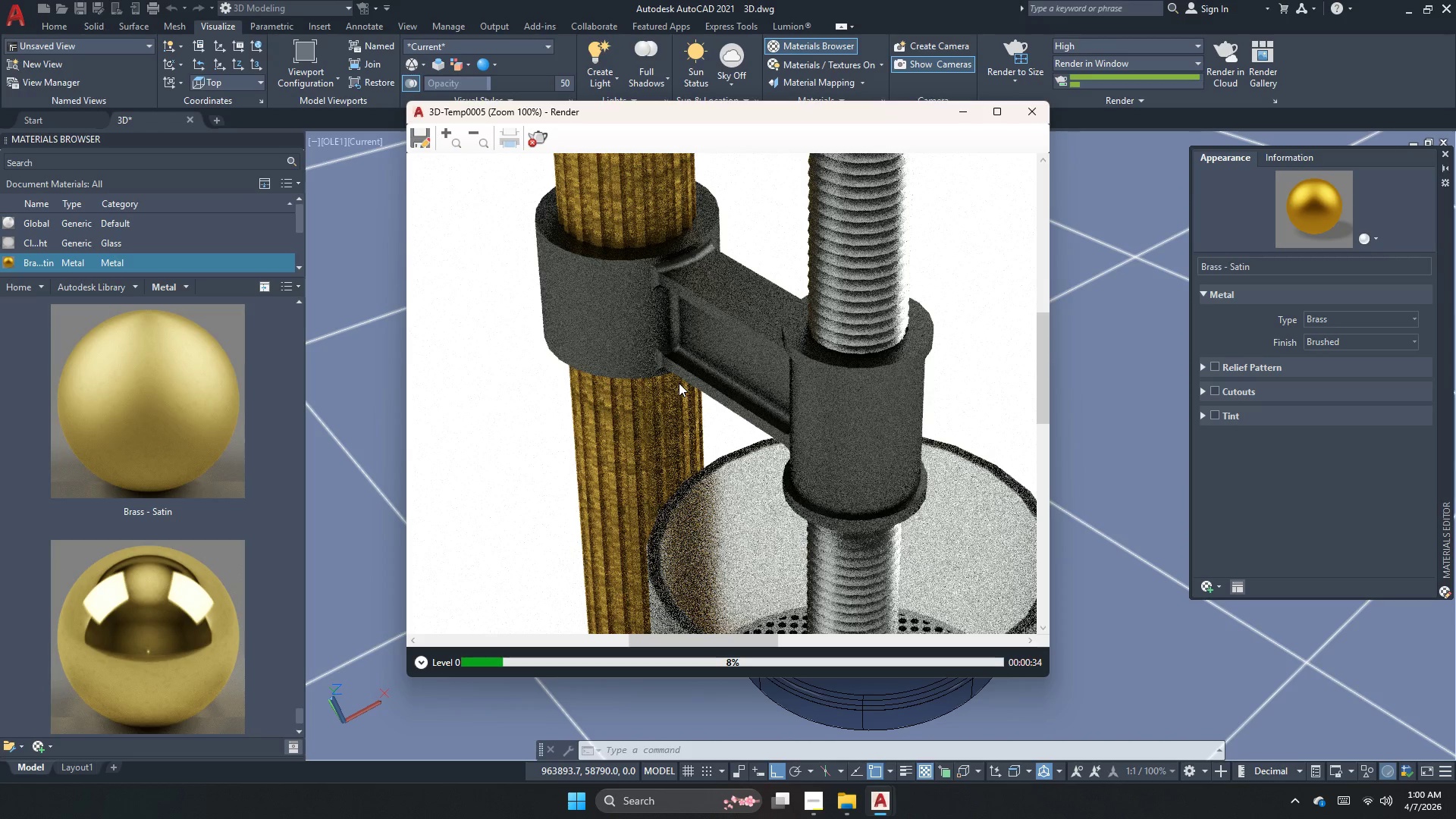 
scroll: coordinate [679, 383], scroll_direction: down, amount: 2.0
 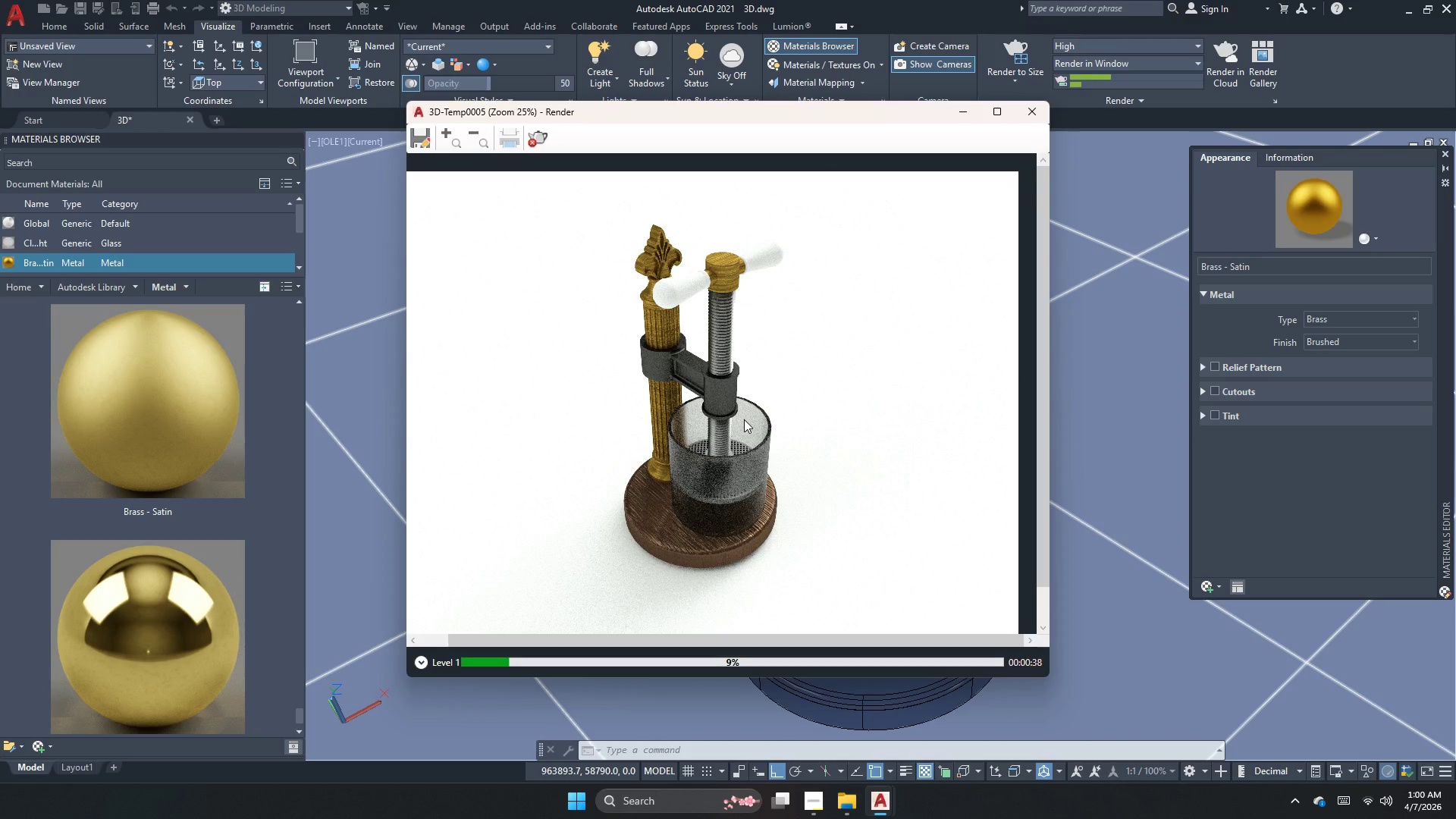 
left_click([535, 132])
 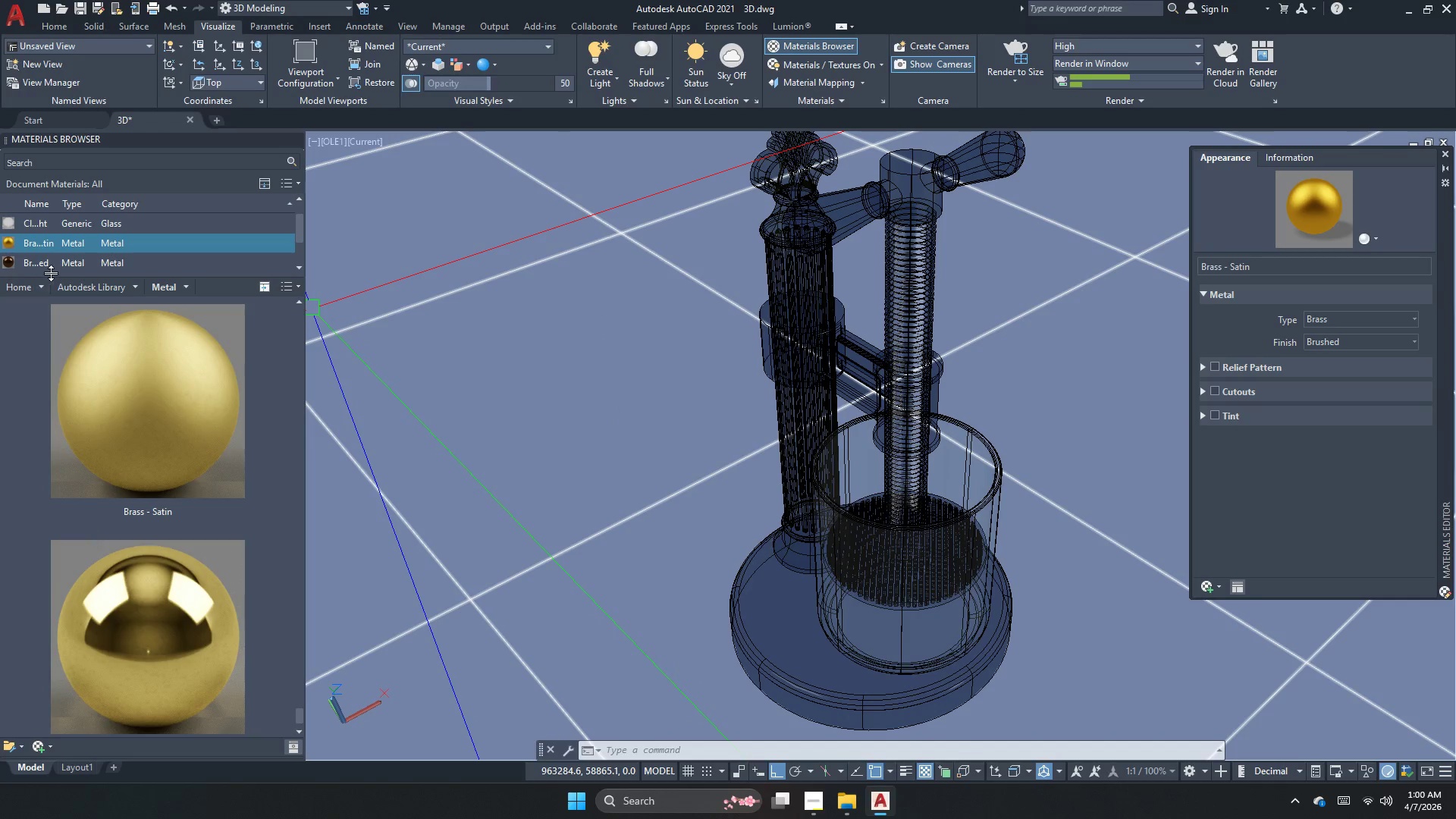 
left_click([122, 281])
 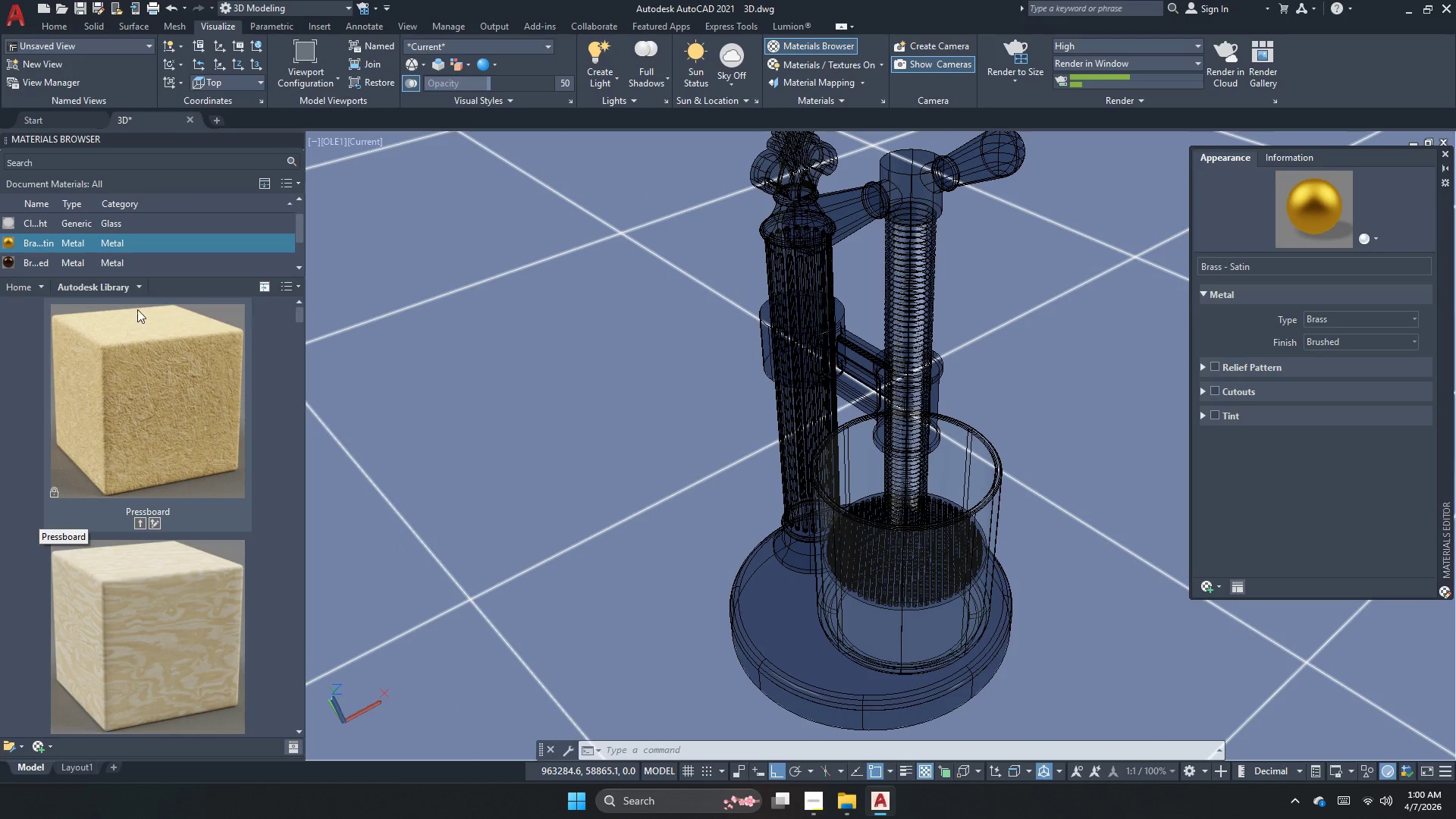 
left_click([142, 280])
 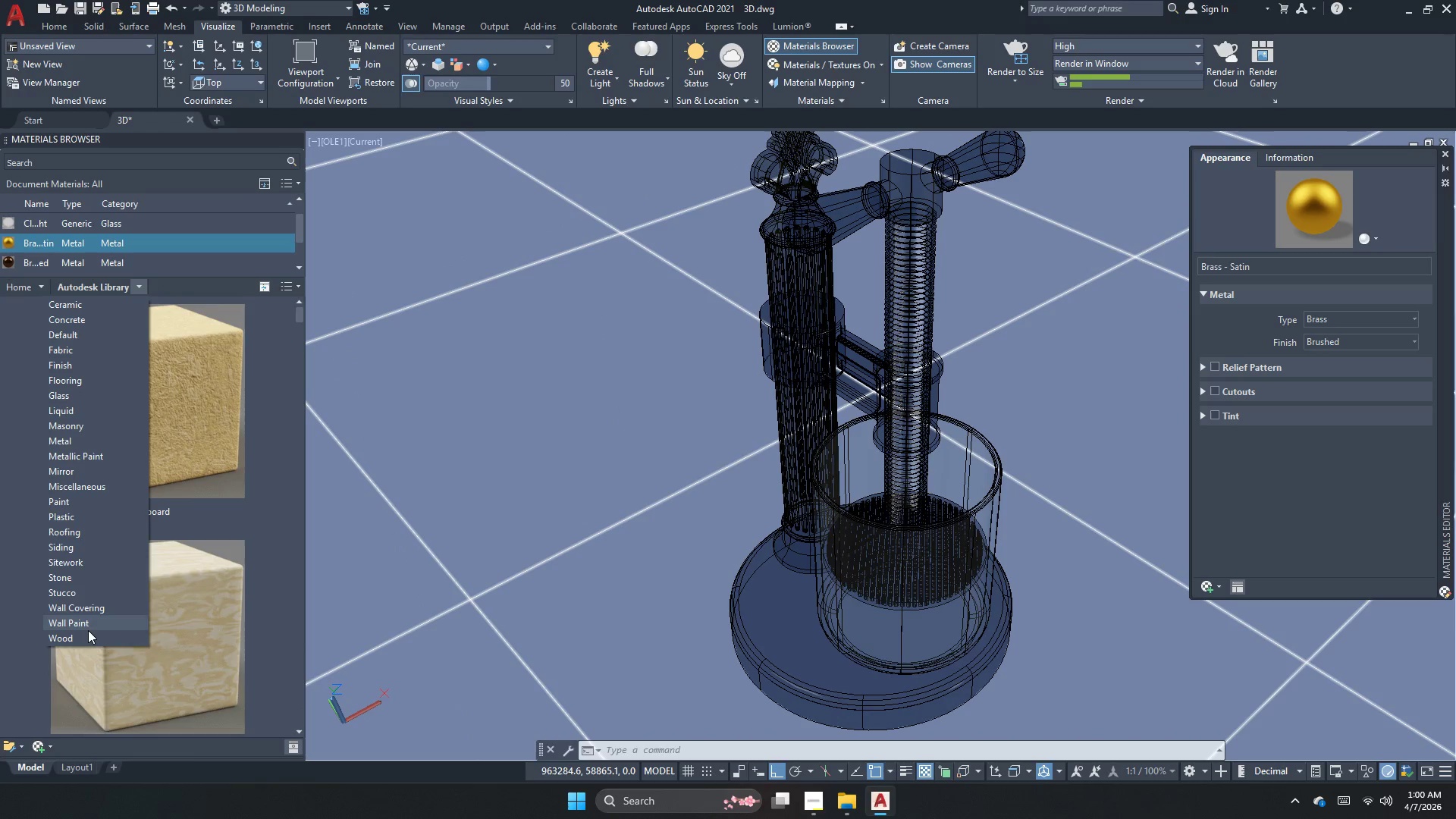 
left_click([88, 637])
 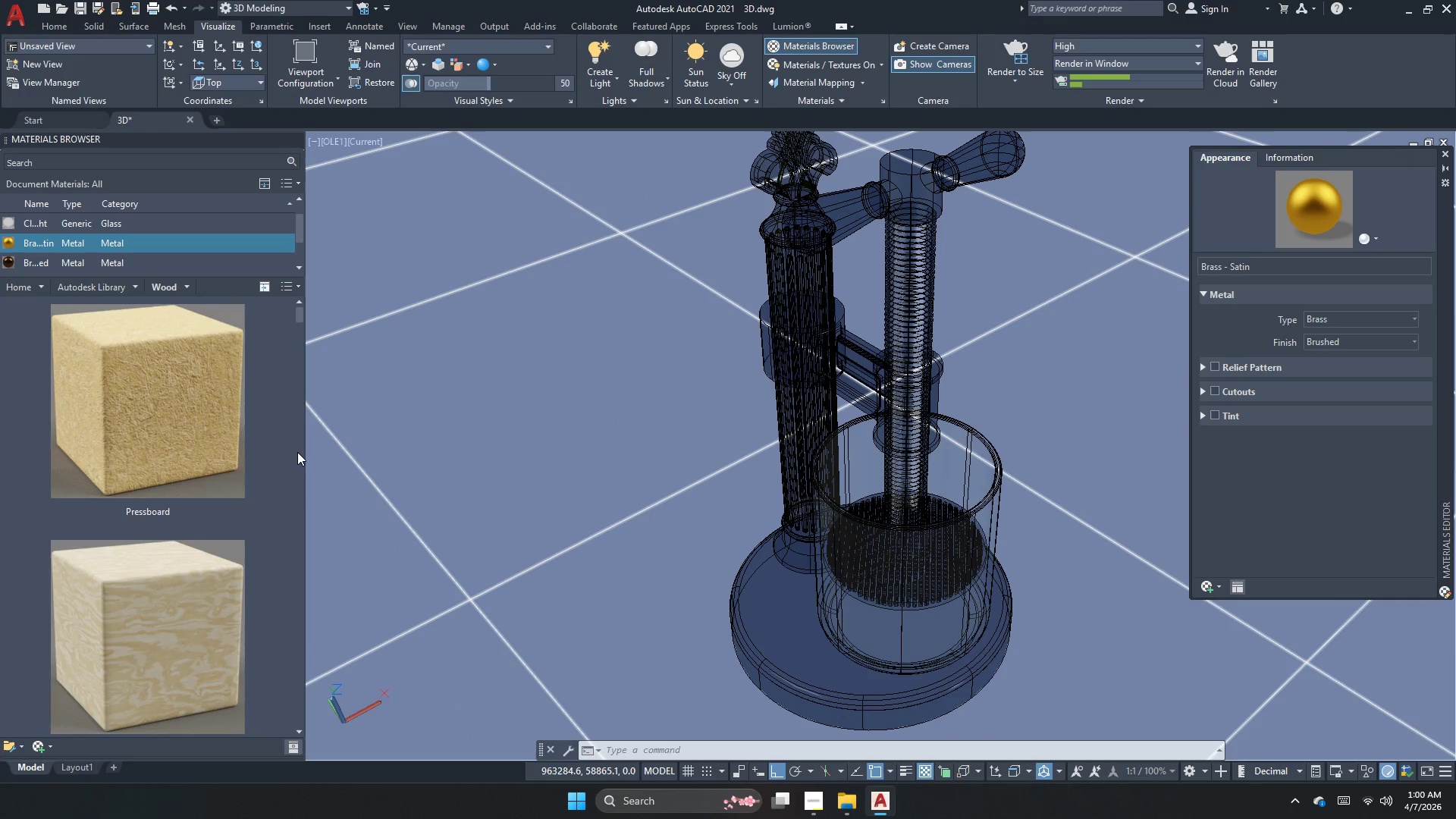 
scroll: coordinate [170, 450], scroll_direction: down, amount: 10.0
 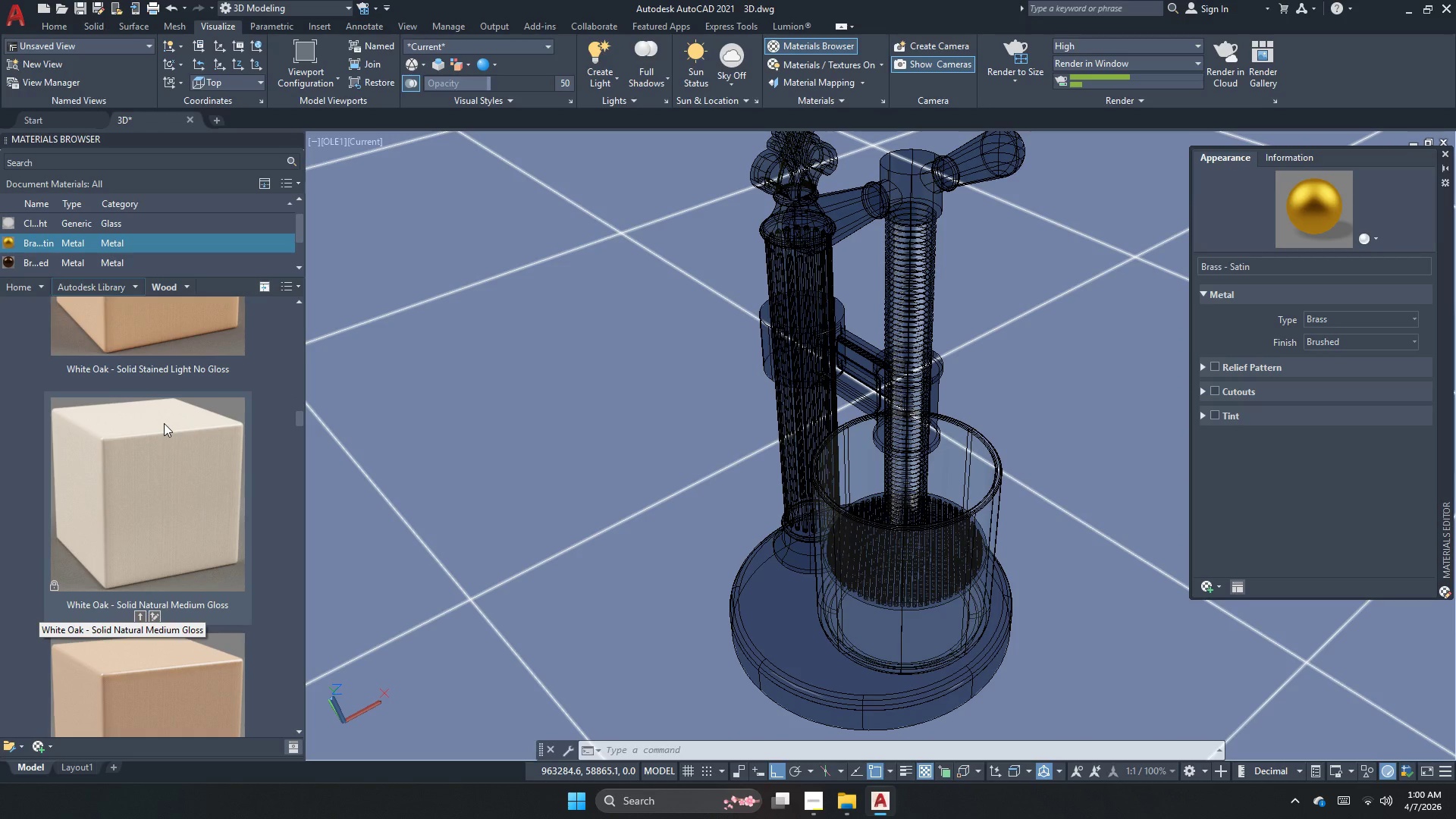 
scroll: coordinate [164, 423], scroll_direction: none, amount: 0.0
 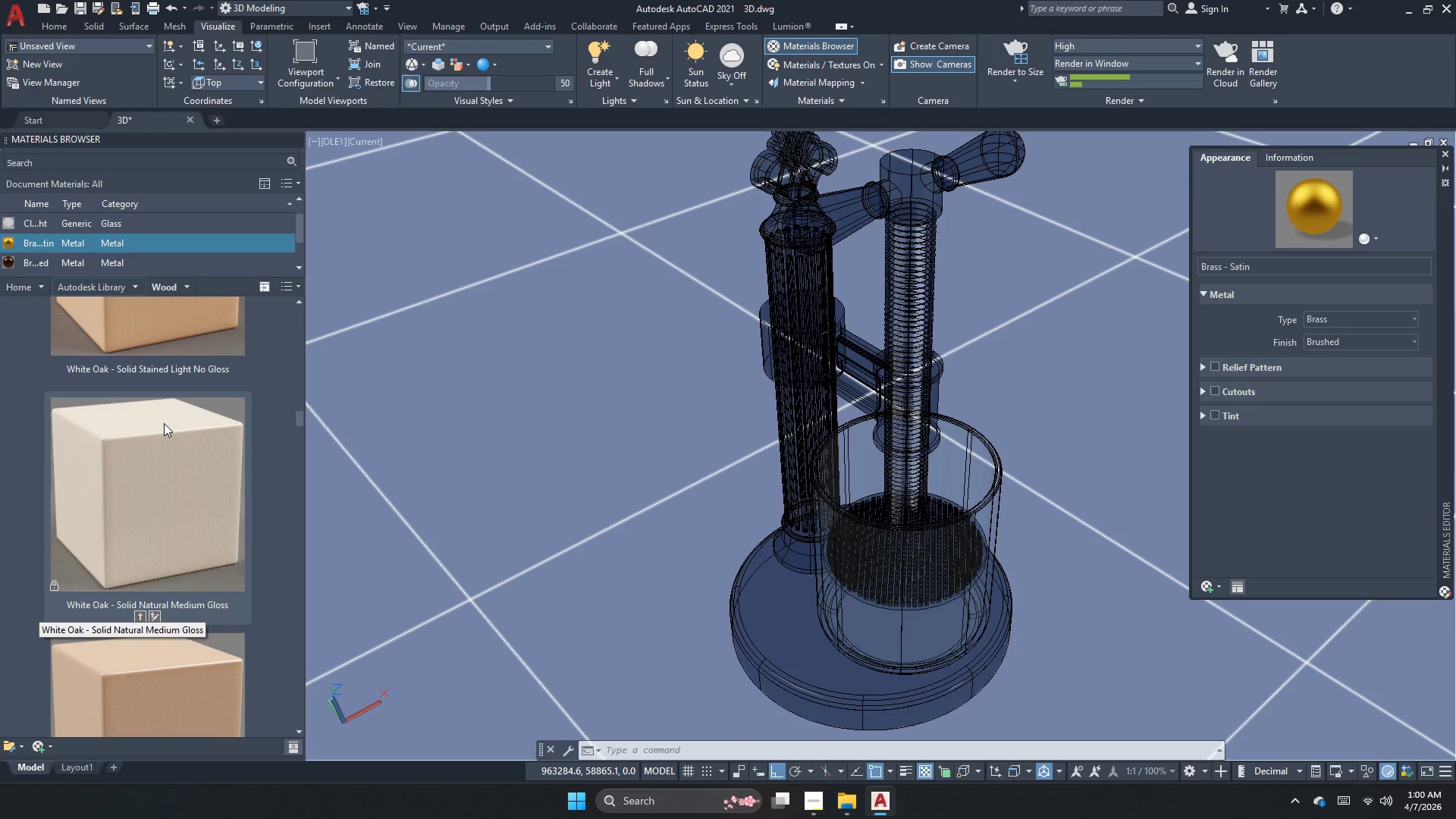 
scroll: coordinate [164, 423], scroll_direction: down, amount: 2.0
 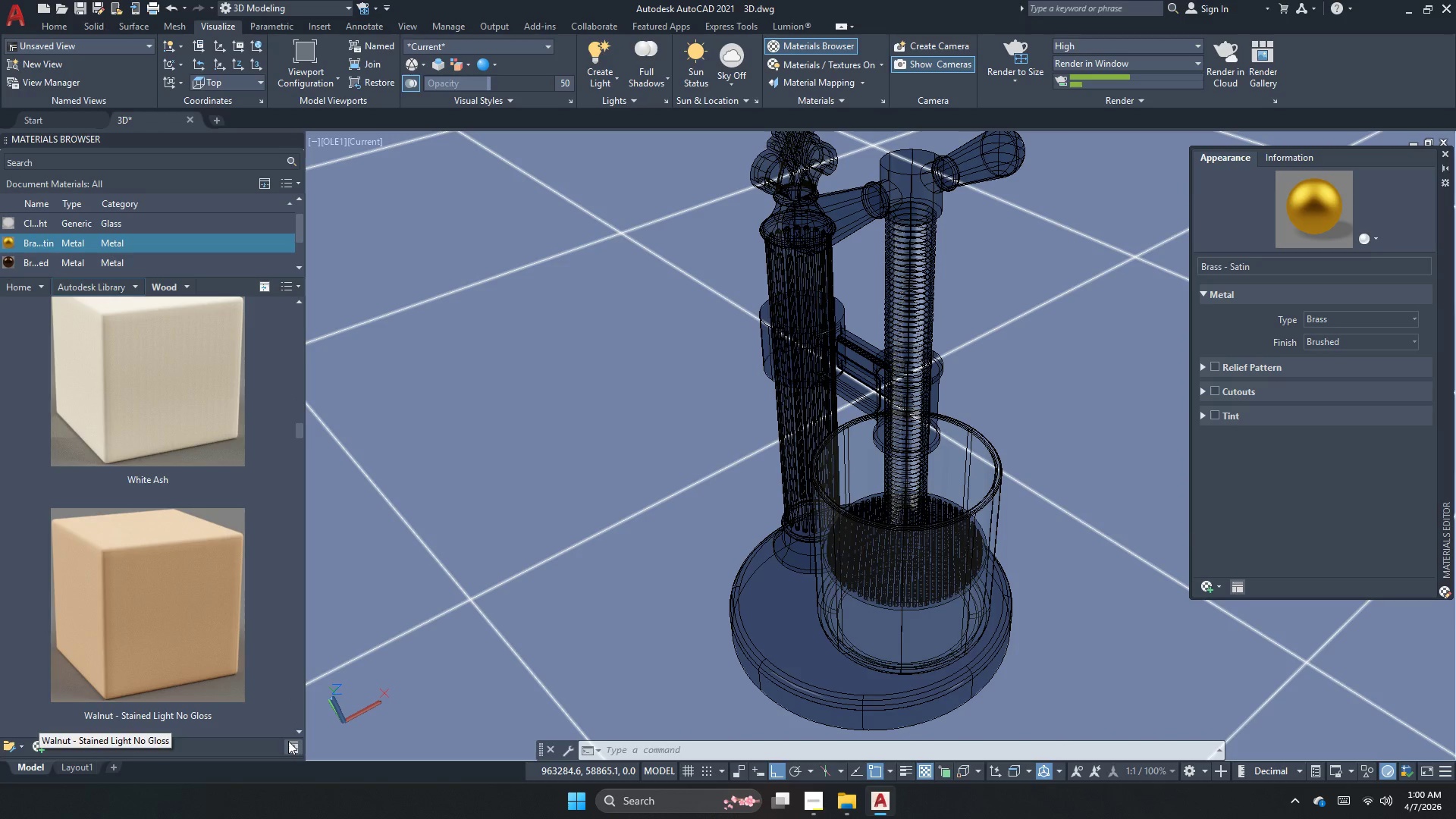 
left_click([297, 736])
 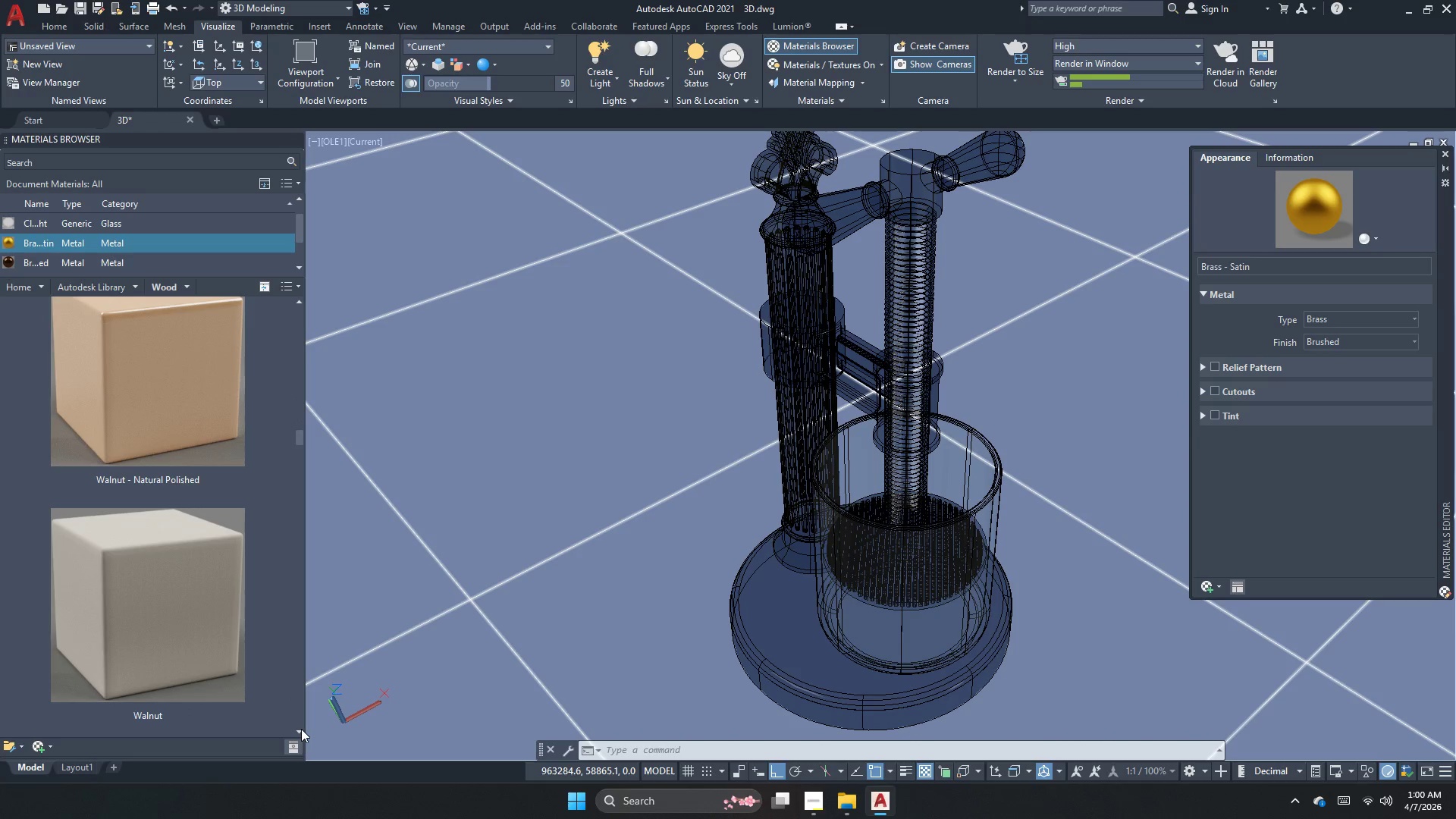 
double_click([301, 729])
 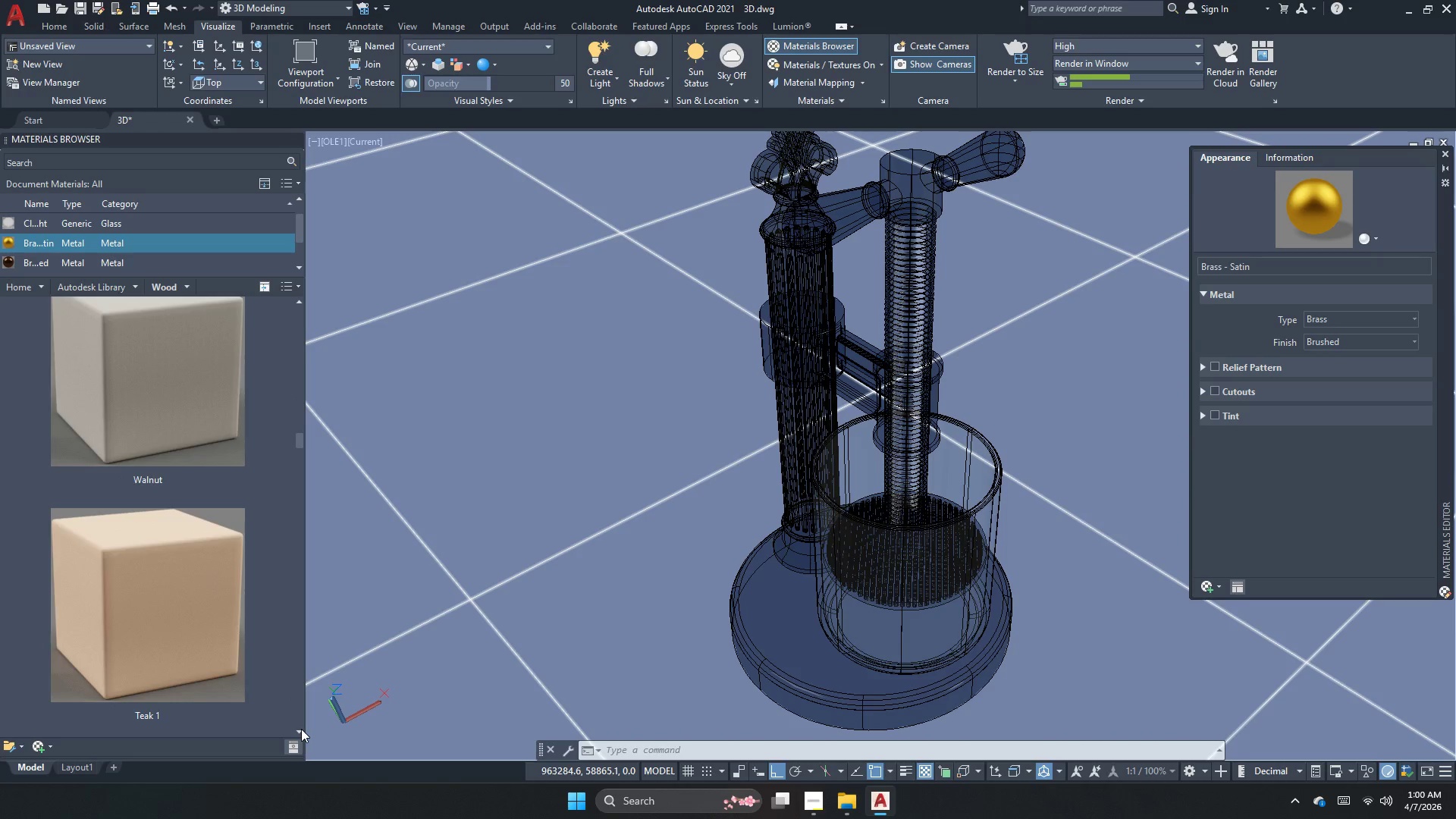 
triple_click([301, 729])
 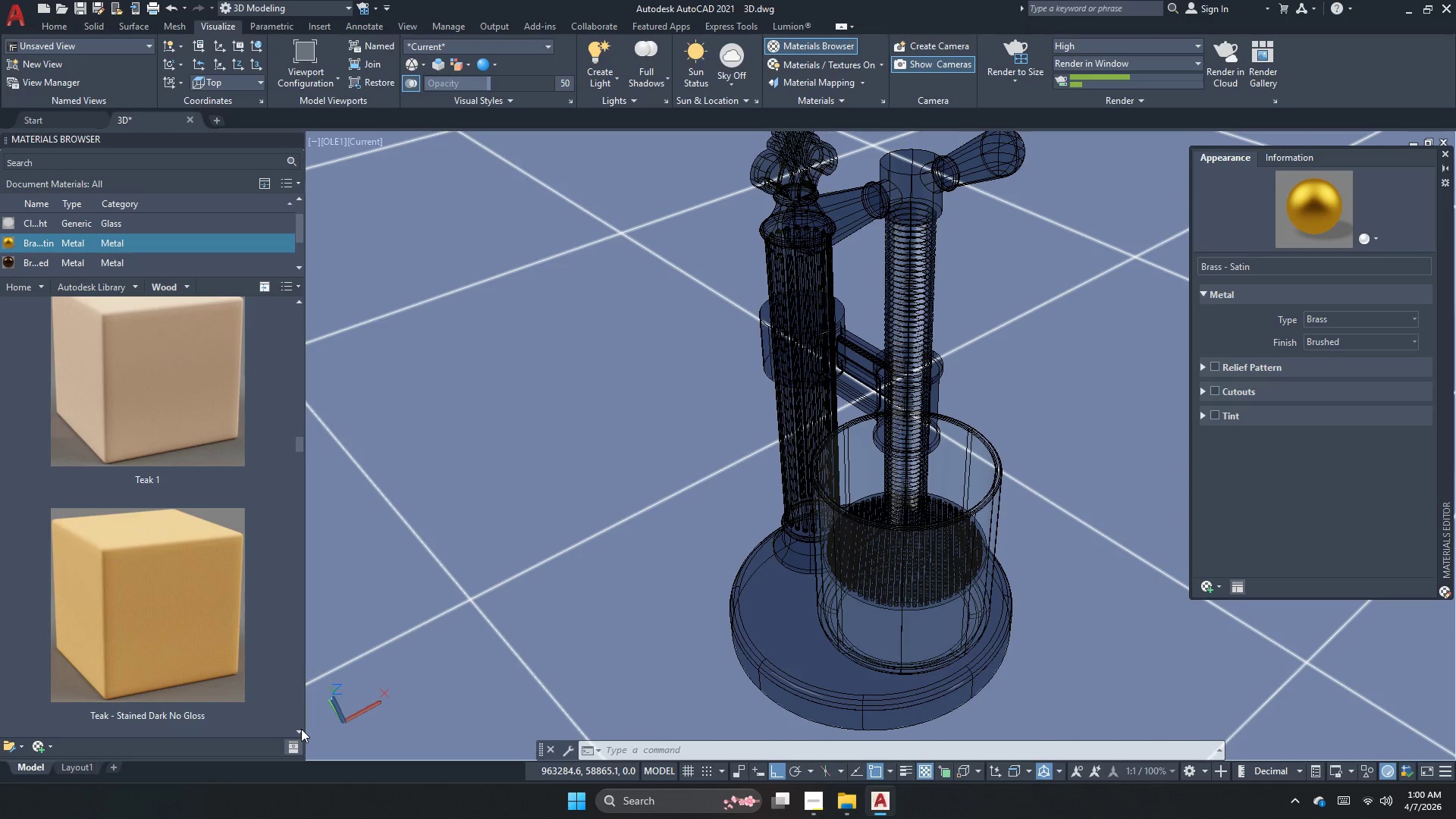 
left_click([301, 729])
 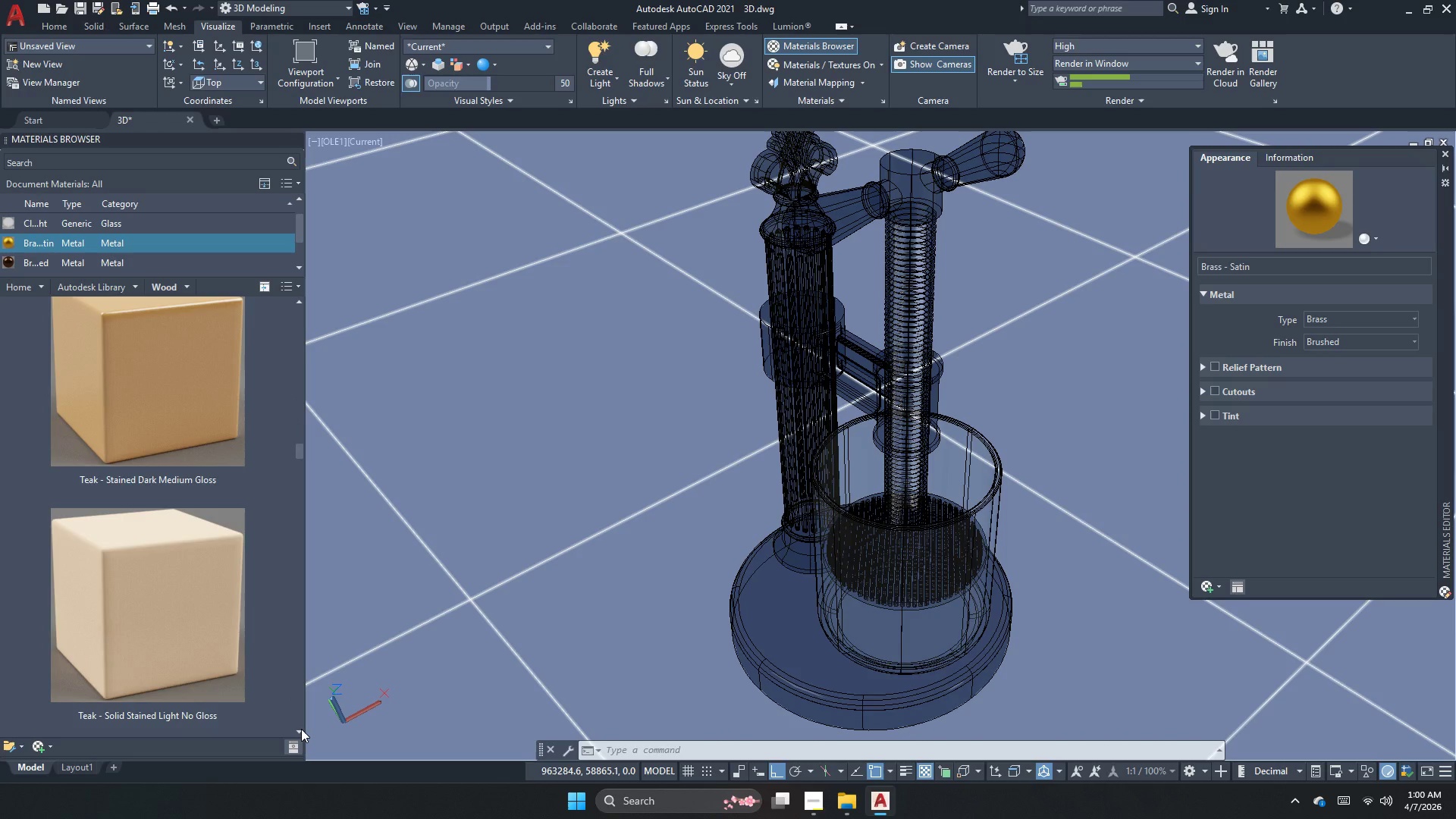 
double_click([301, 729])
 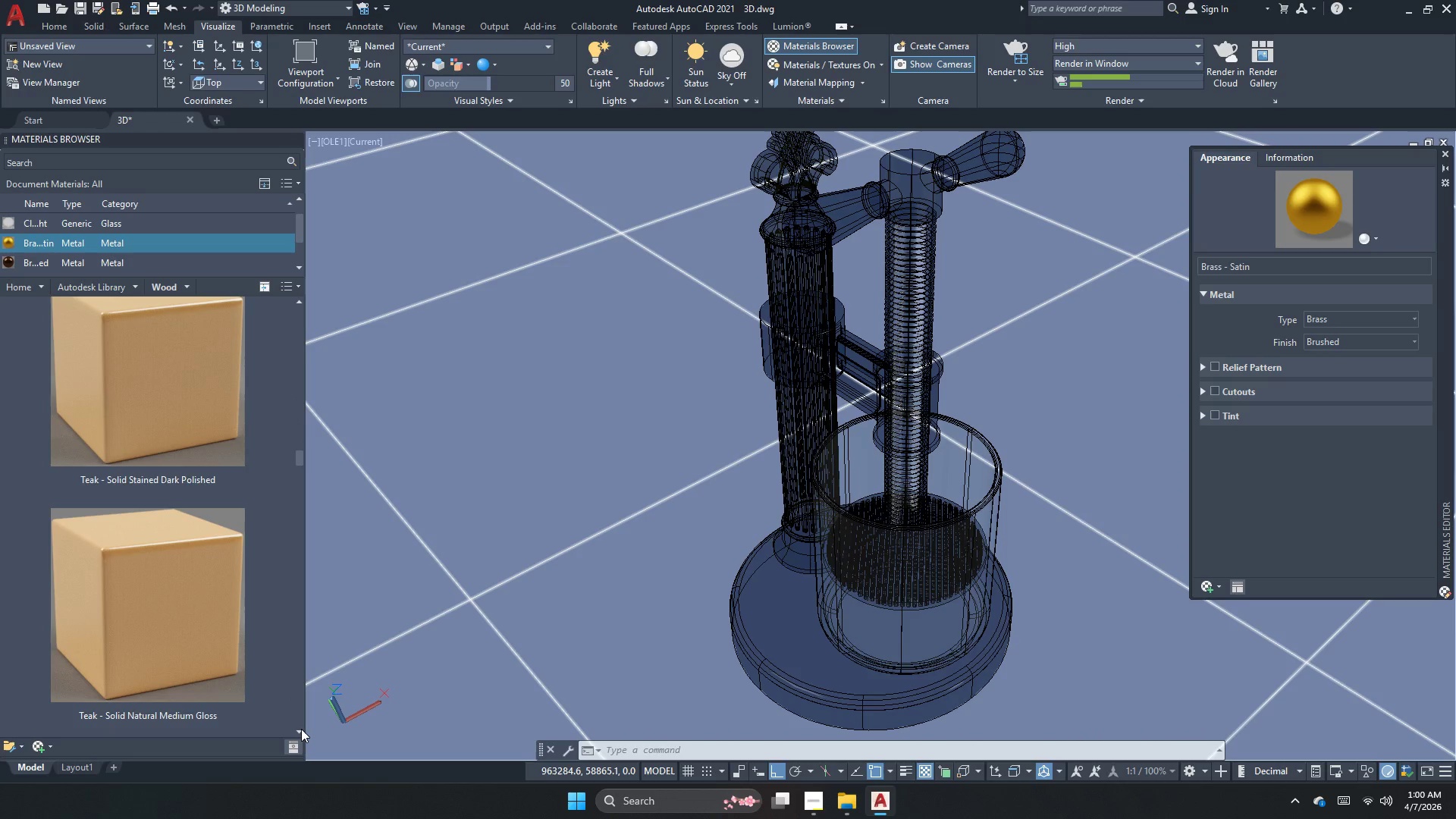 
triple_click([301, 729])
 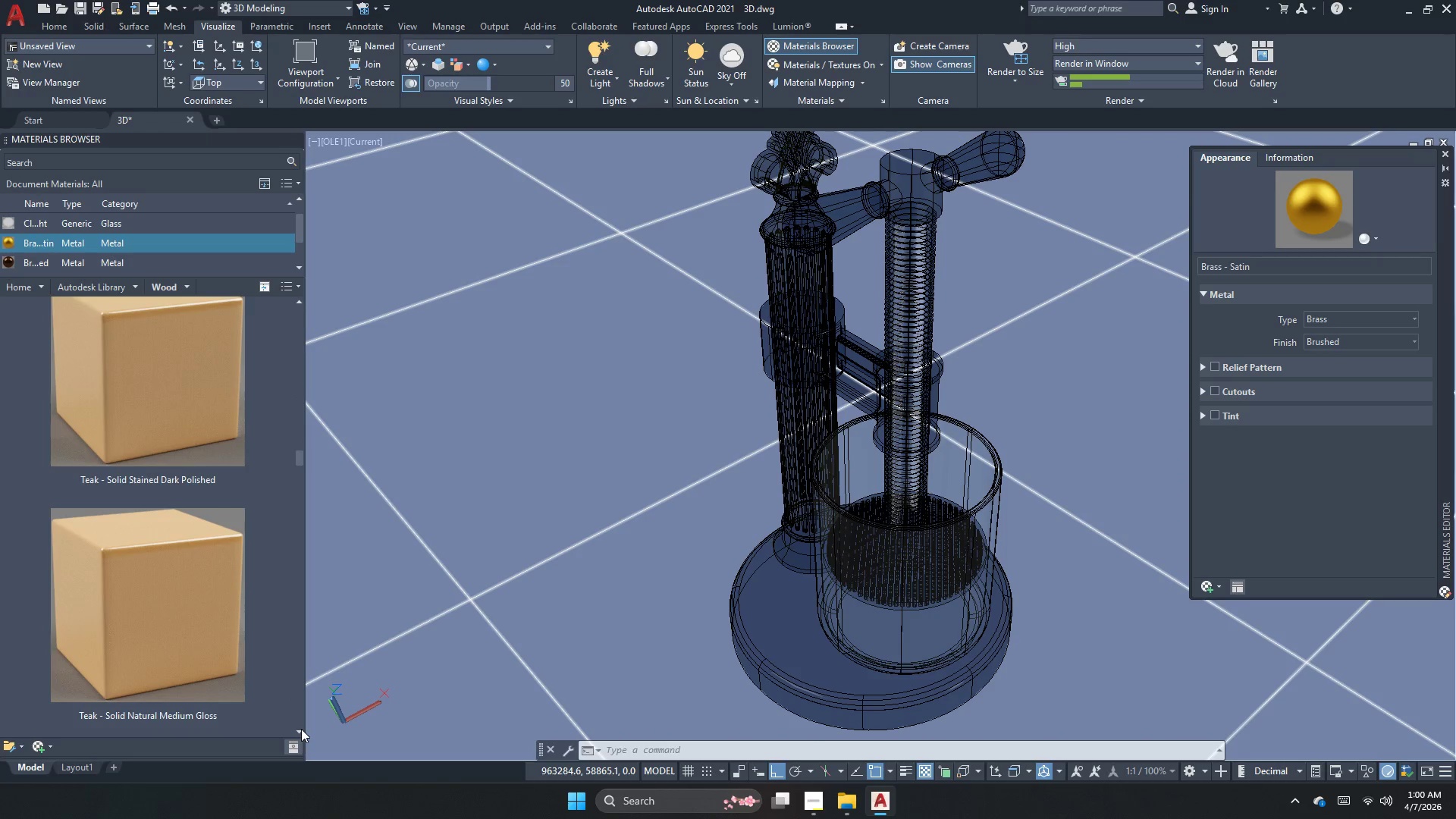 
triple_click([301, 729])
 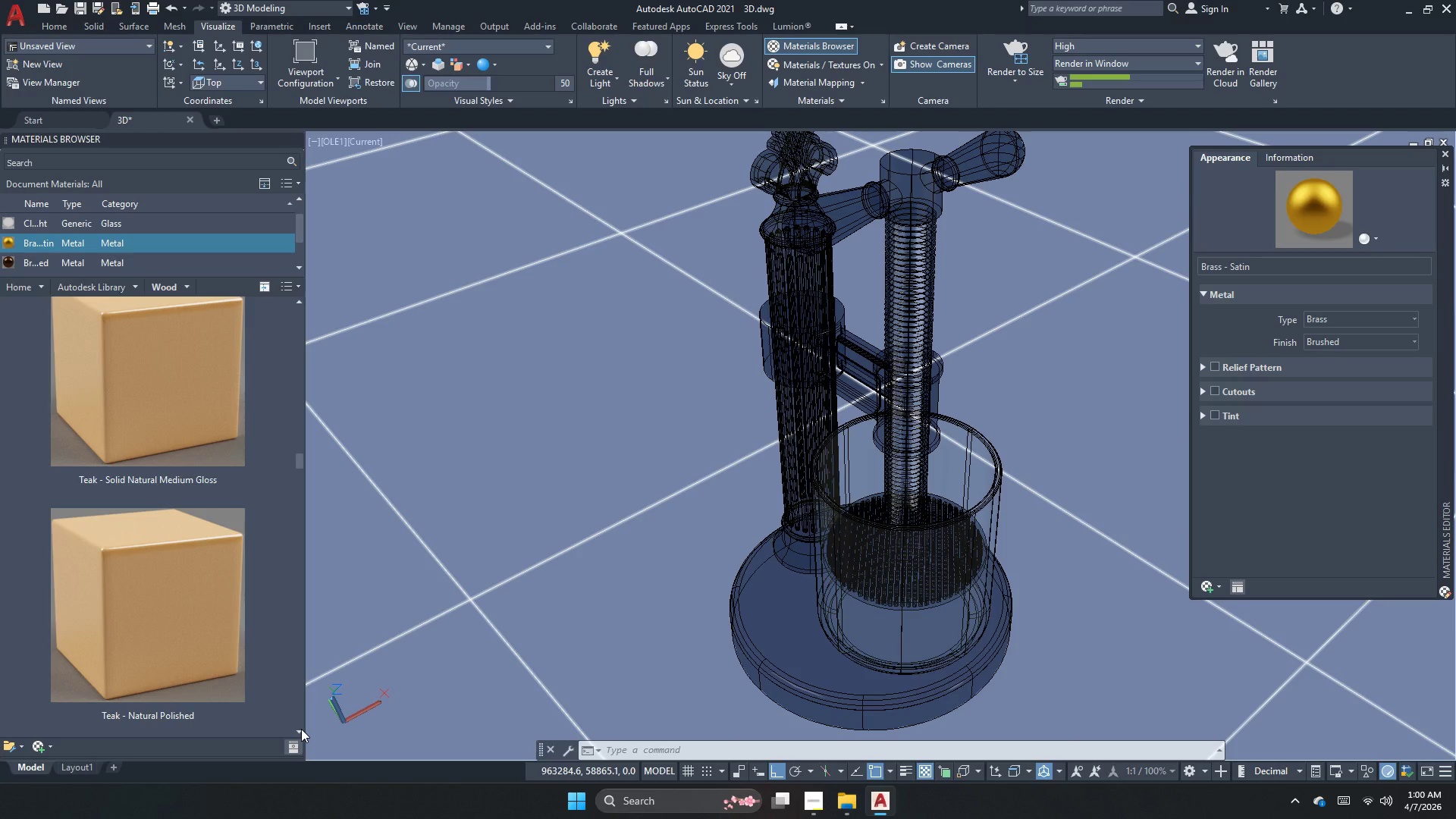 
left_click([301, 729])
 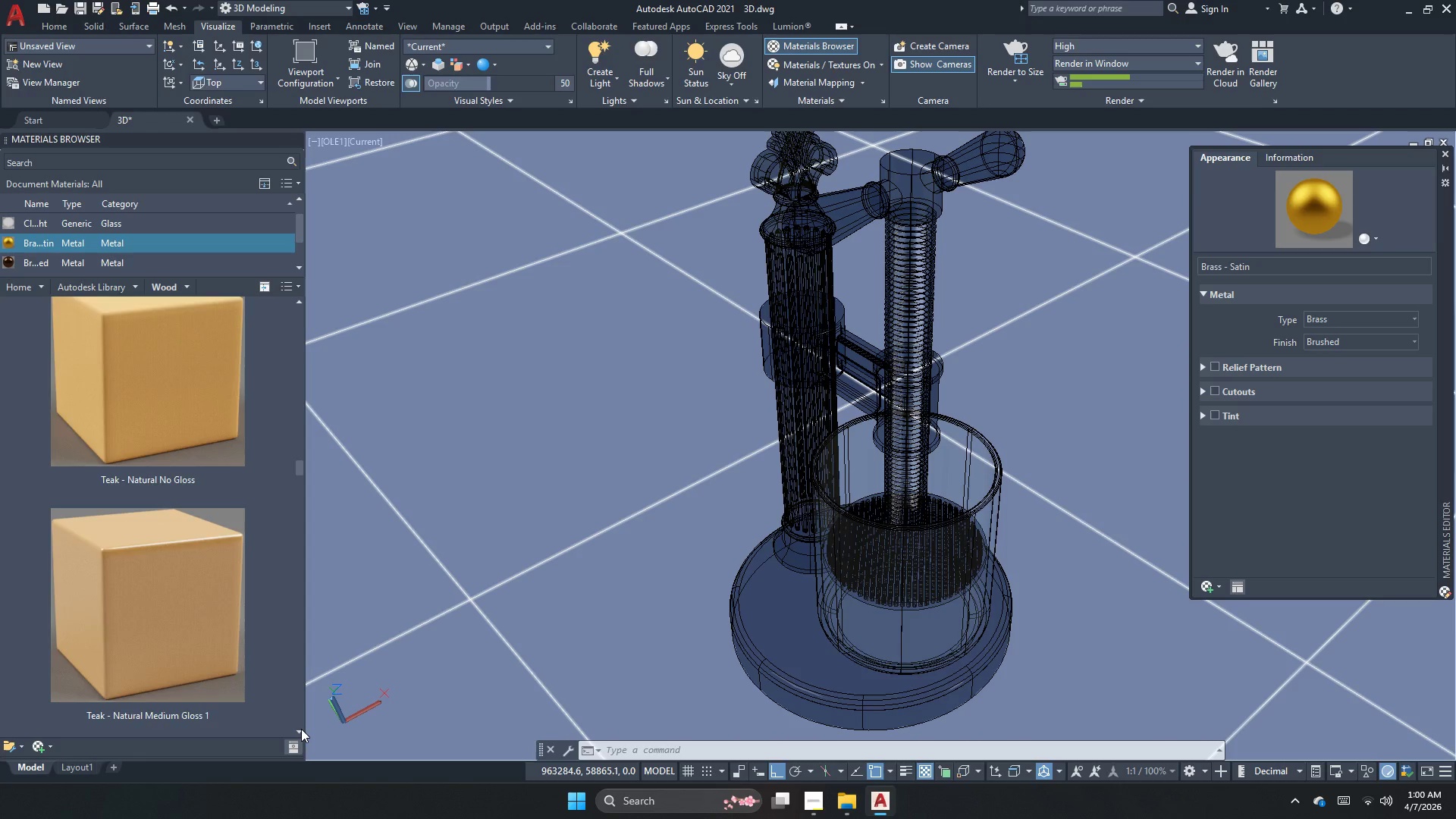 
double_click([301, 729])
 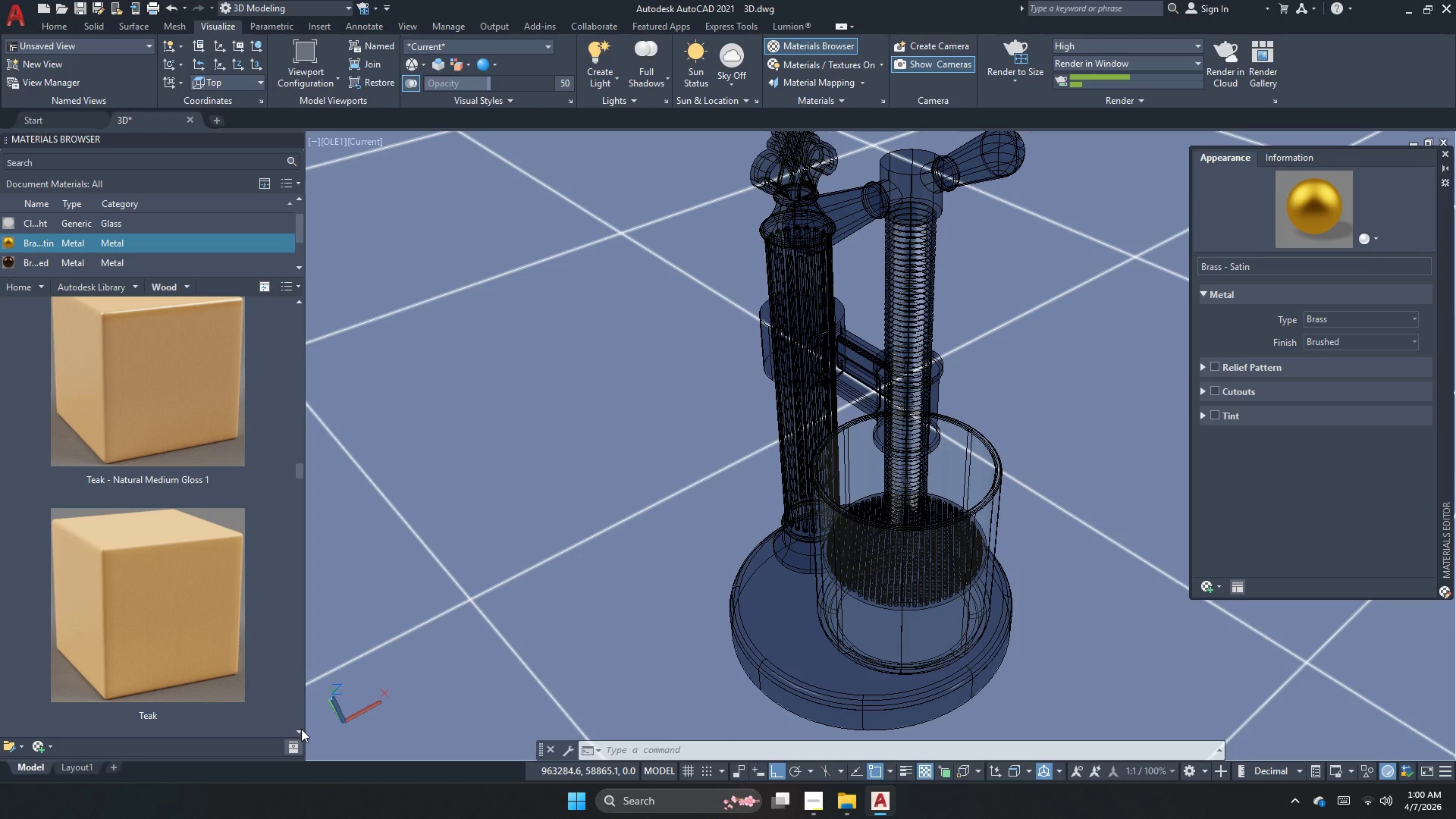 
left_click([301, 729])
 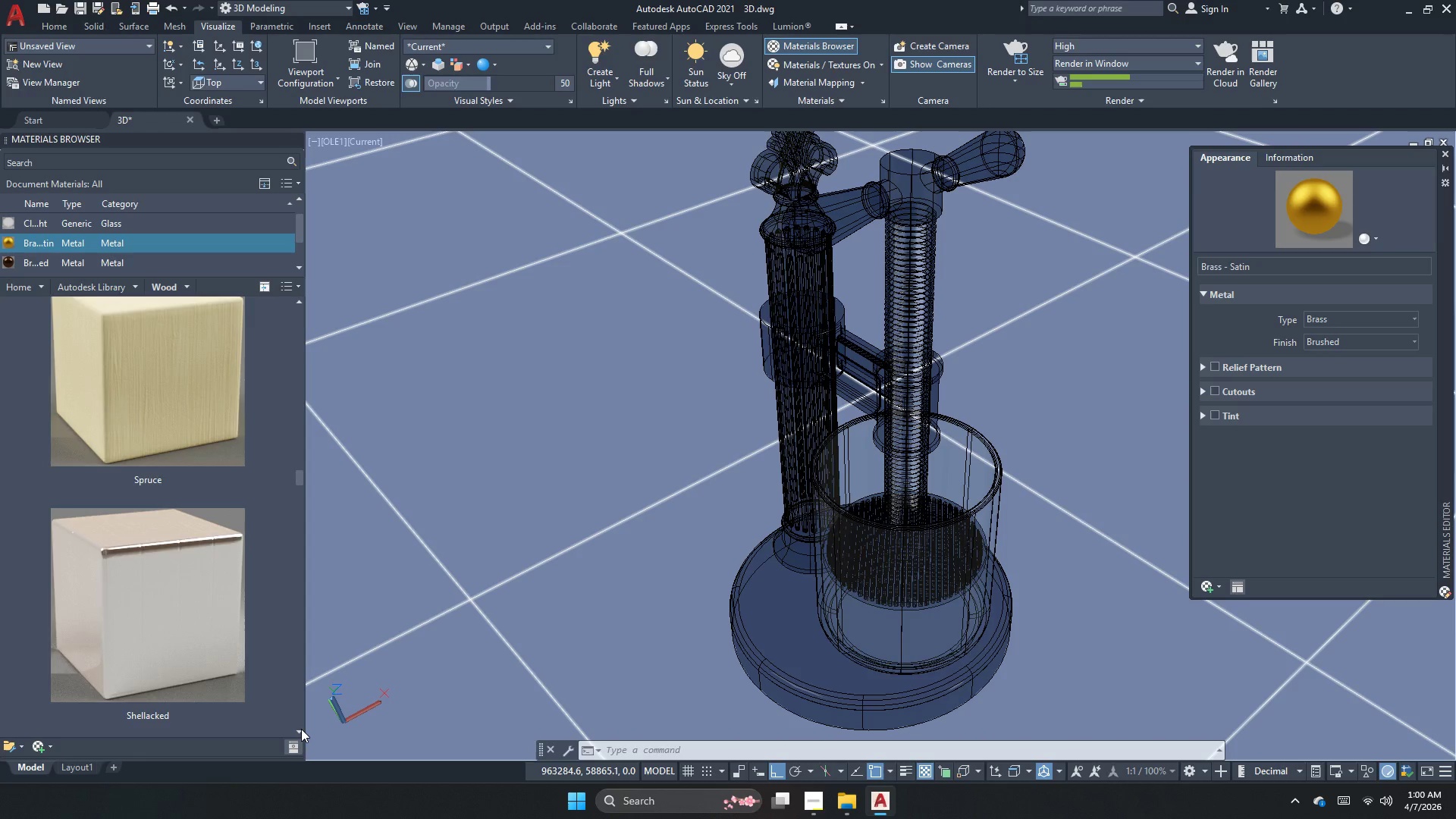 
double_click([301, 729])
 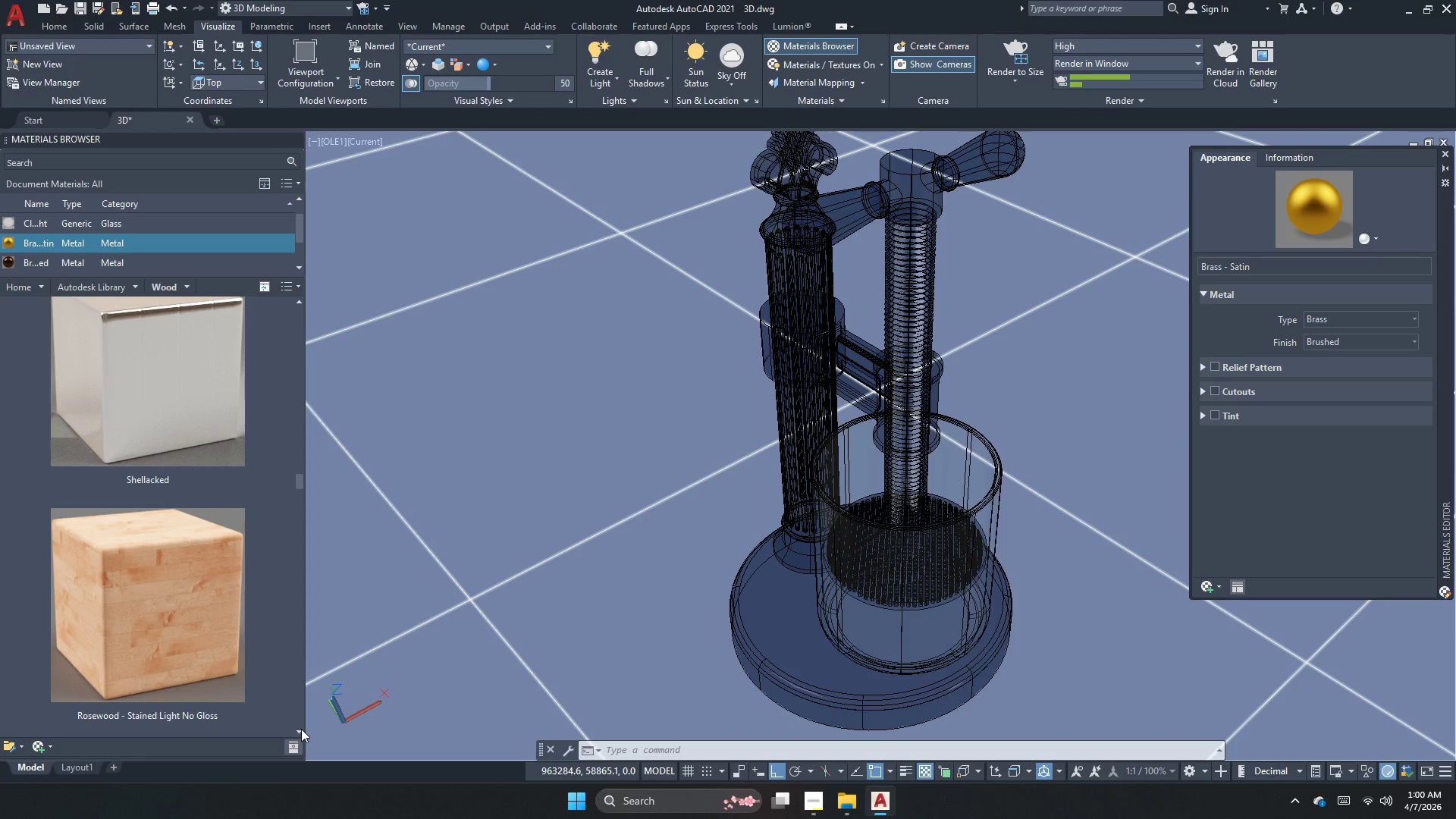 
left_click([301, 729])
 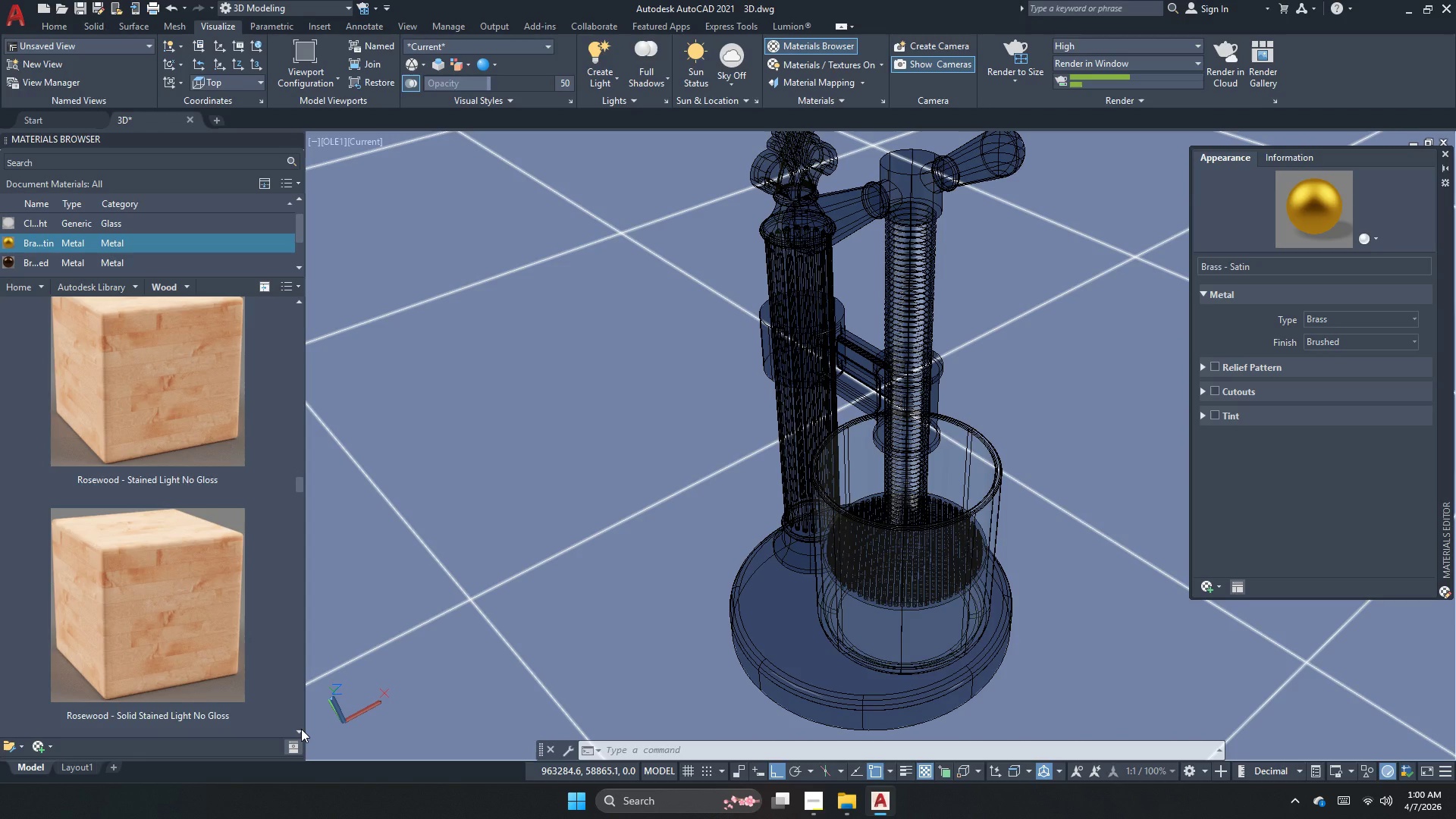 
left_click([301, 729])
 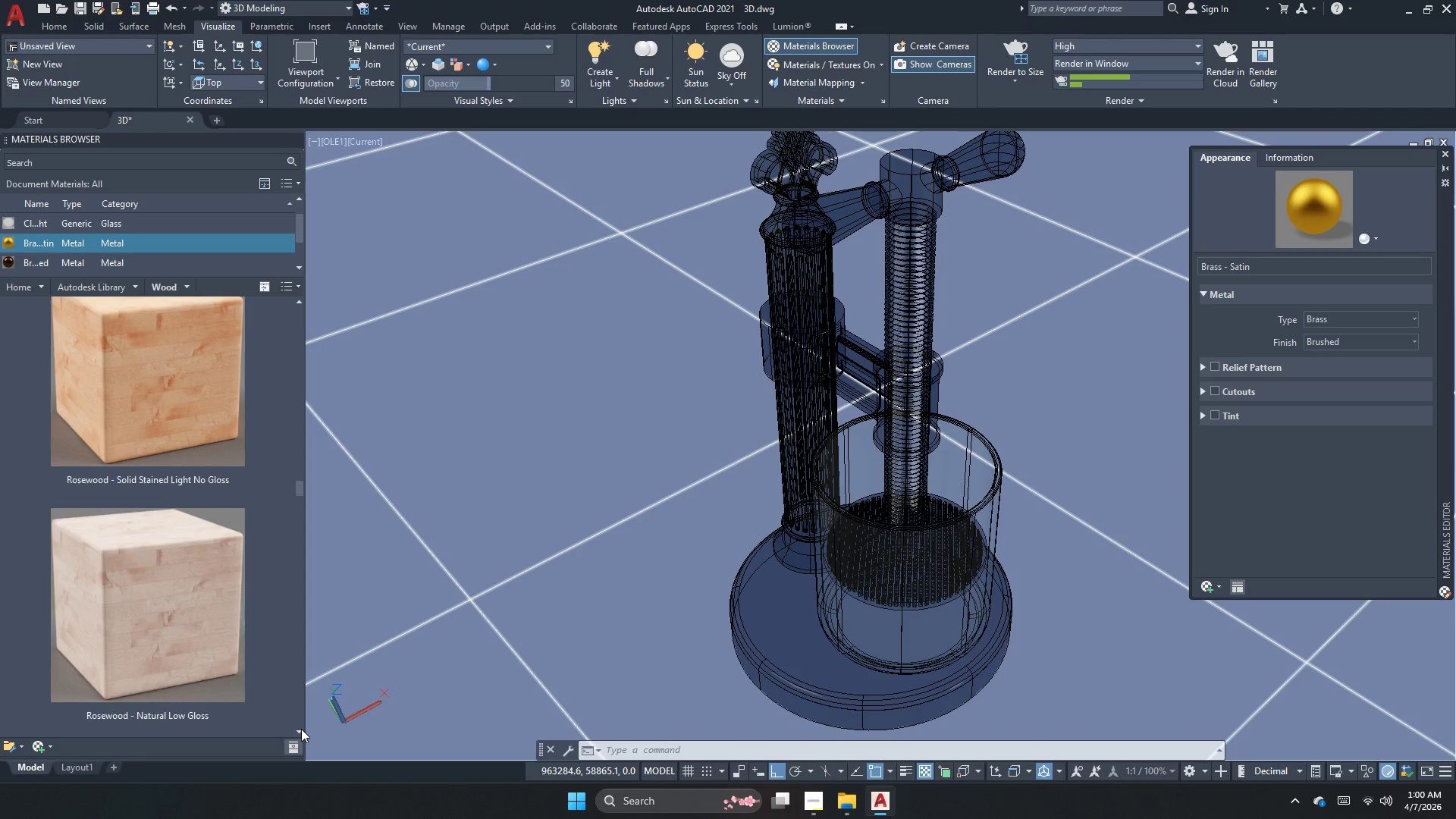 
left_click([301, 729])
 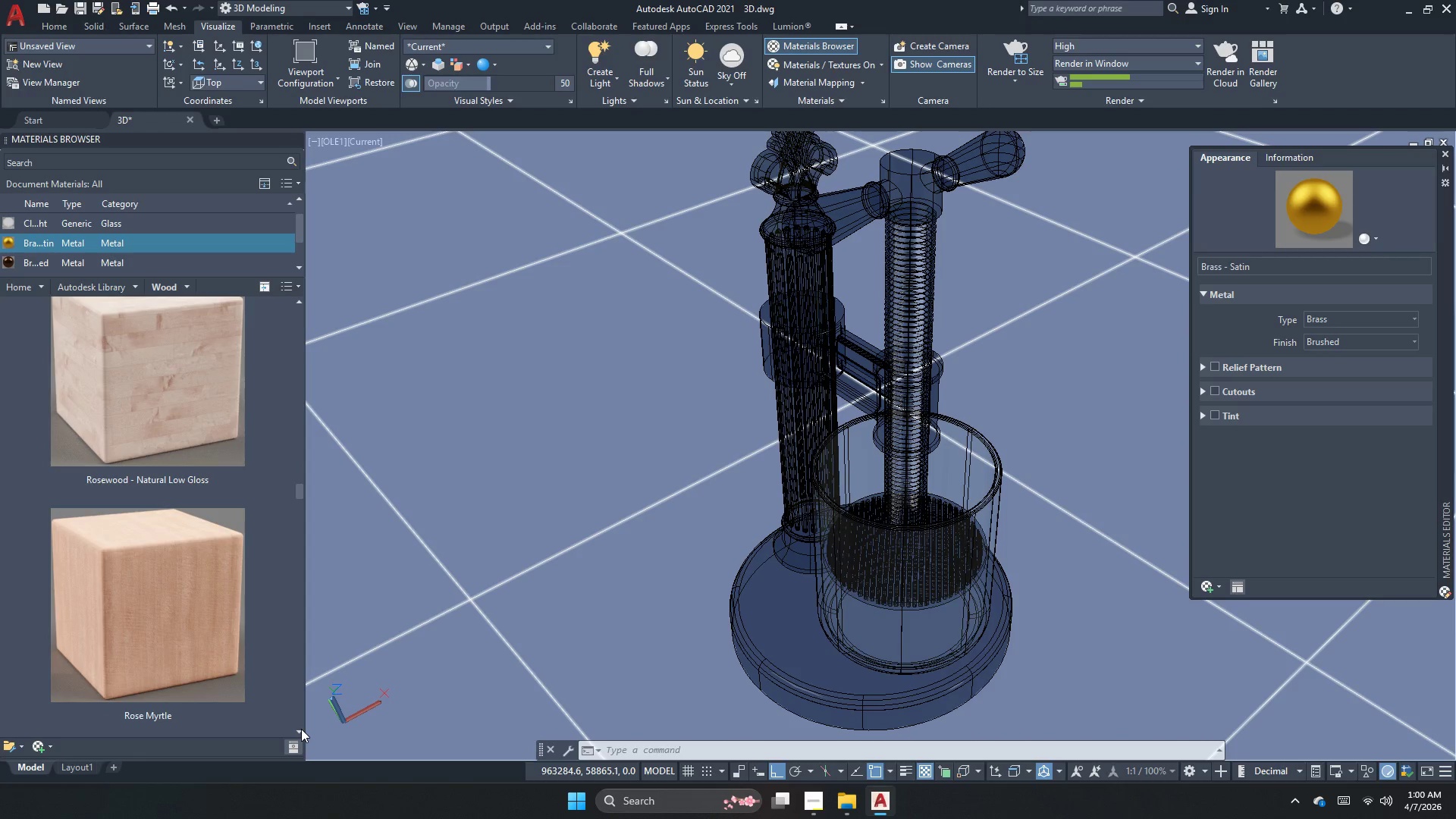 
left_click([301, 729])
 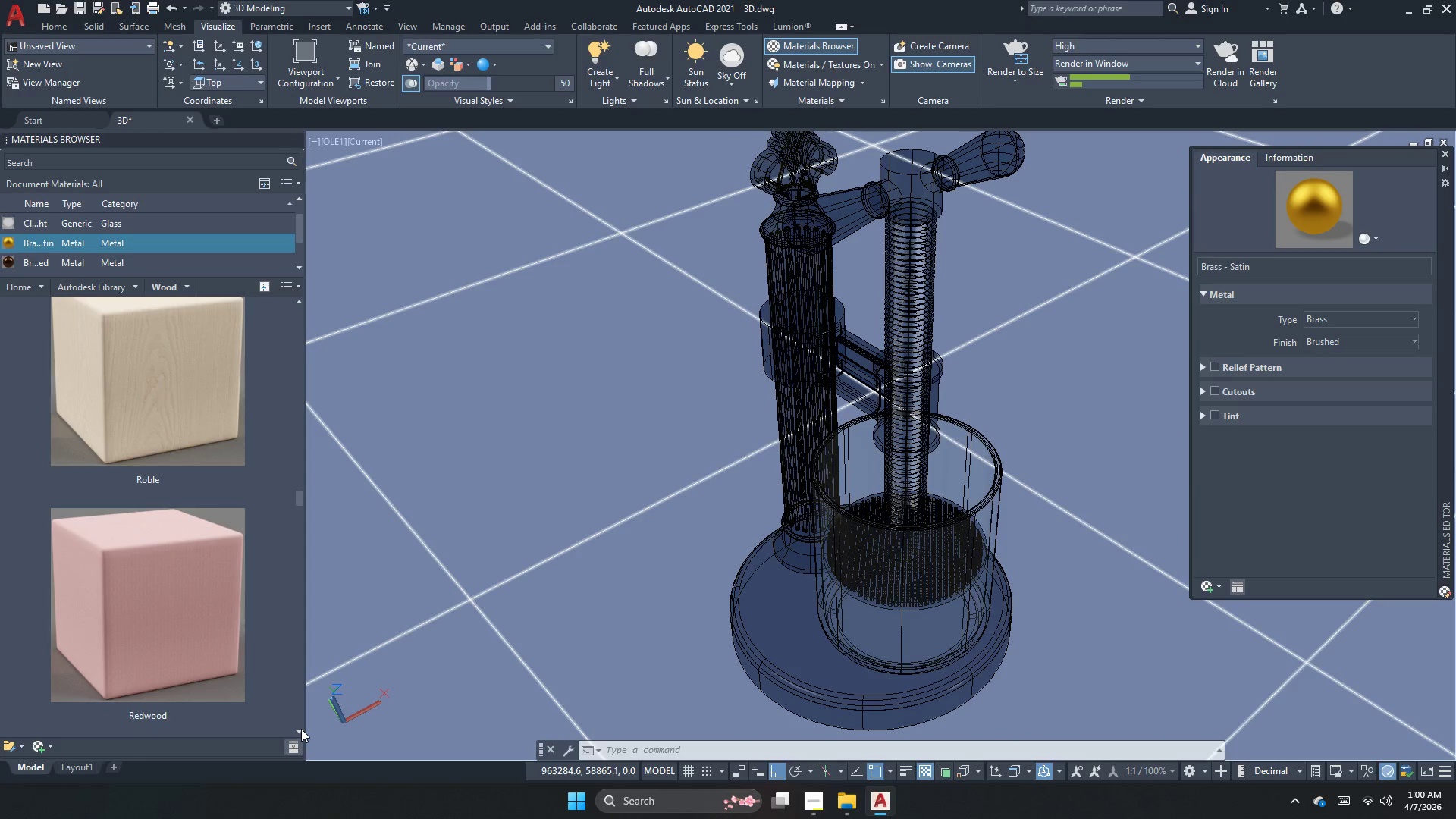 
double_click([301, 729])
 